 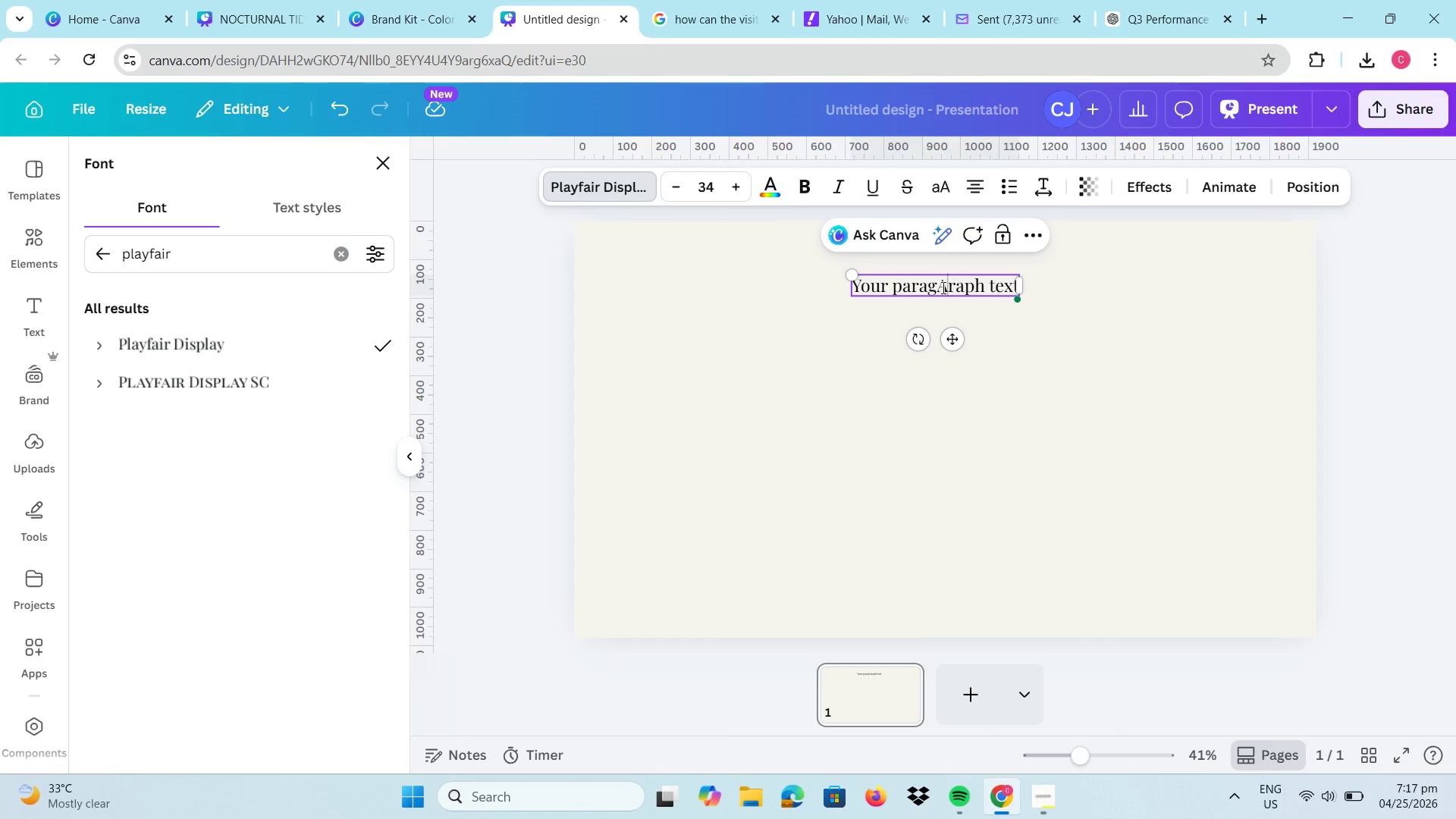 
left_click([956, 291])
 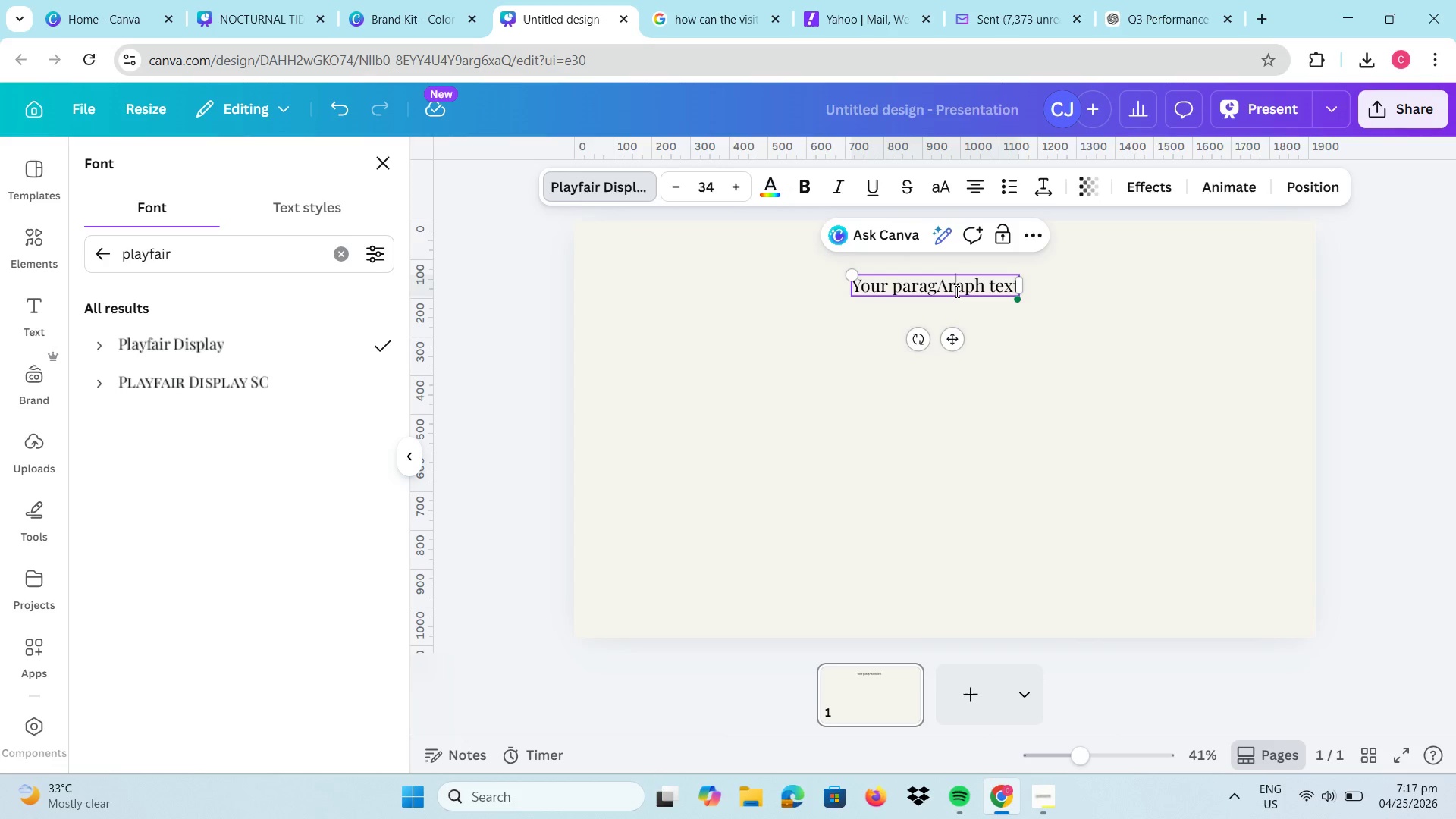 
key(Control+A)
 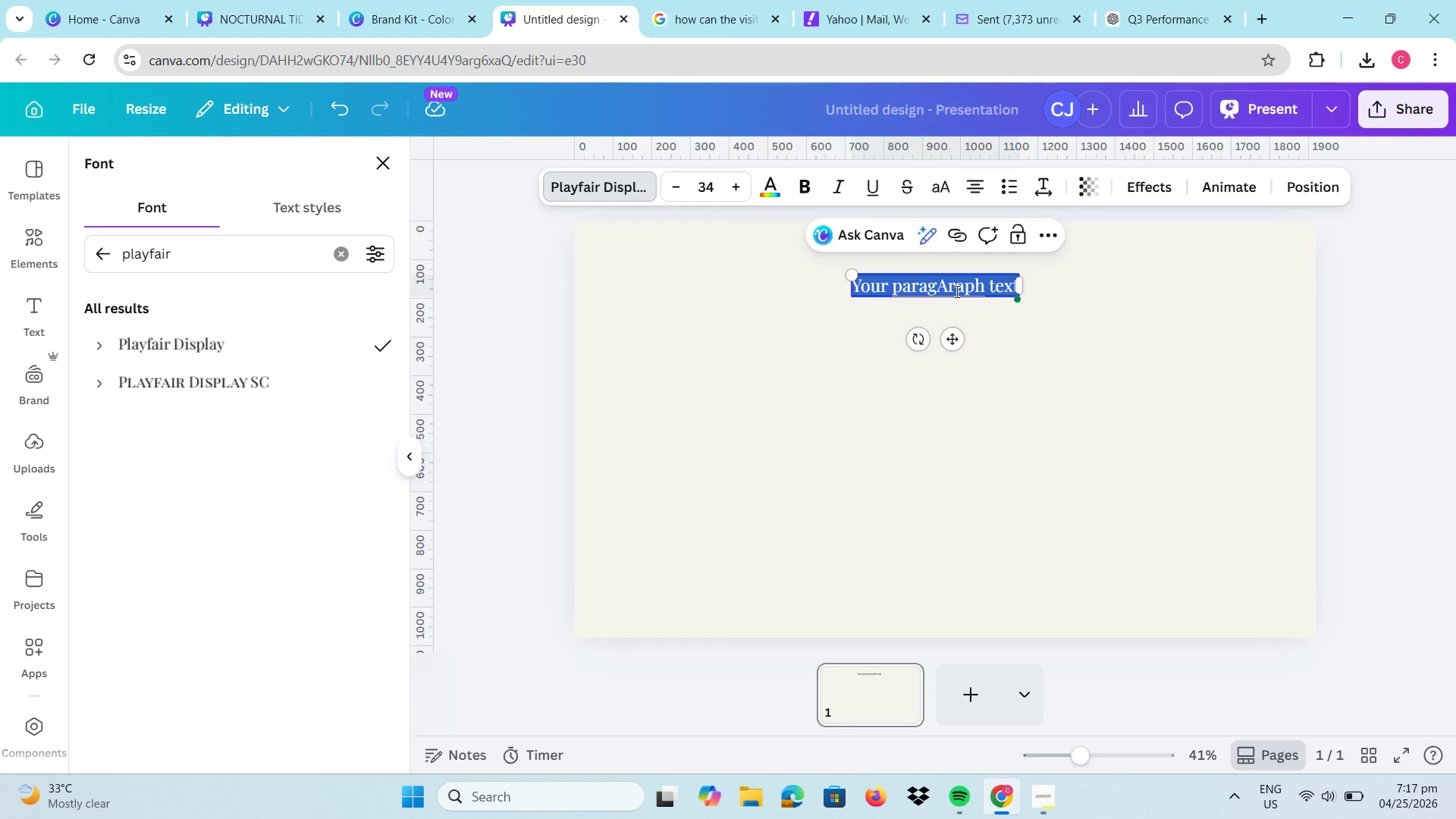 
type(THE EDIBLE SKY: Li)
key(Backspace)
type(iVING ROOFTOPS)
 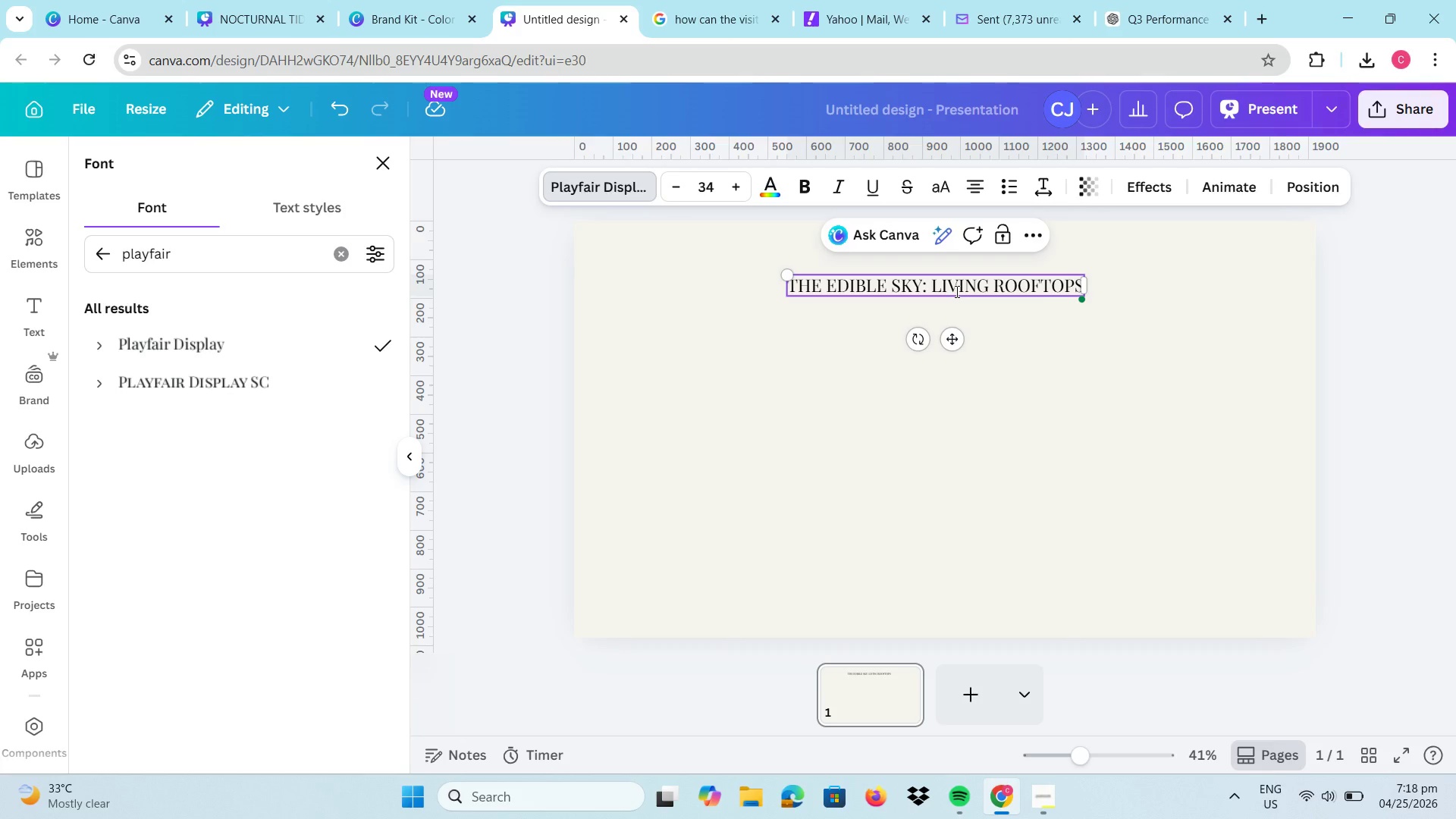 
left_click([1079, 315])
 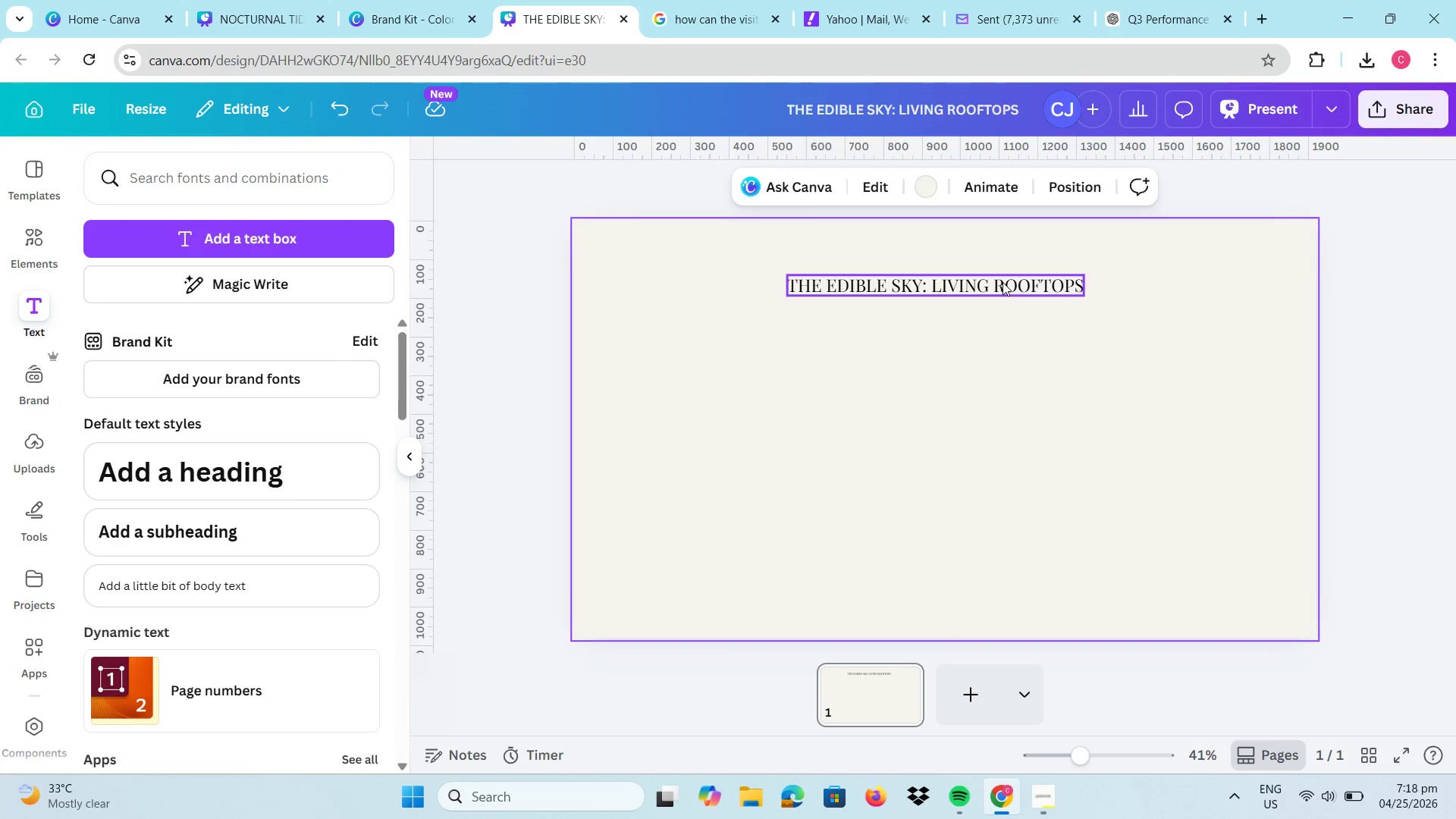 
left_click_drag(start_coordinate=[1003, 282], to_coordinate=[1005, 271])
 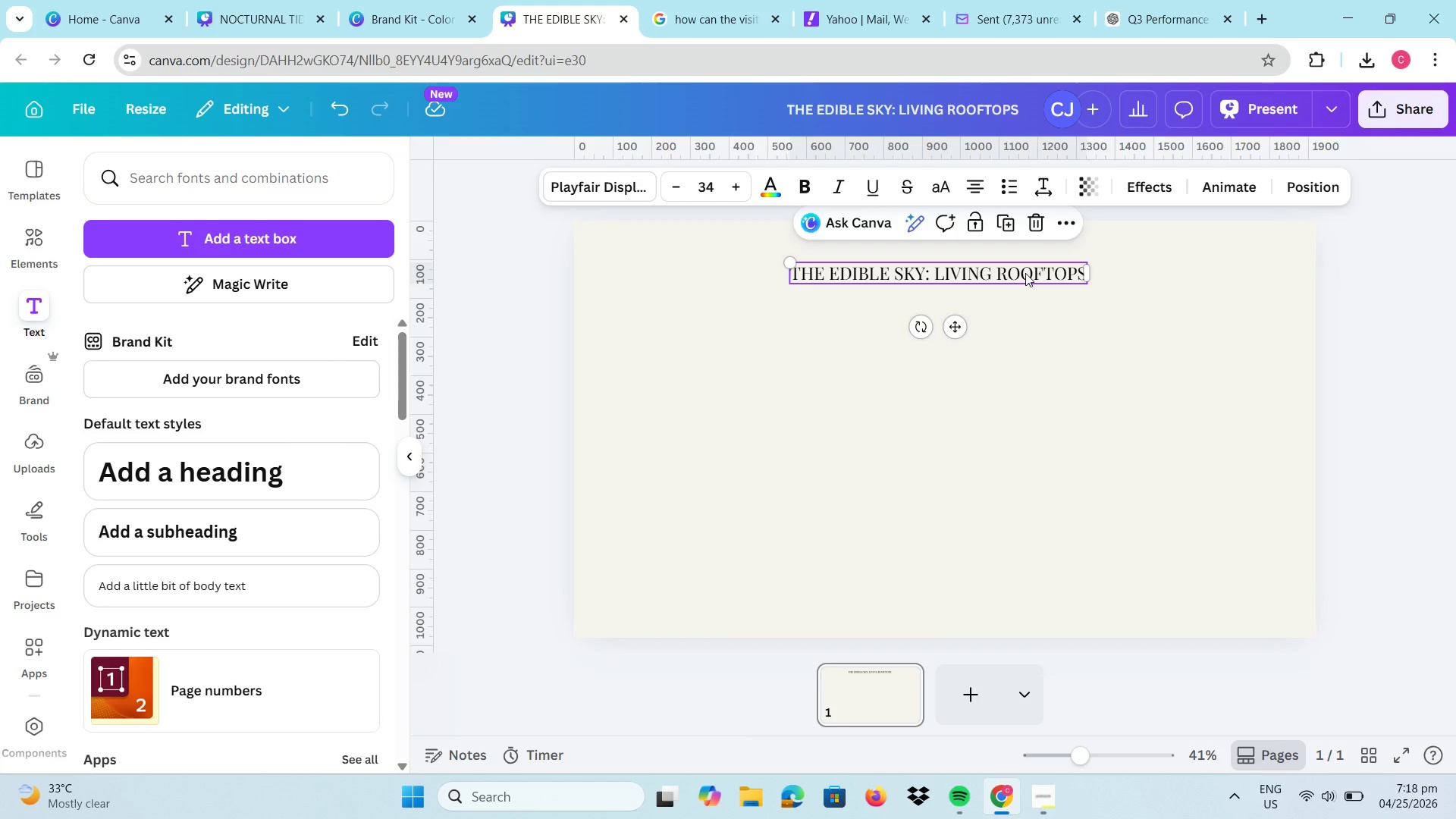 
wait(15.34)
 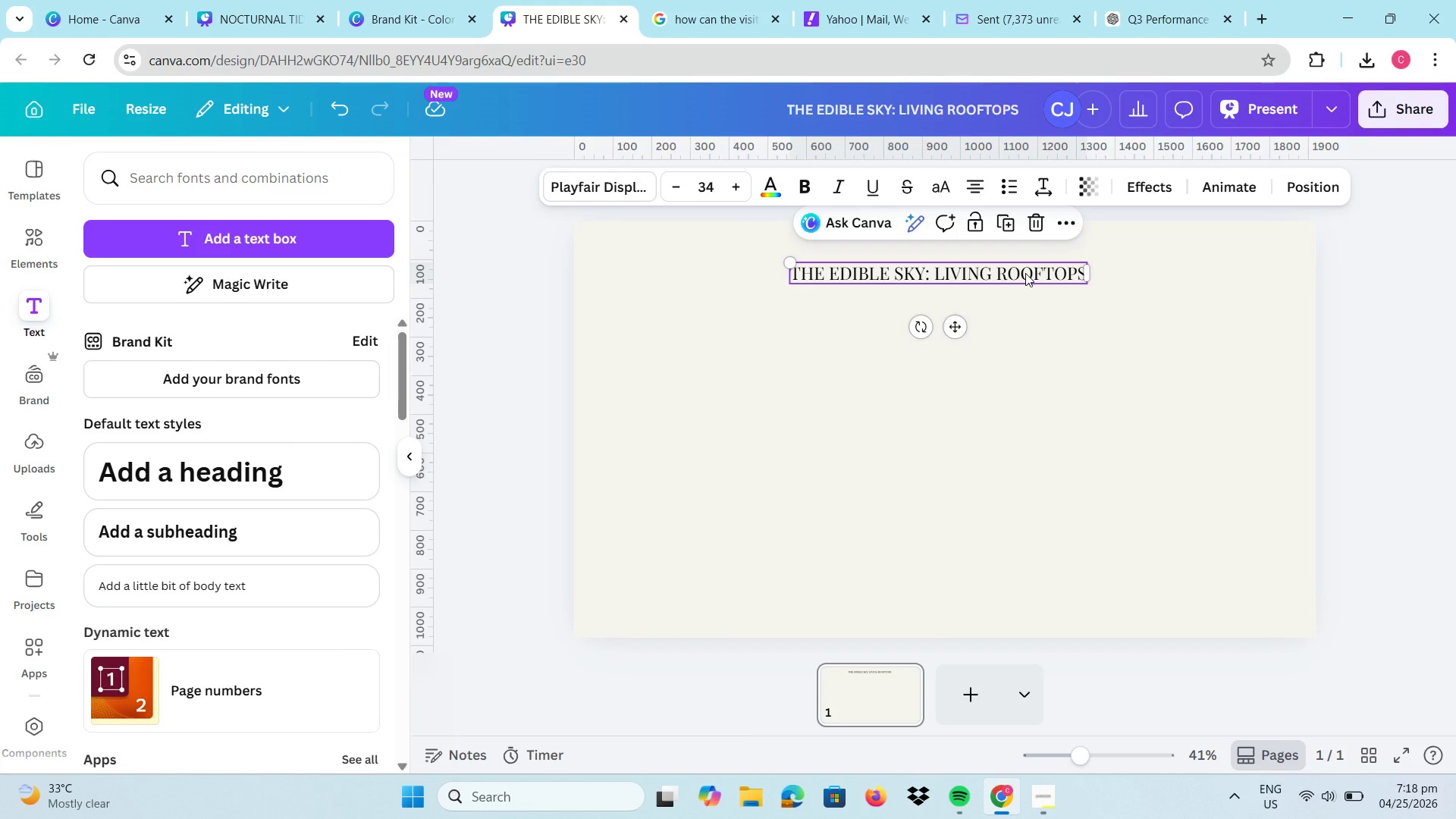 
left_click([1037, 362])
 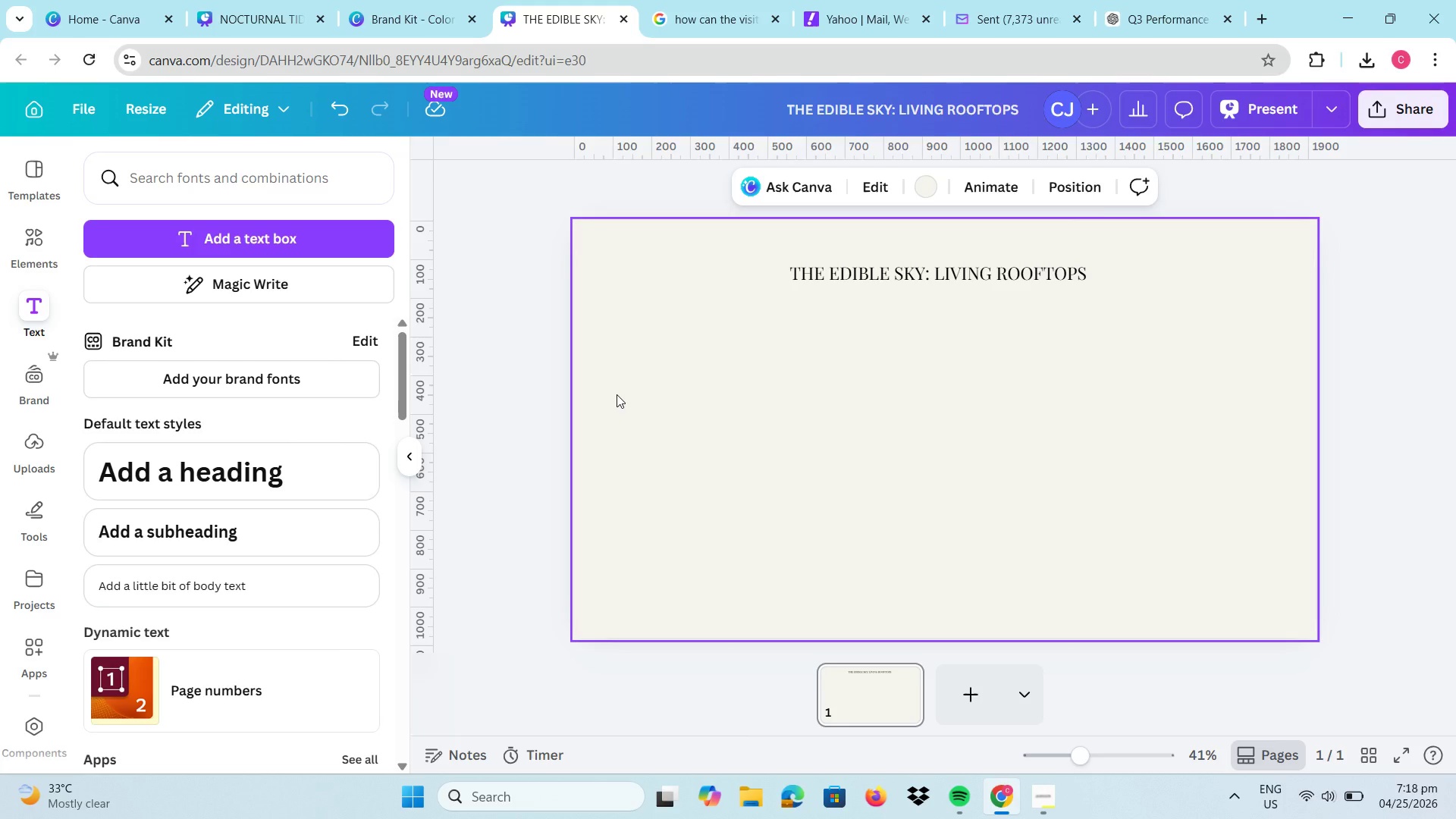 
wait(5.78)
 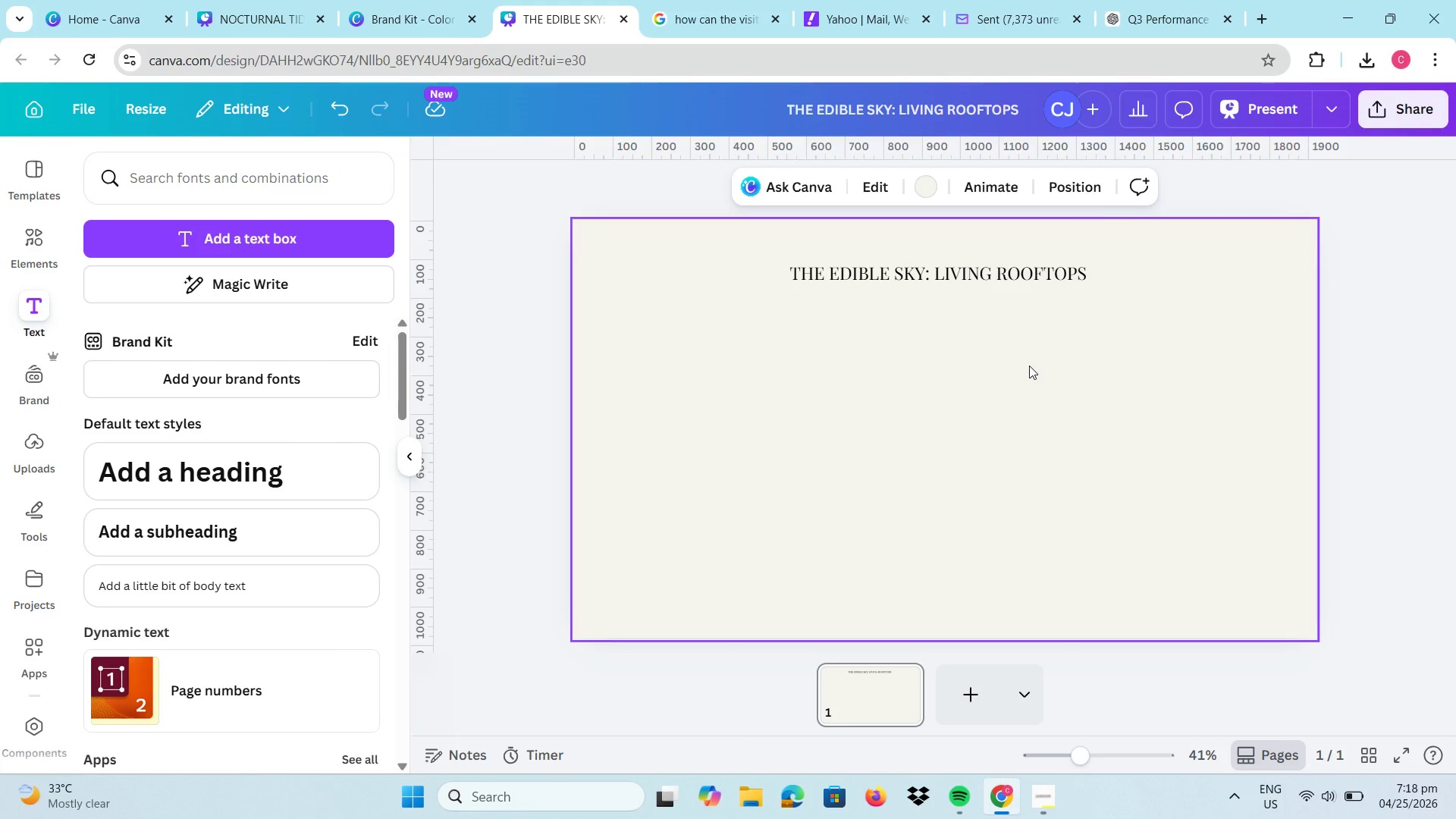 
left_click([837, 277])
 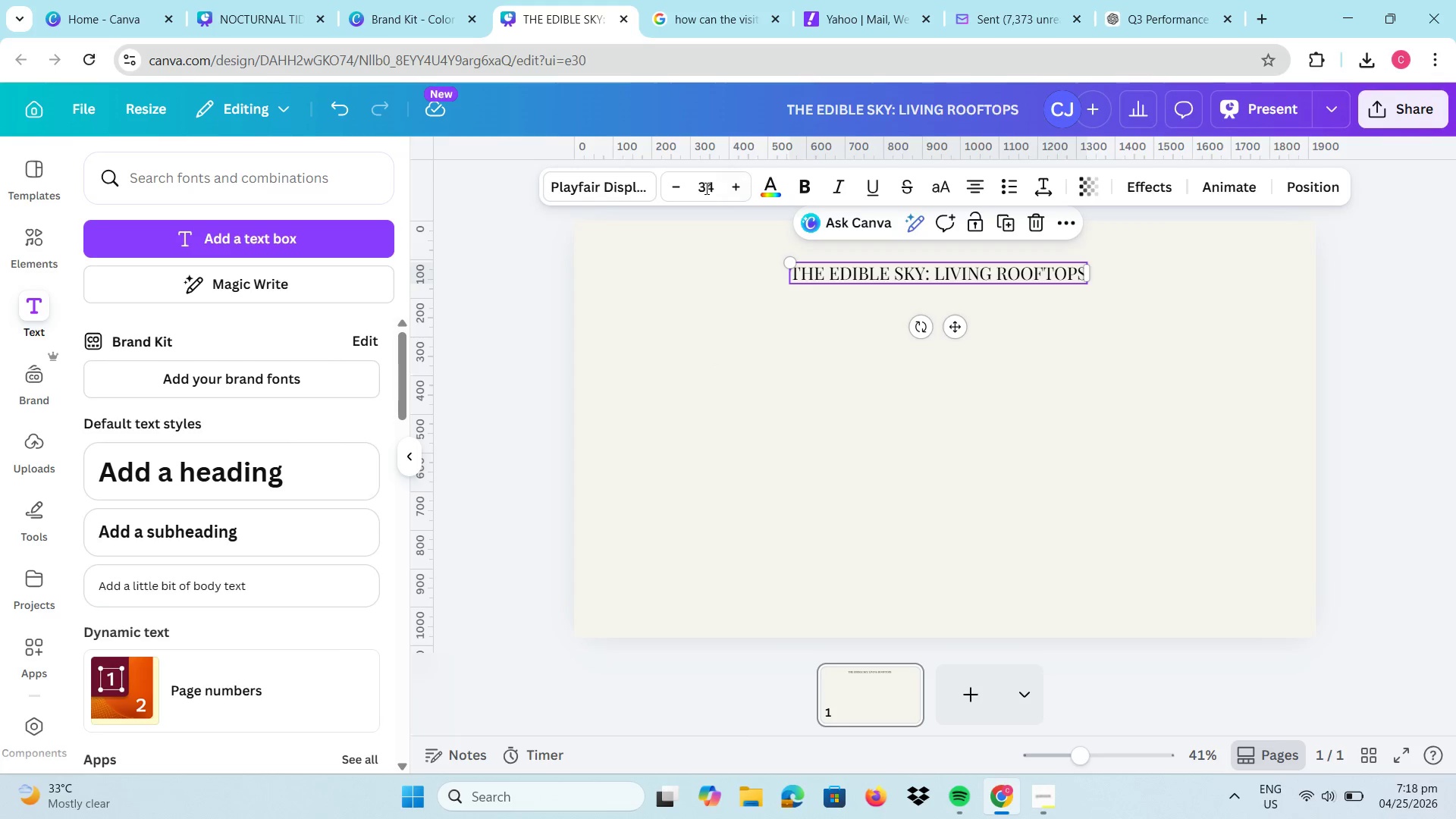 
left_click([705, 187])
 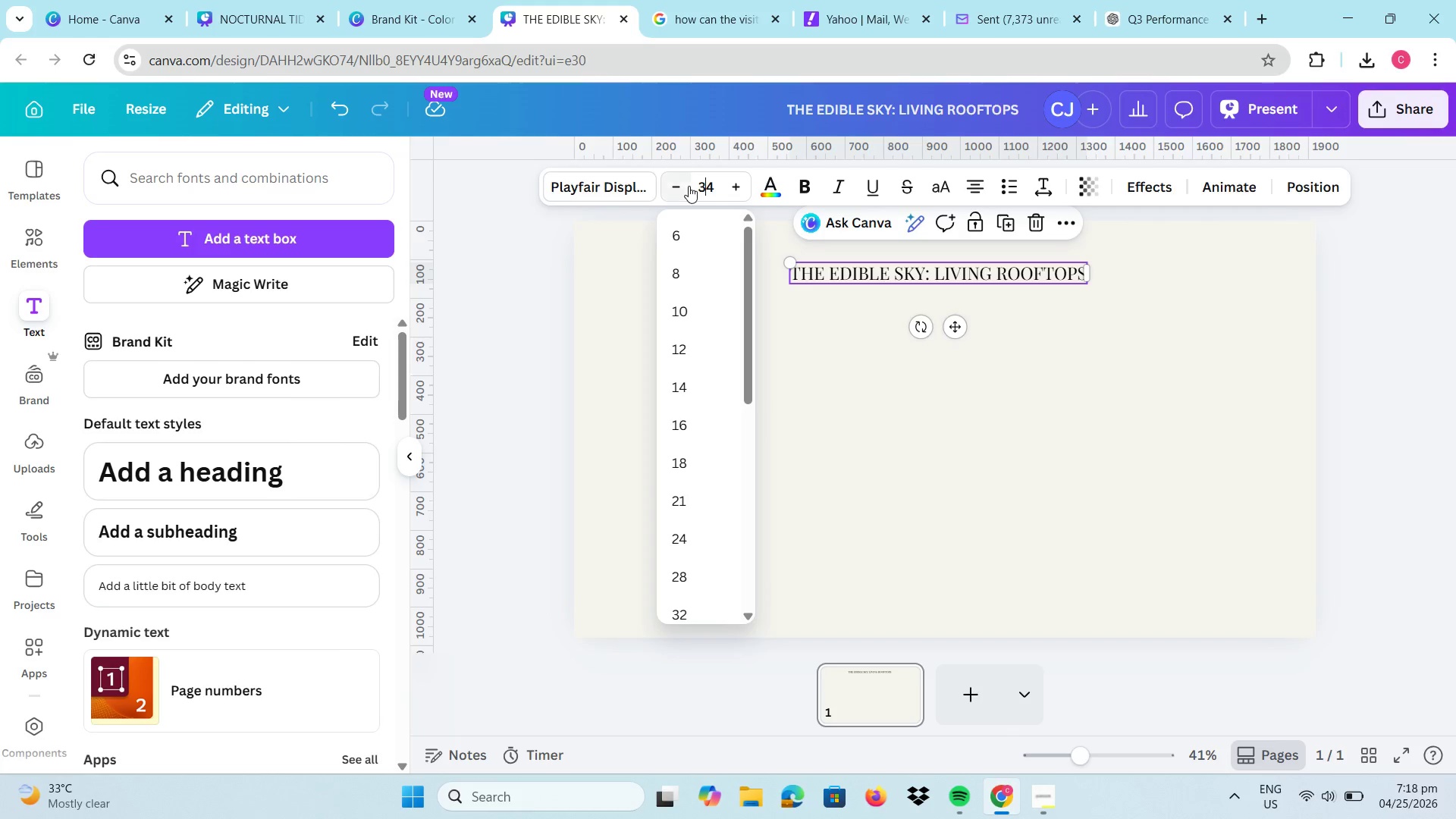 
left_click_drag(start_coordinate=[689, 186], to_coordinate=[698, 187])
 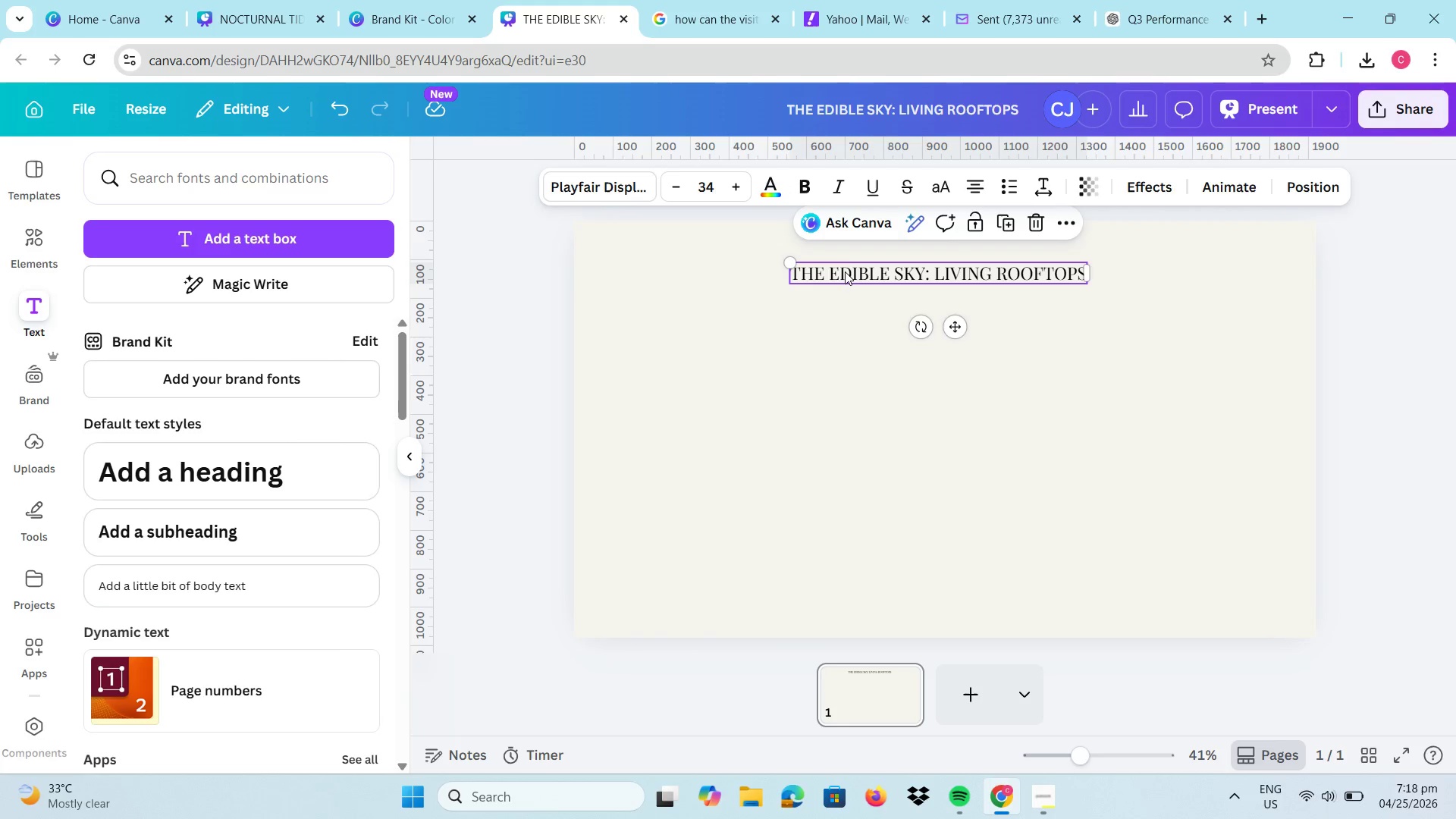 
left_click([845, 271])
 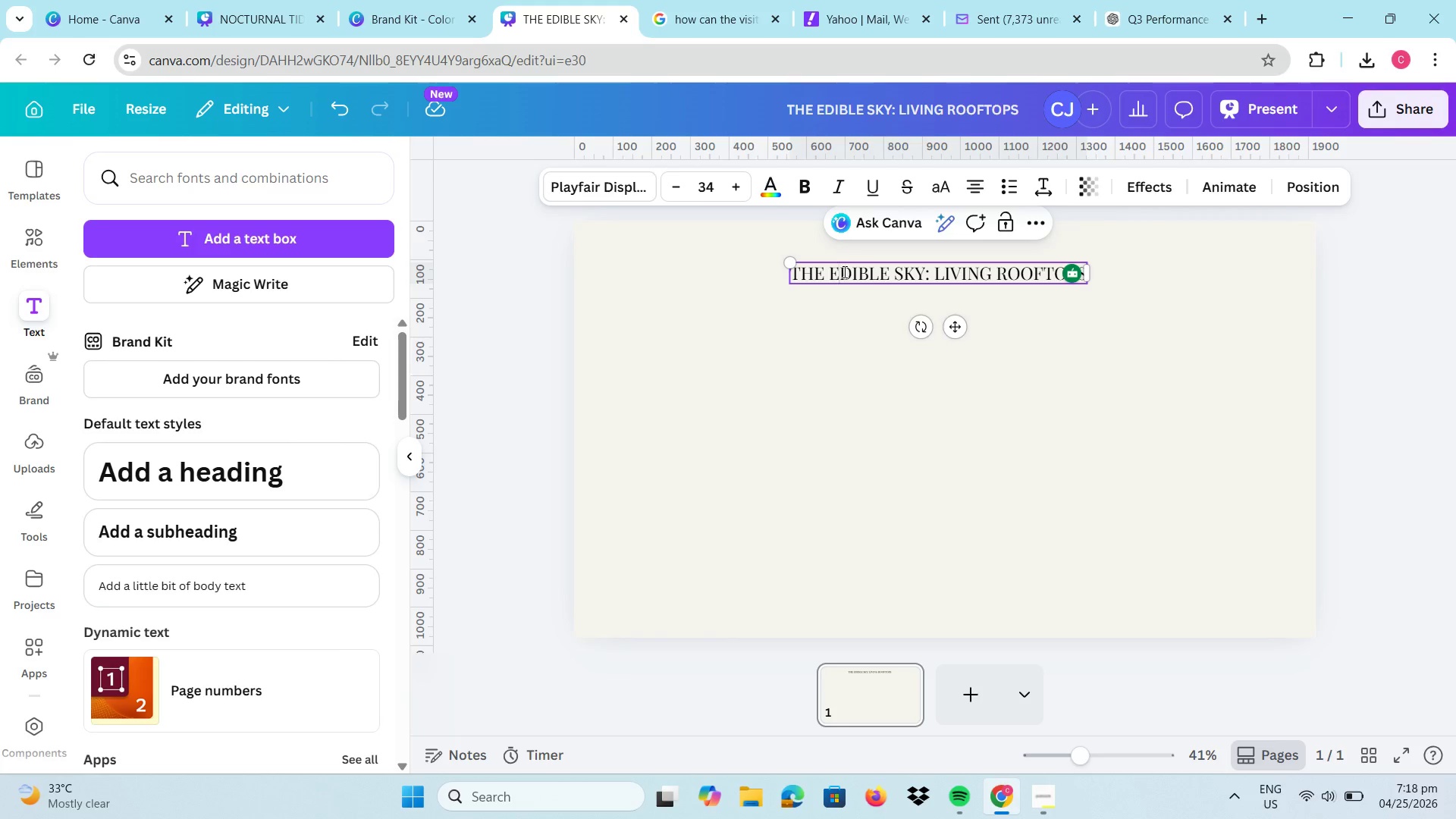 
key(Control+A)
 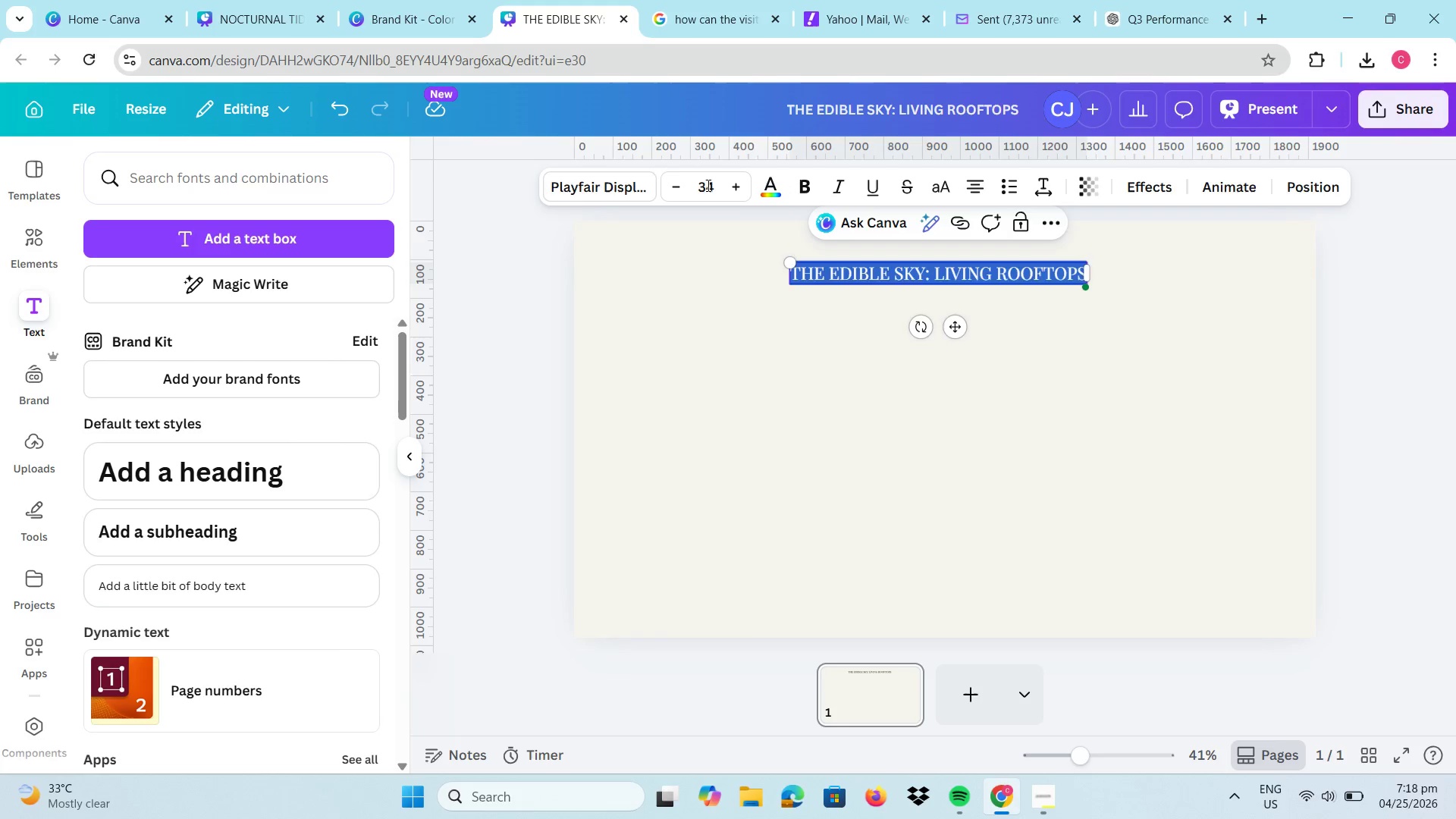 
left_click([707, 185])
 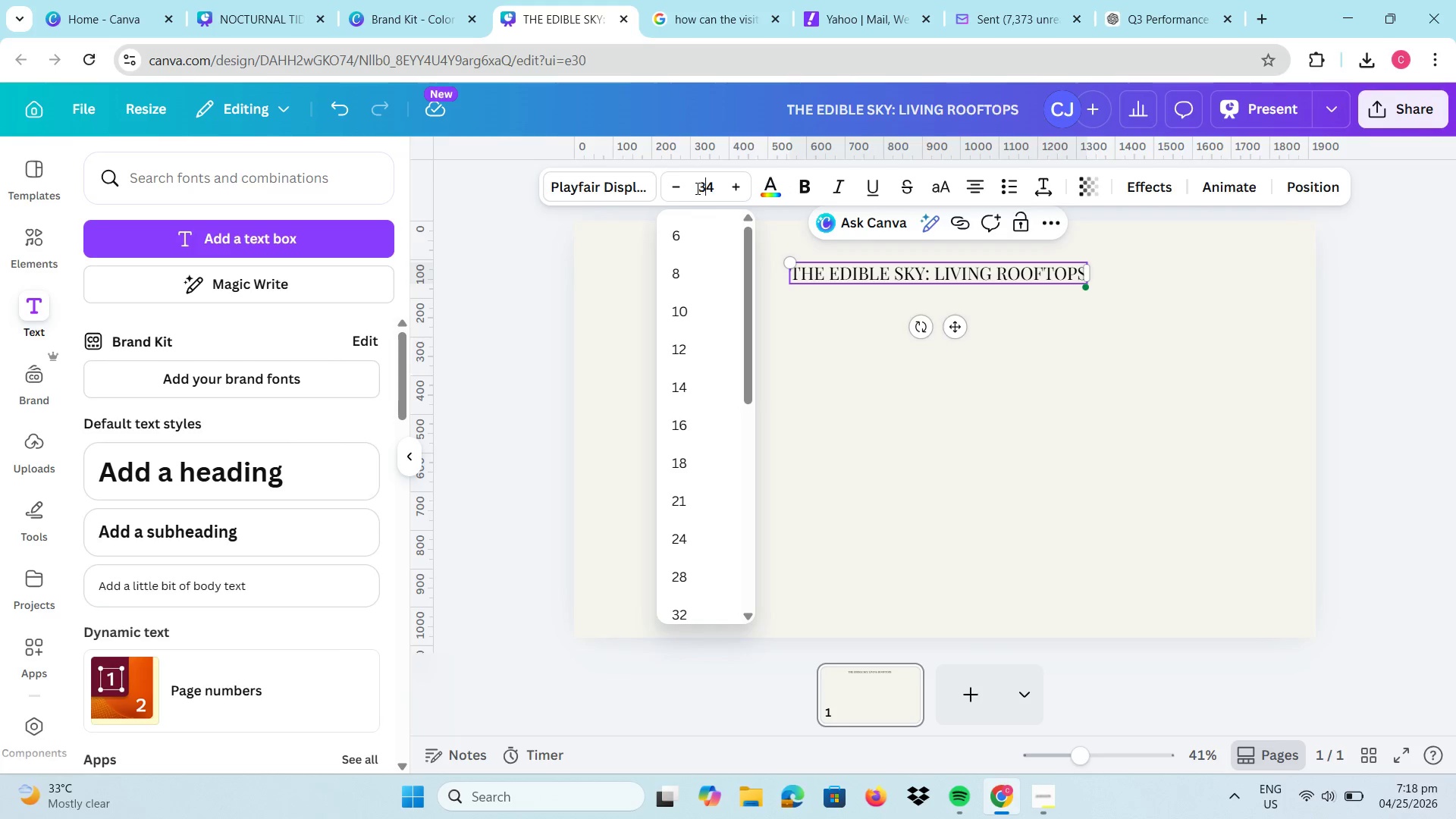 
left_click_drag(start_coordinate=[695, 188], to_coordinate=[730, 194])
 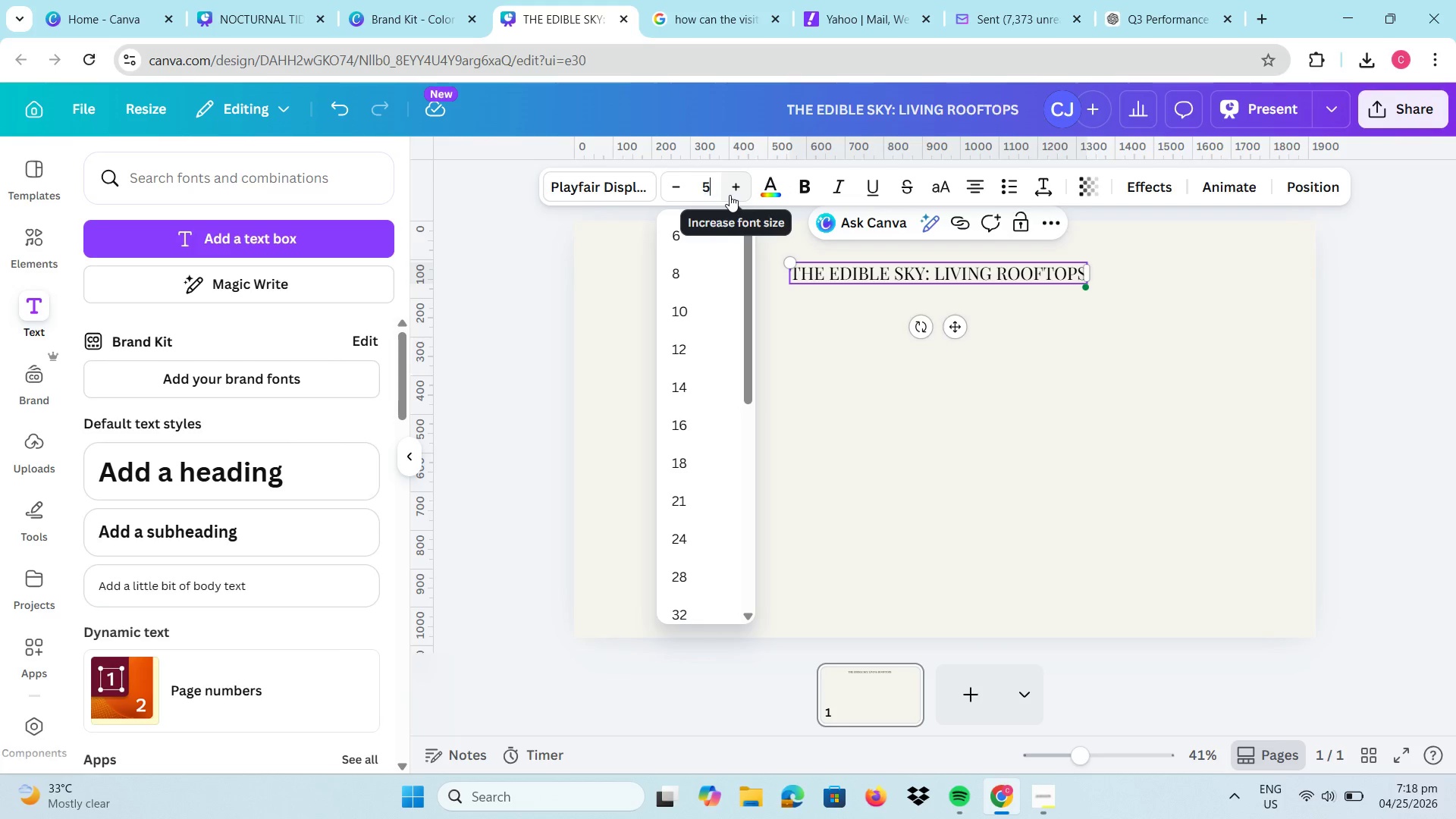 
key(Numpad5)
 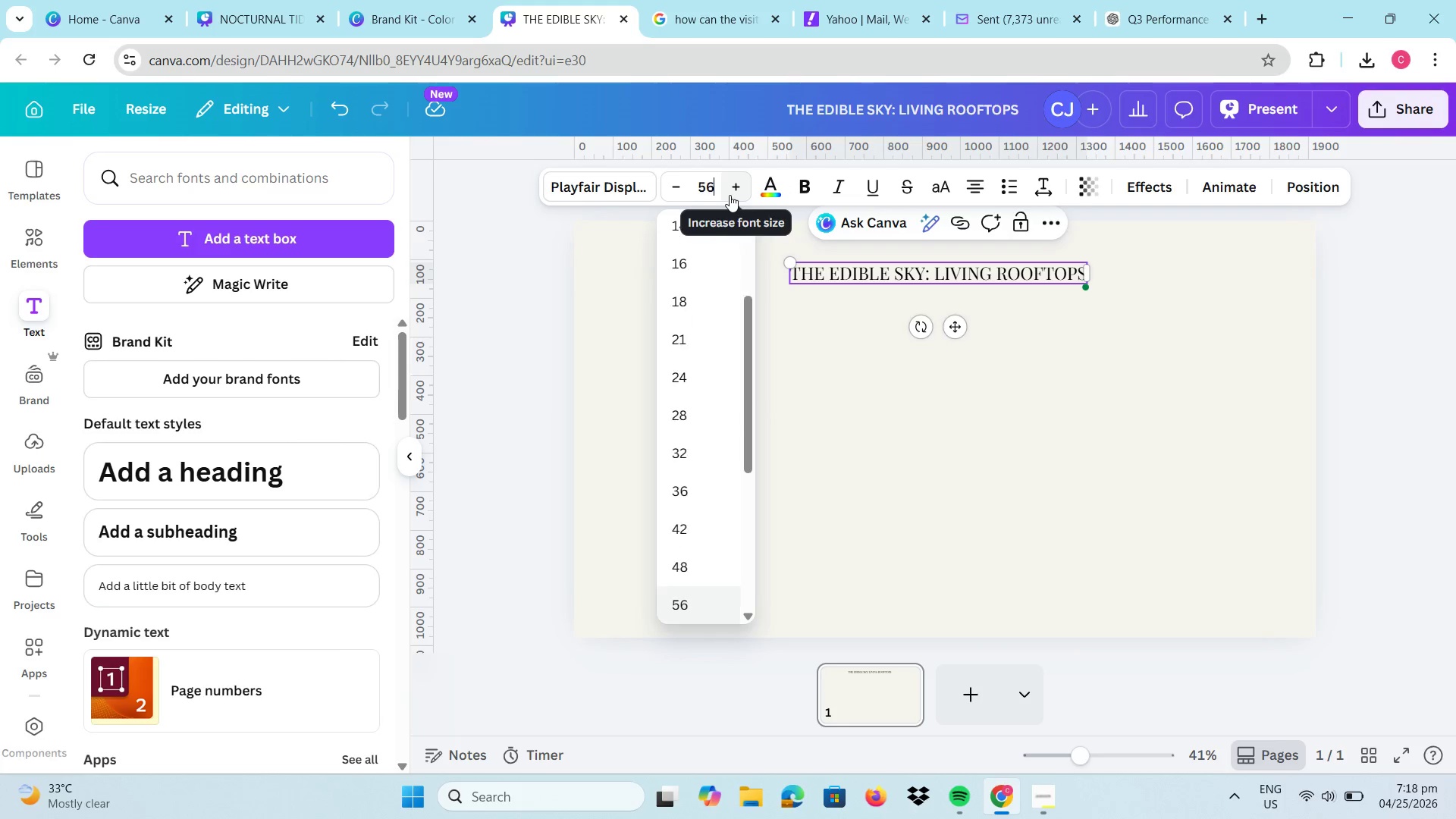 
key(Numpad6)
 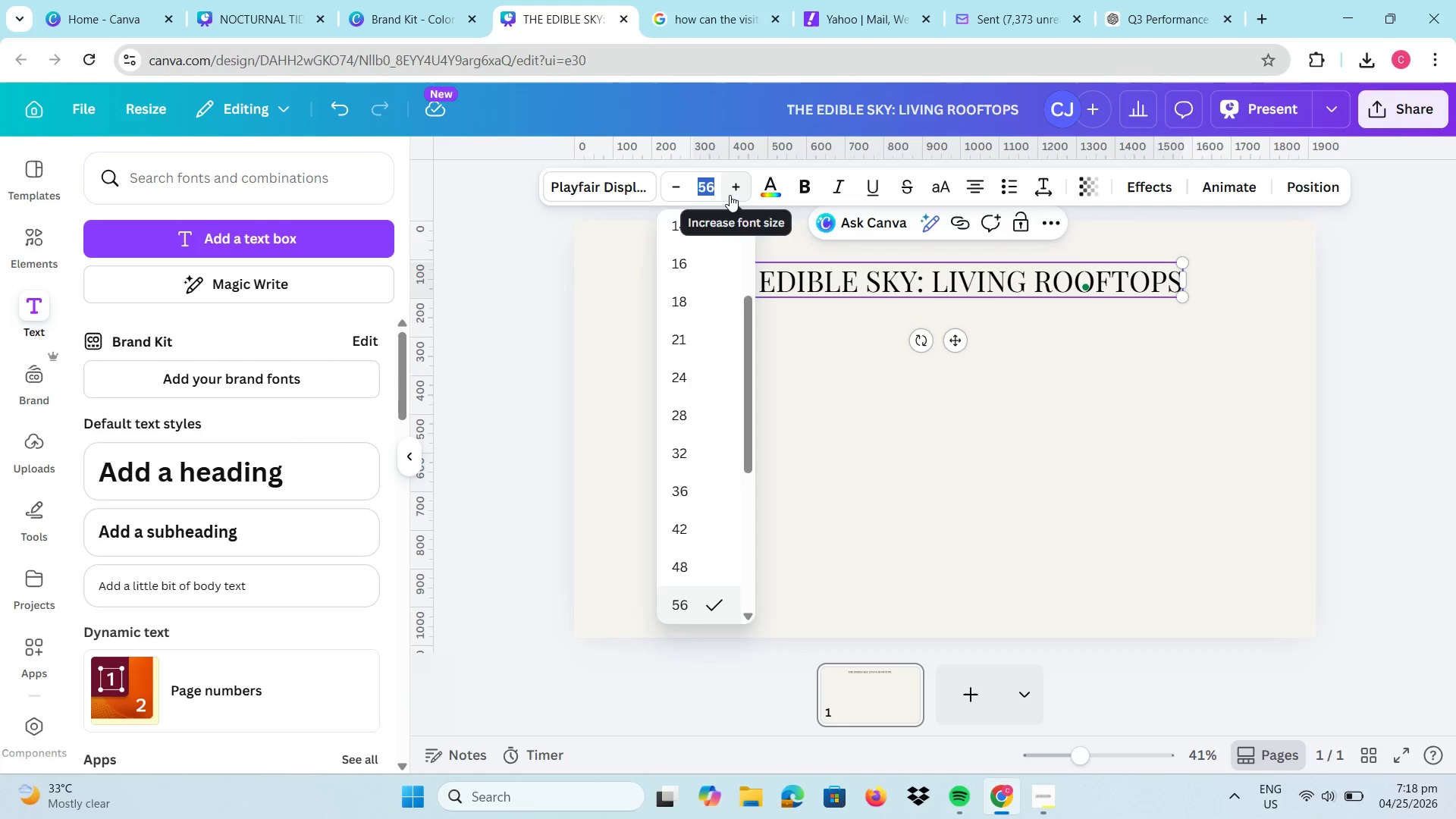 
key(Enter)
 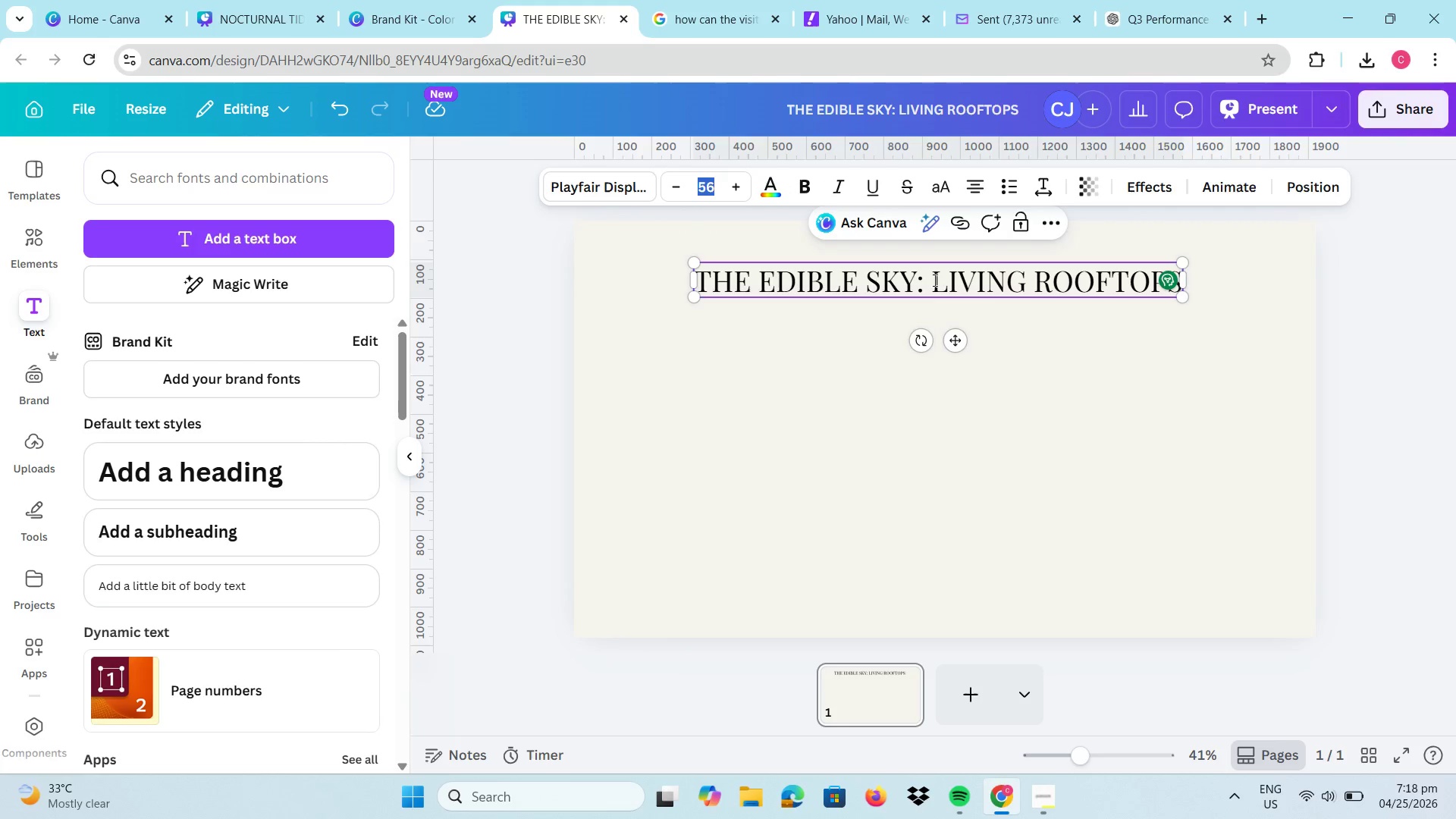 
wait(15.94)
 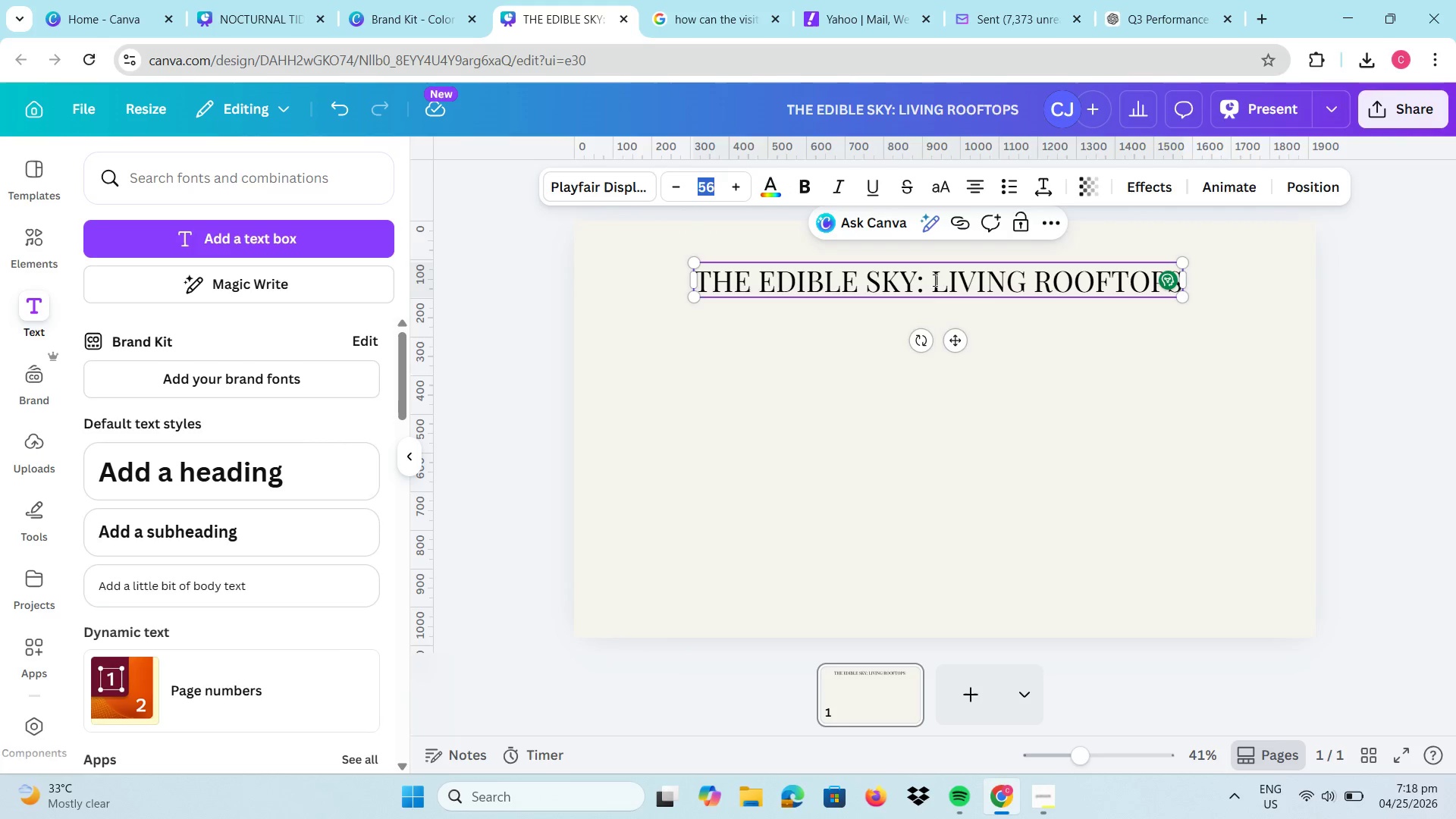 
left_click([858, 324])
 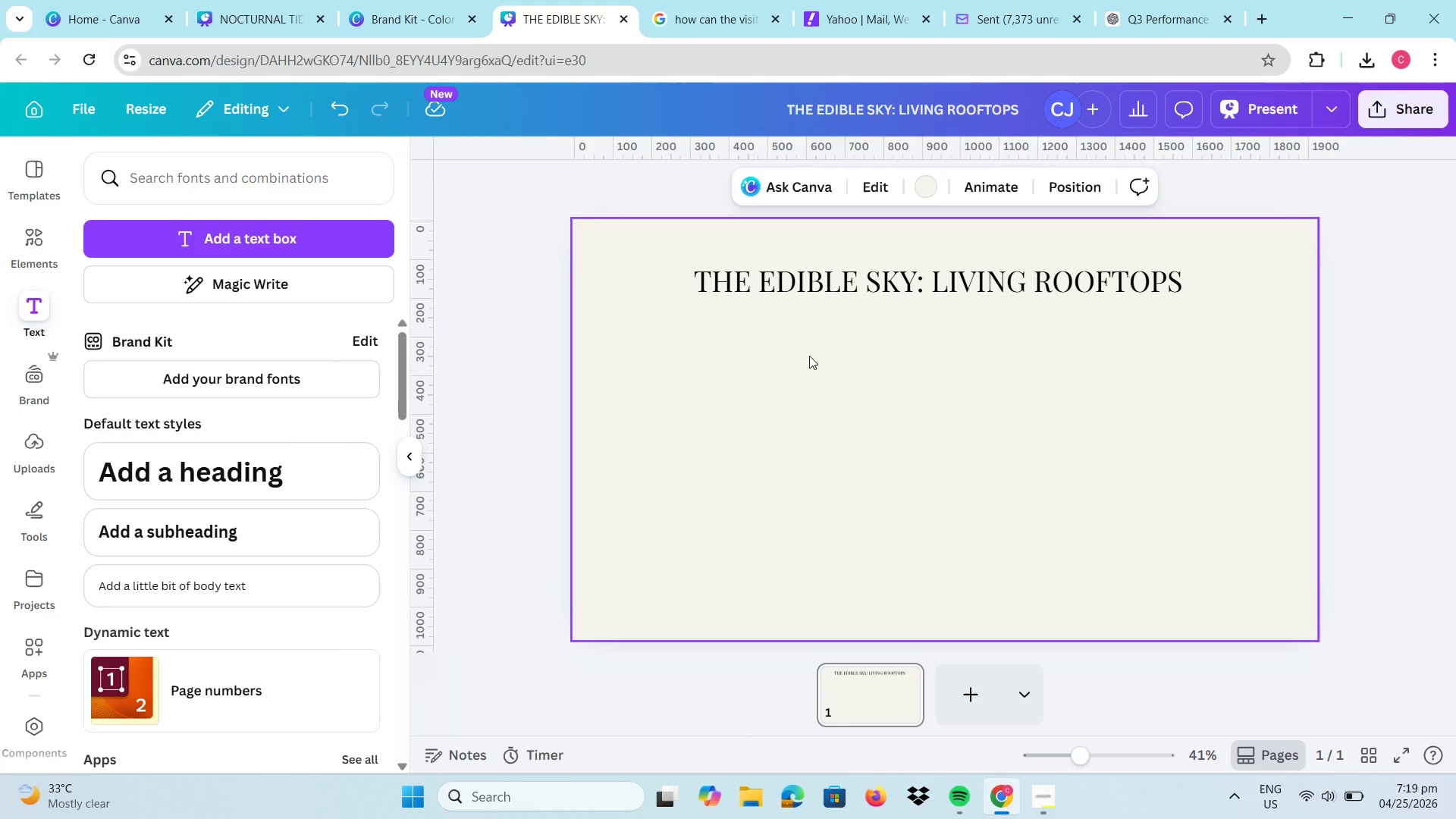 
wait(55.98)
 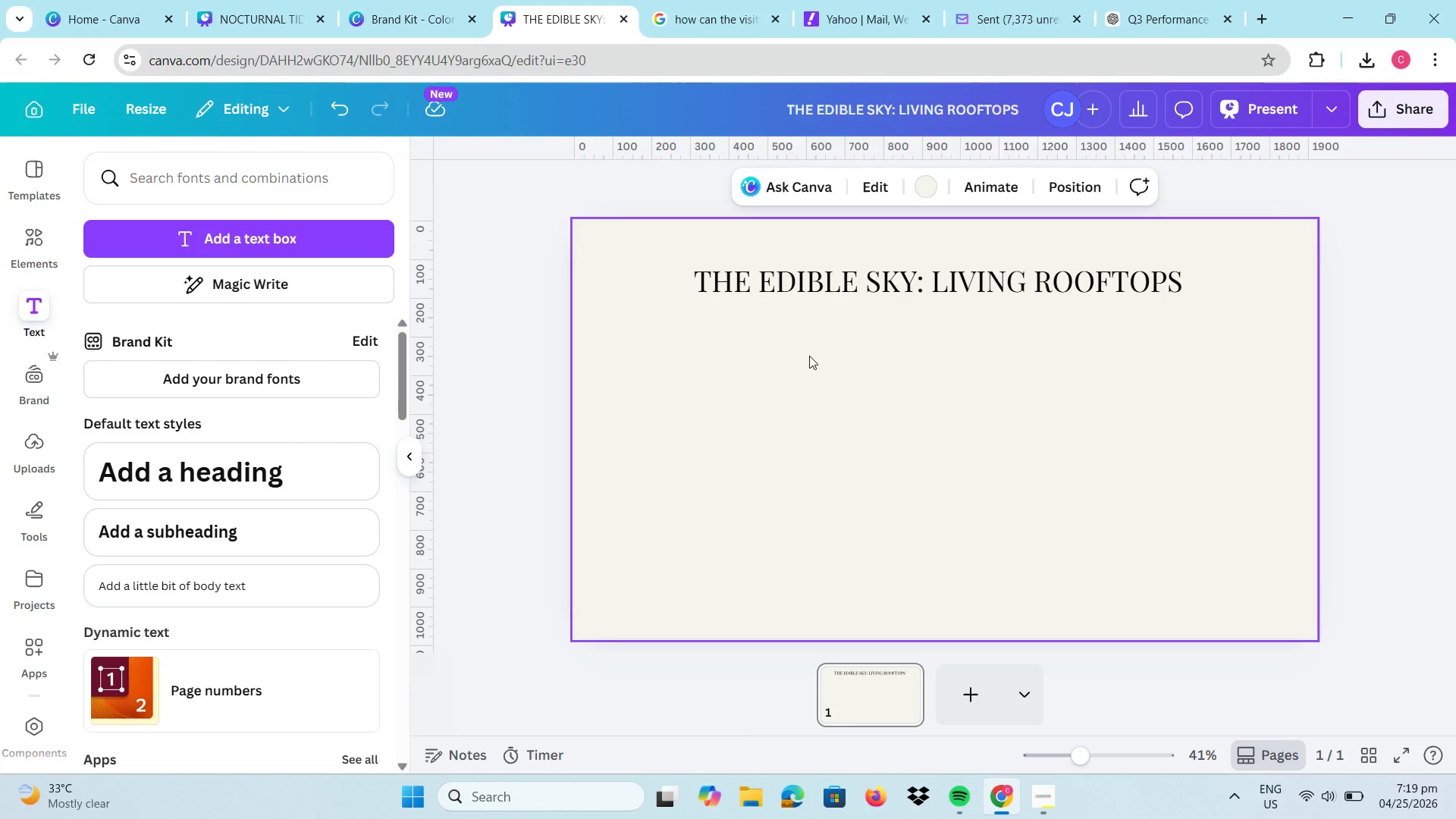 
left_click([506, 265])
 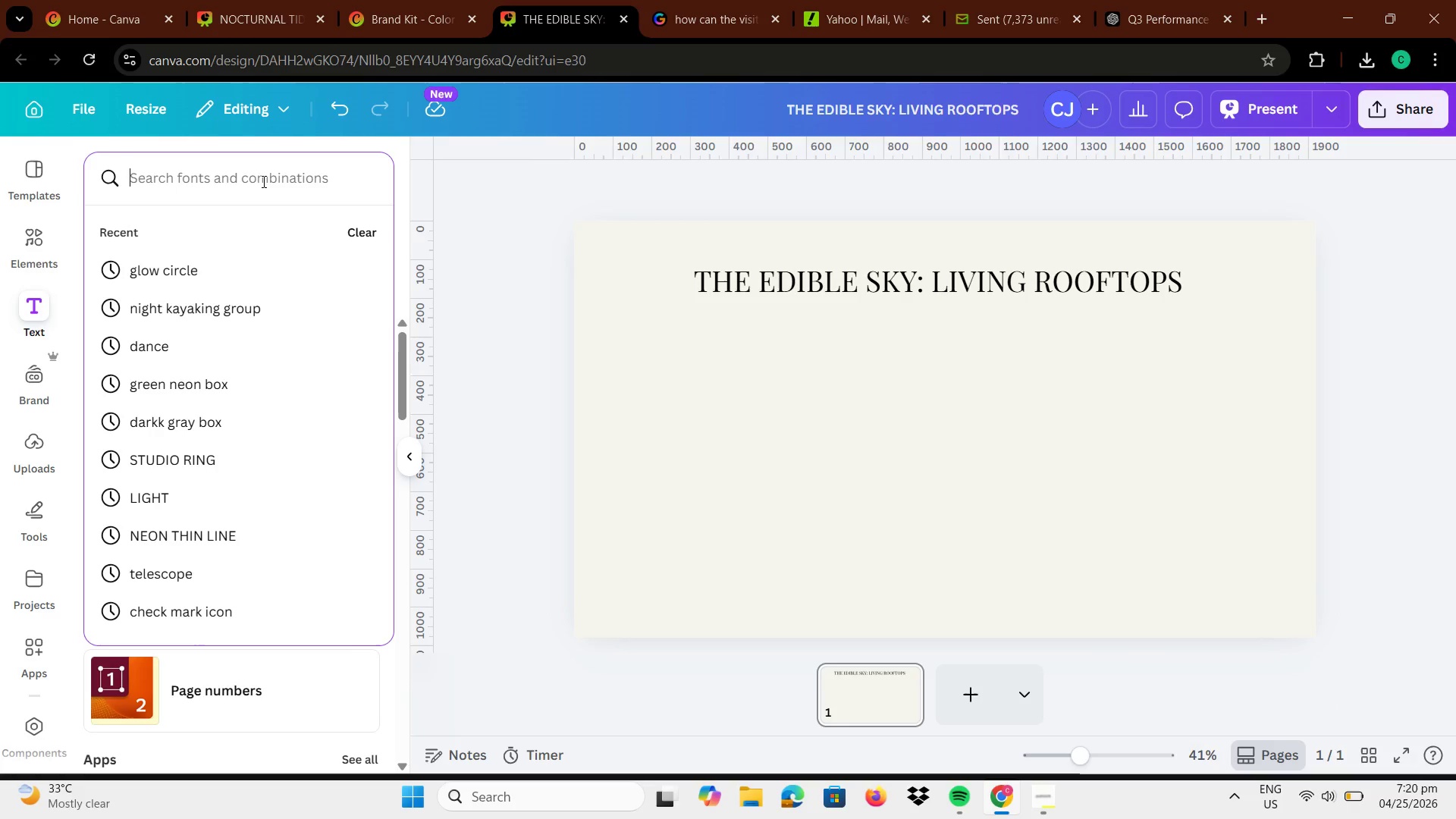 
wait(27.97)
 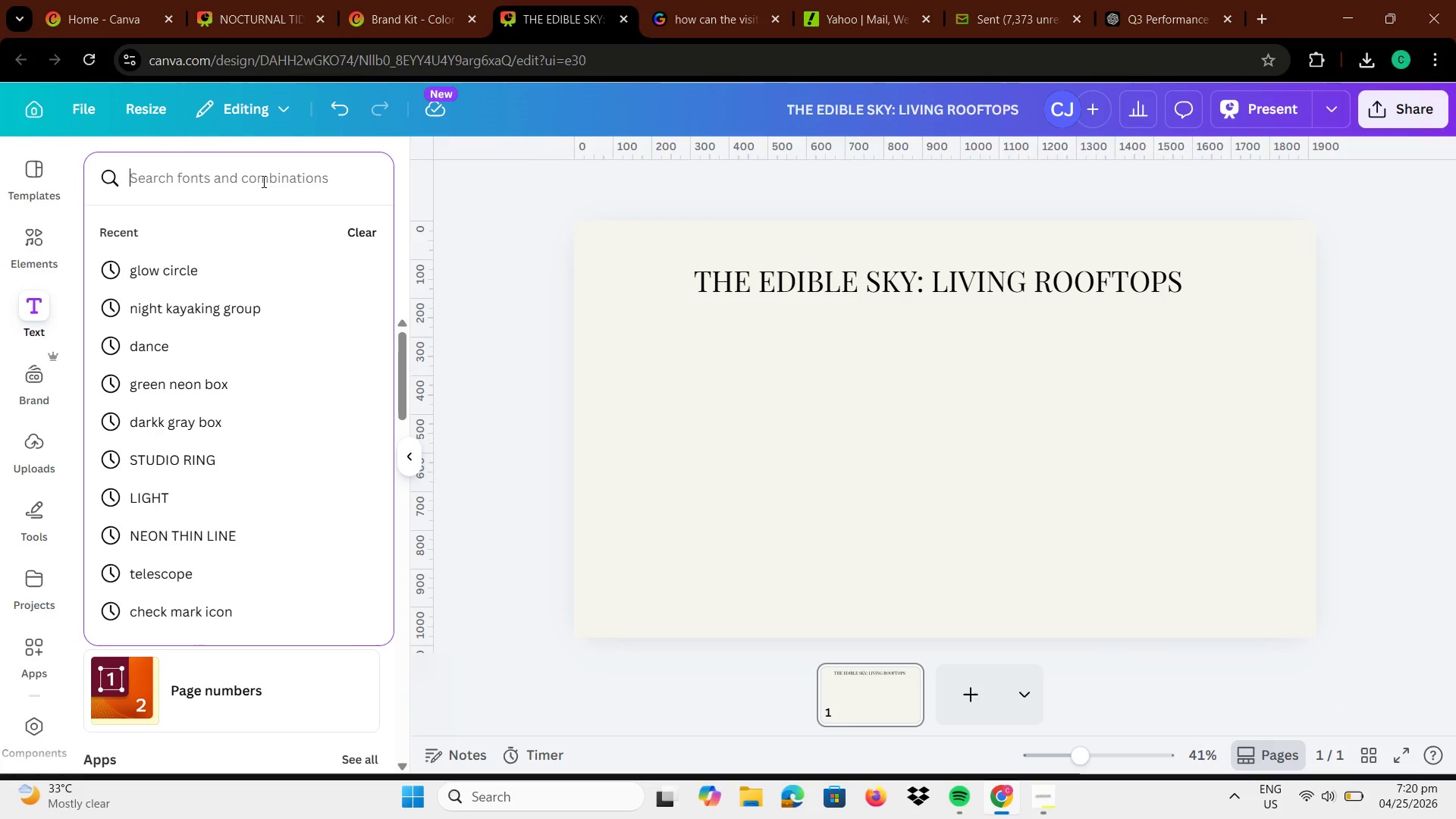 
left_click([516, 232])
 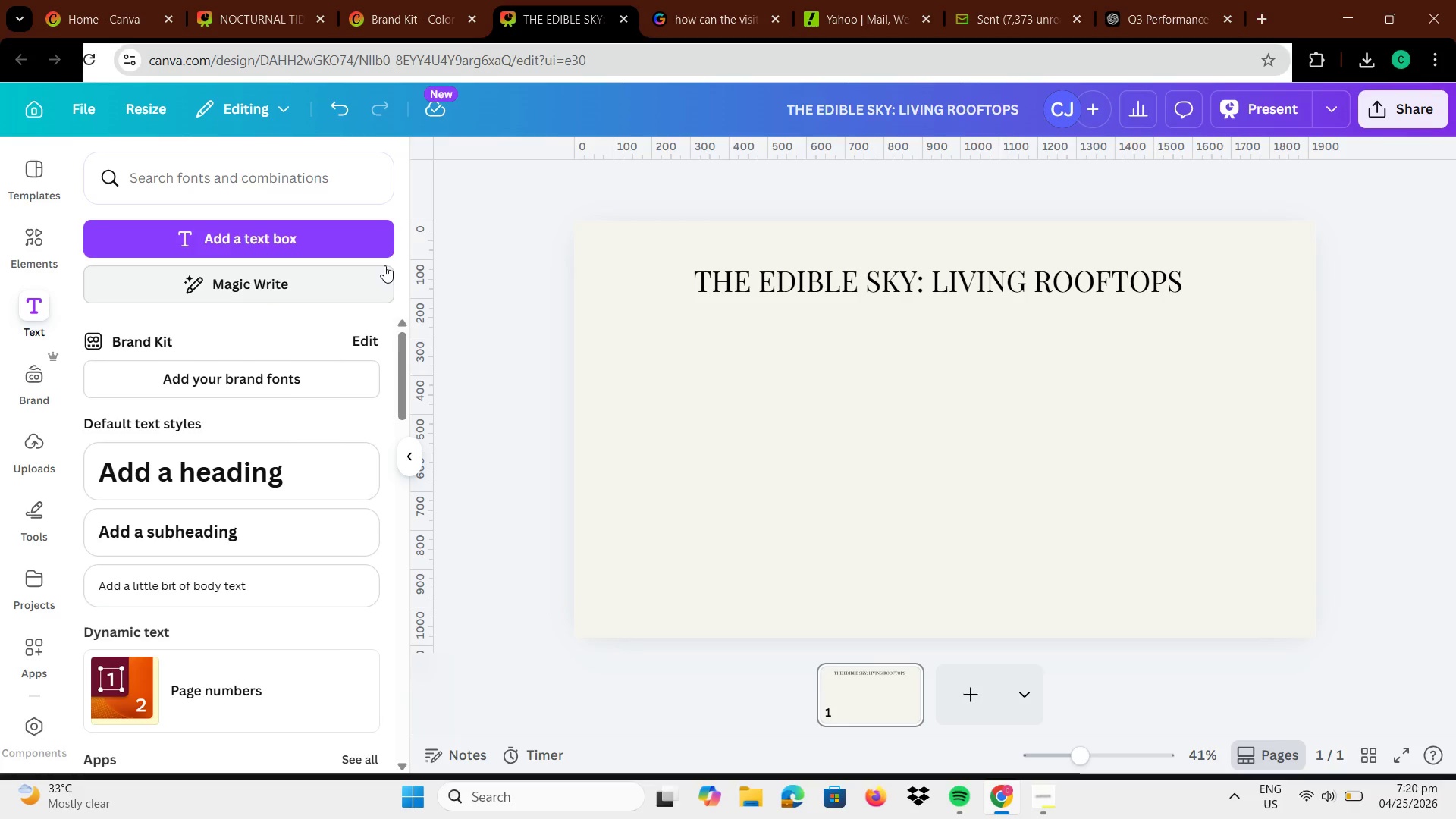 
wait(10.06)
 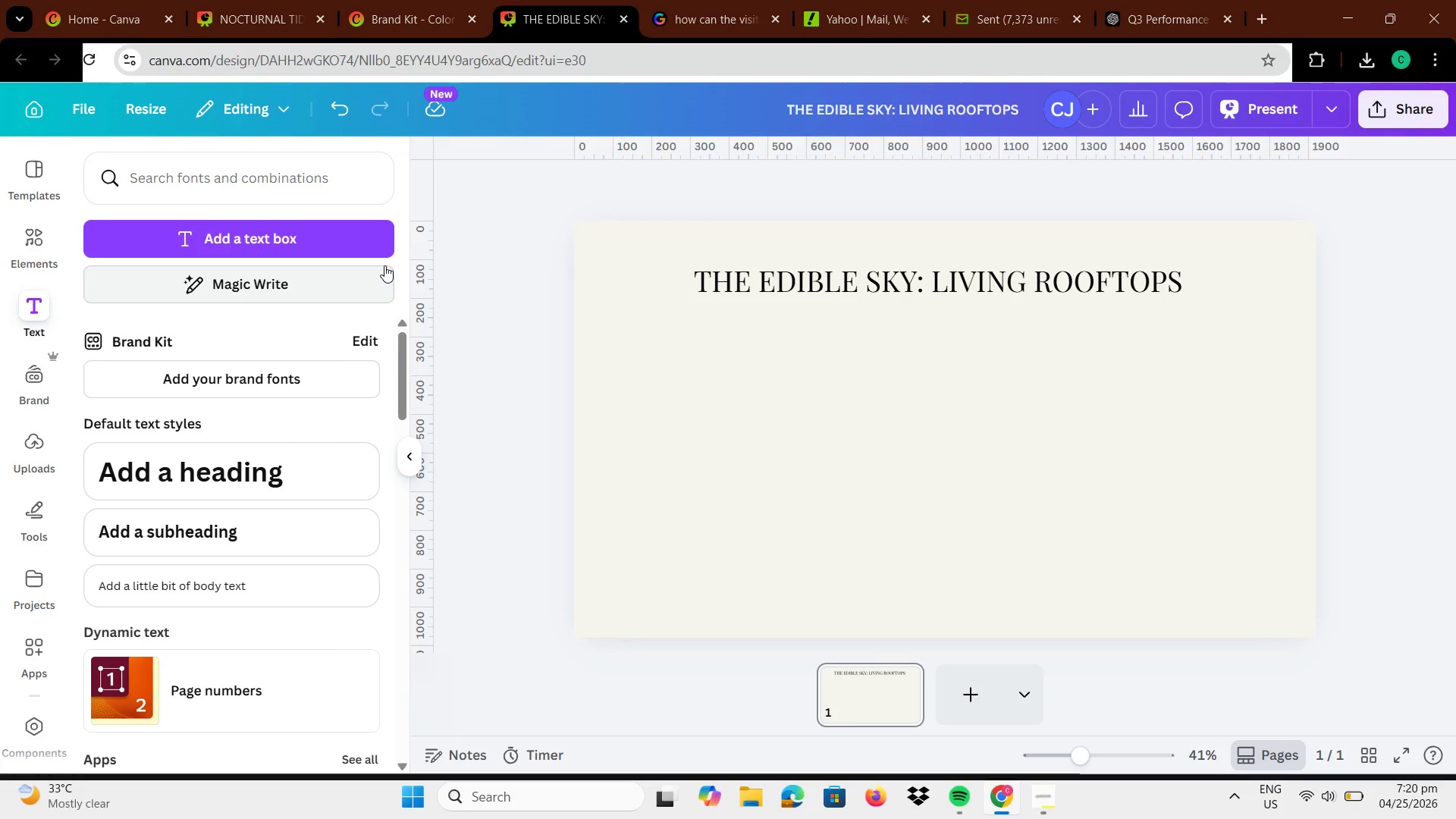 
left_click([137, 176])
 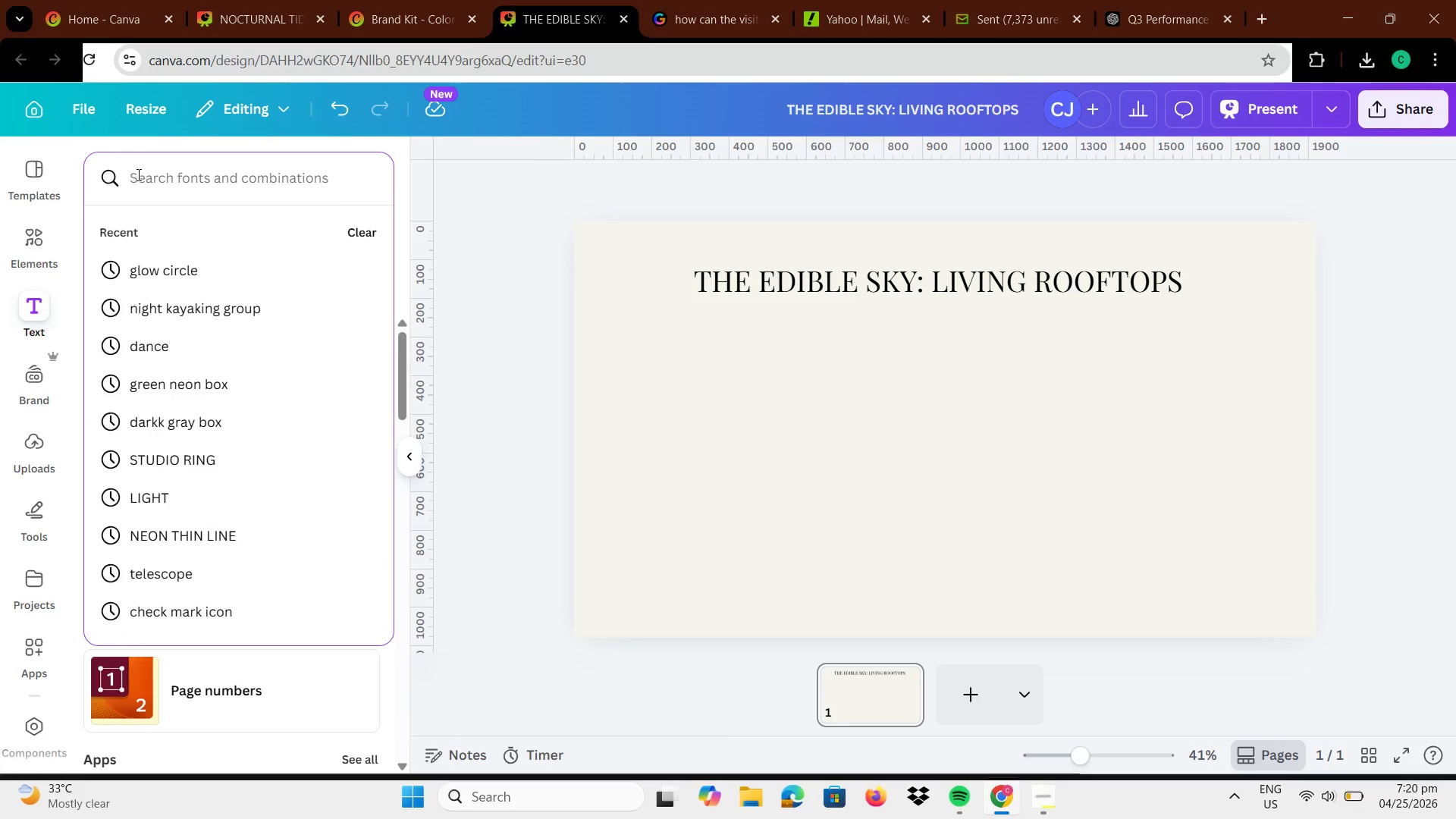 
type(luxury rooftop garden sku)
key(Backspace)
type(ylim)
key(Backspace)
type(n )
 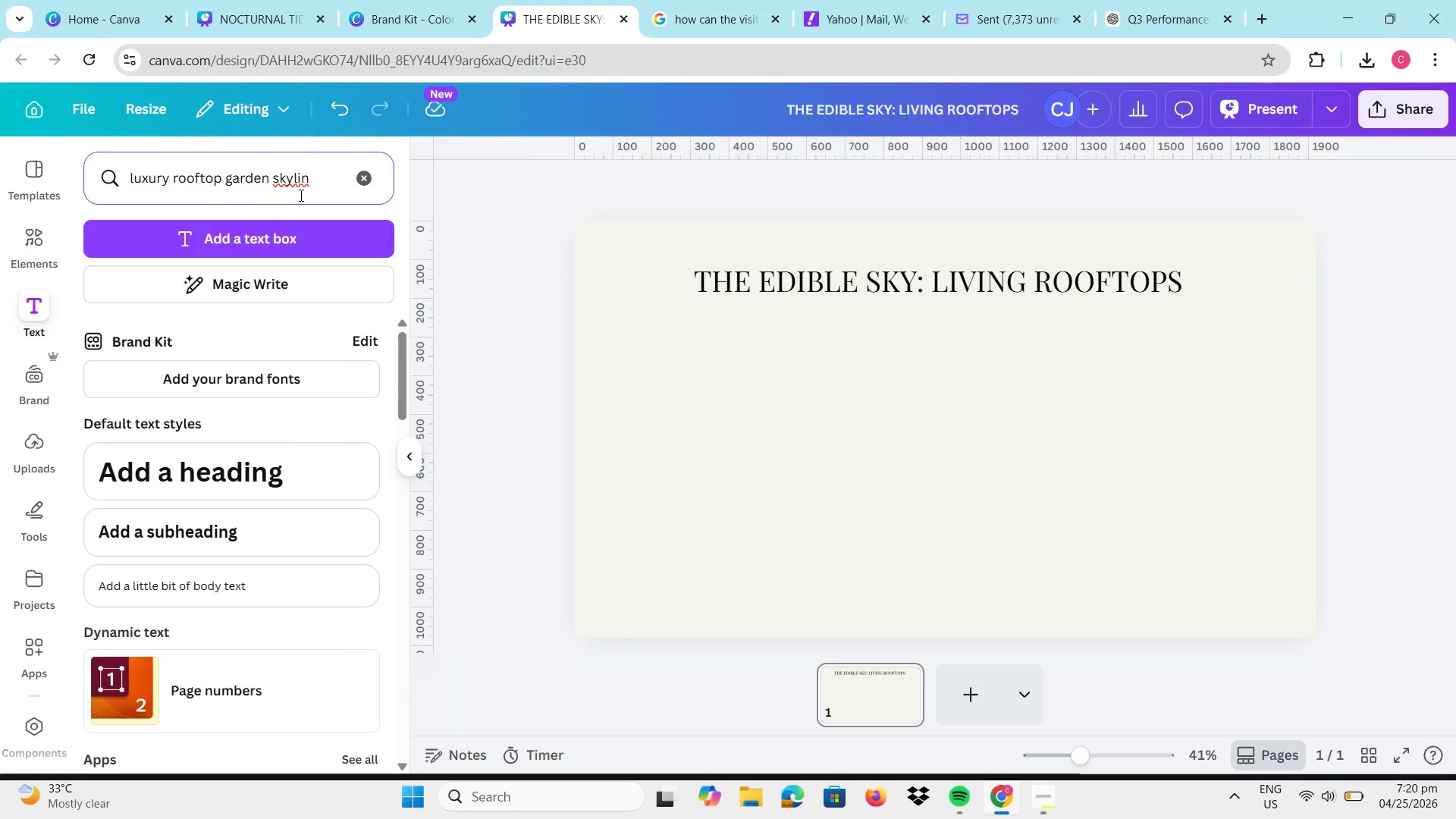 
left_click_drag(start_coordinate=[322, 180], to_coordinate=[129, 169])
 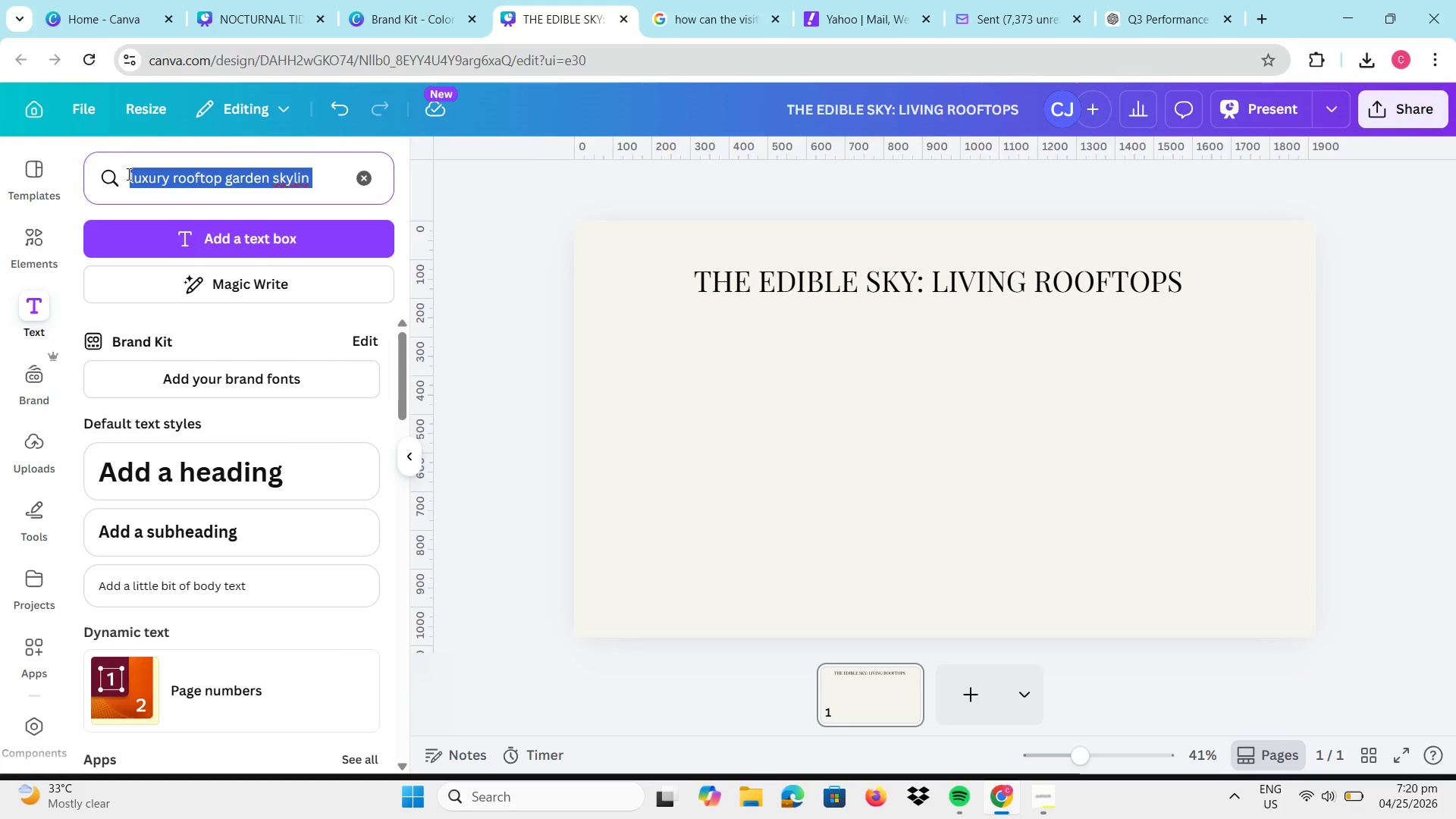 
key(Control+C)
 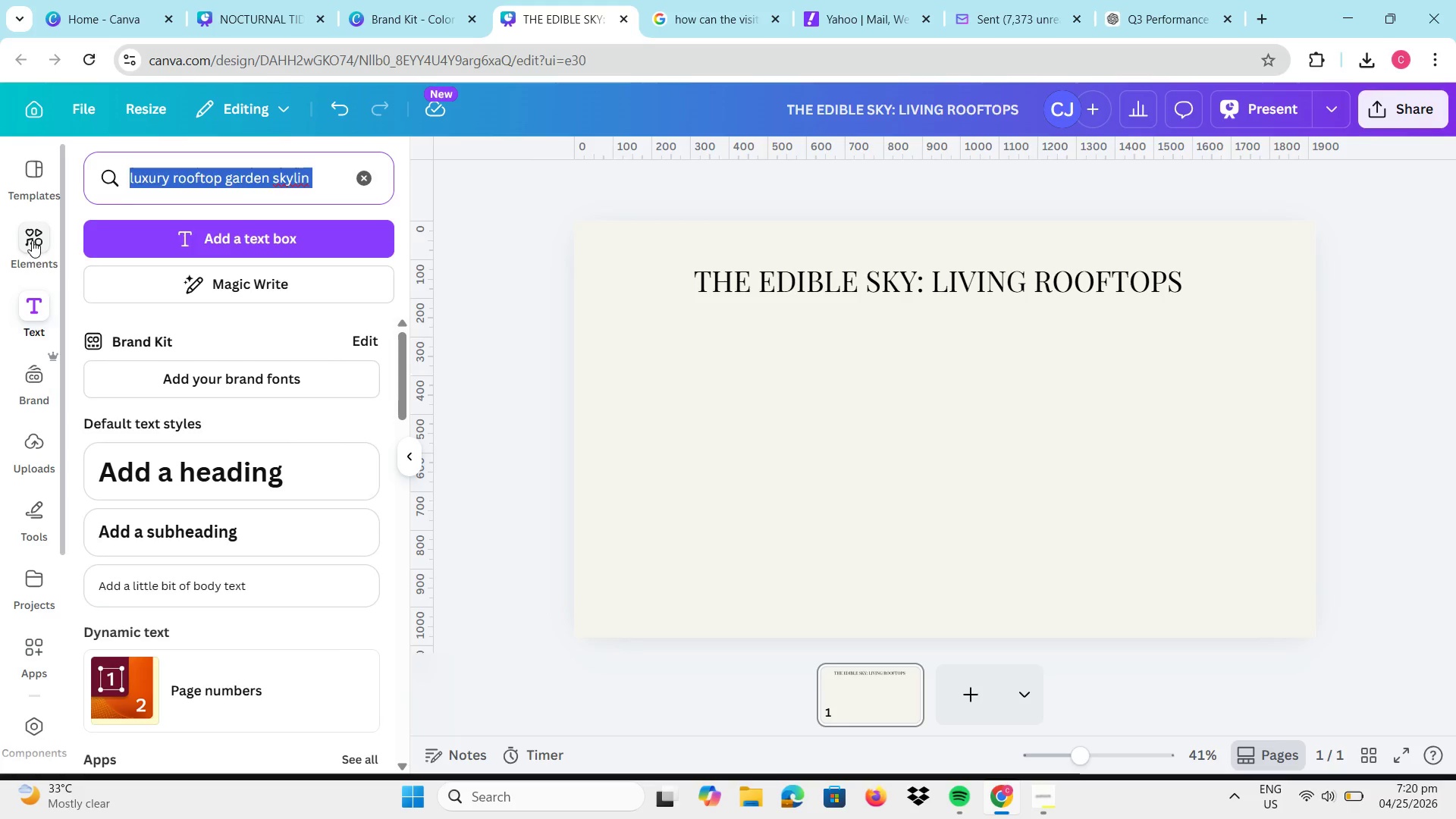 
left_click([32, 240])
 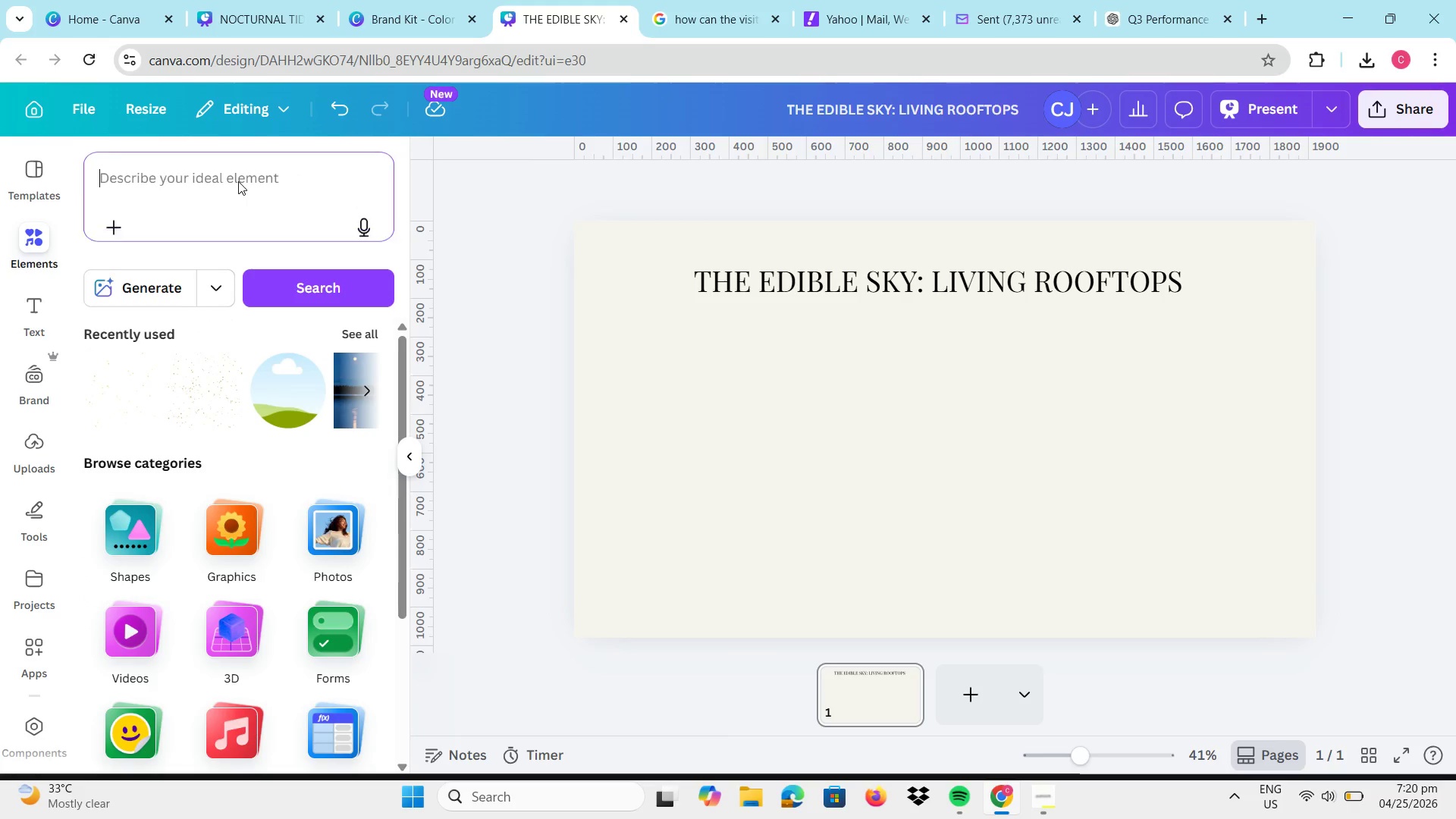 
key(Control+V)
 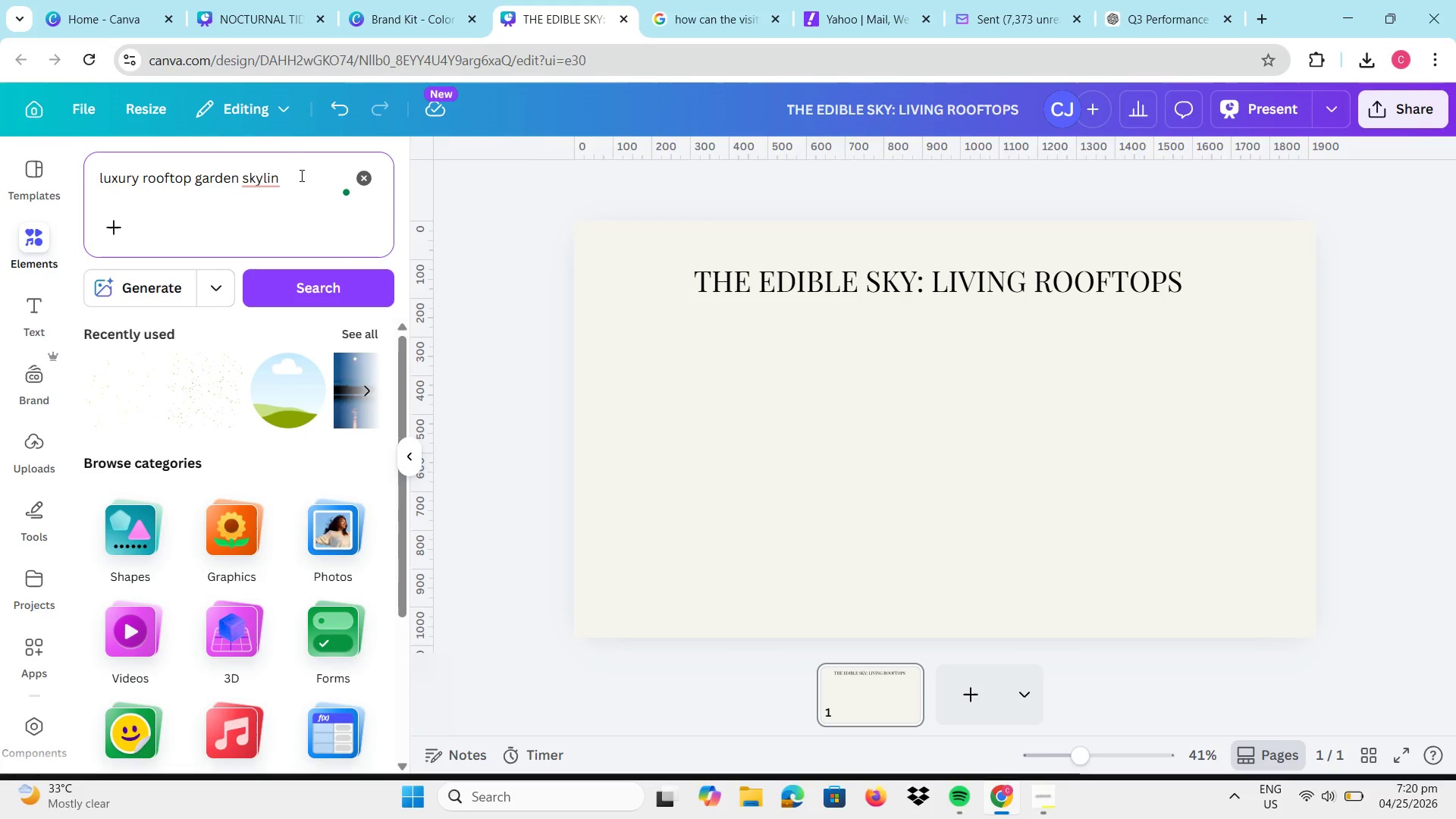 
left_click([300, 175])
 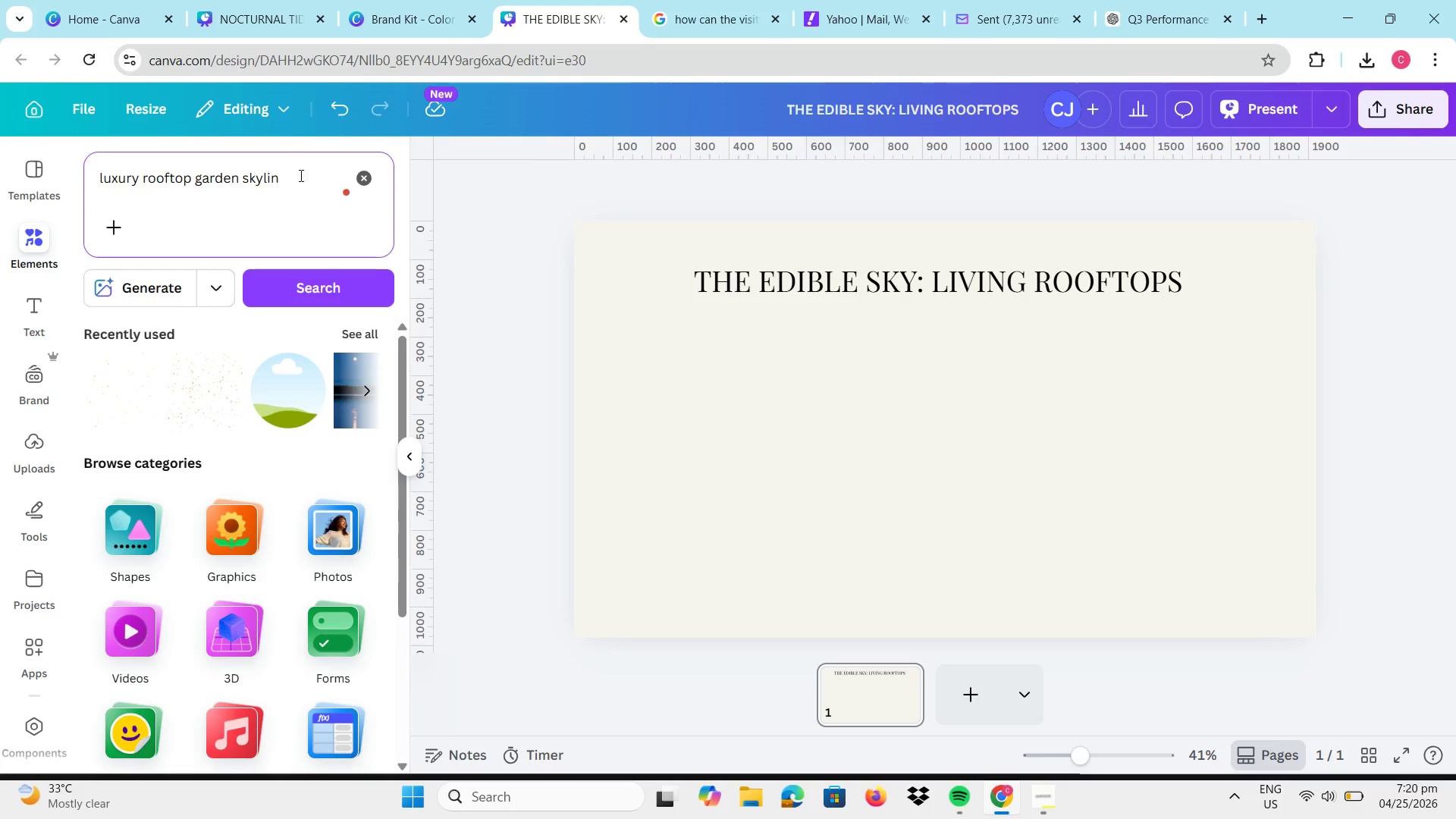 
key(Backspace)
 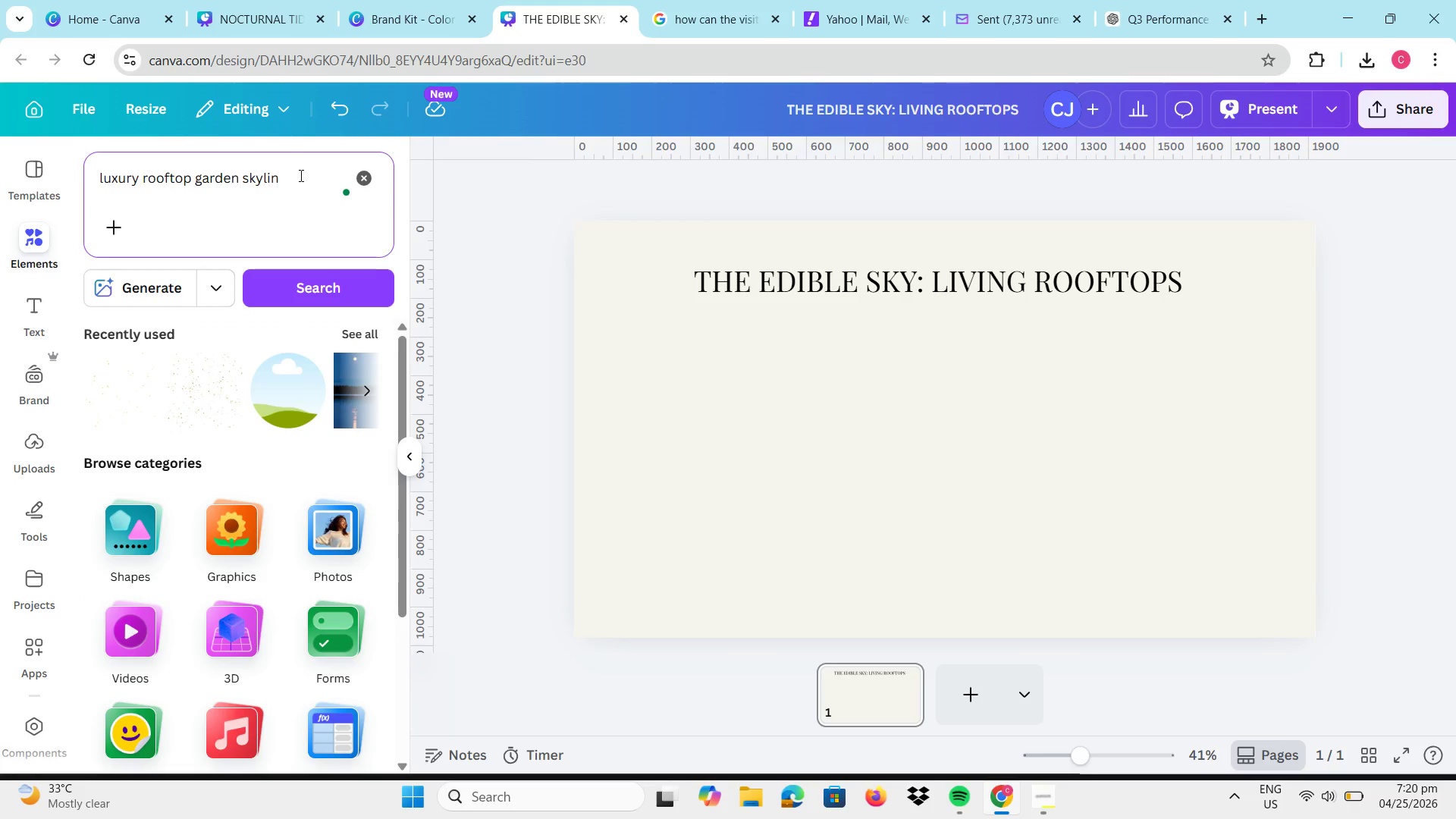 
key(E)
 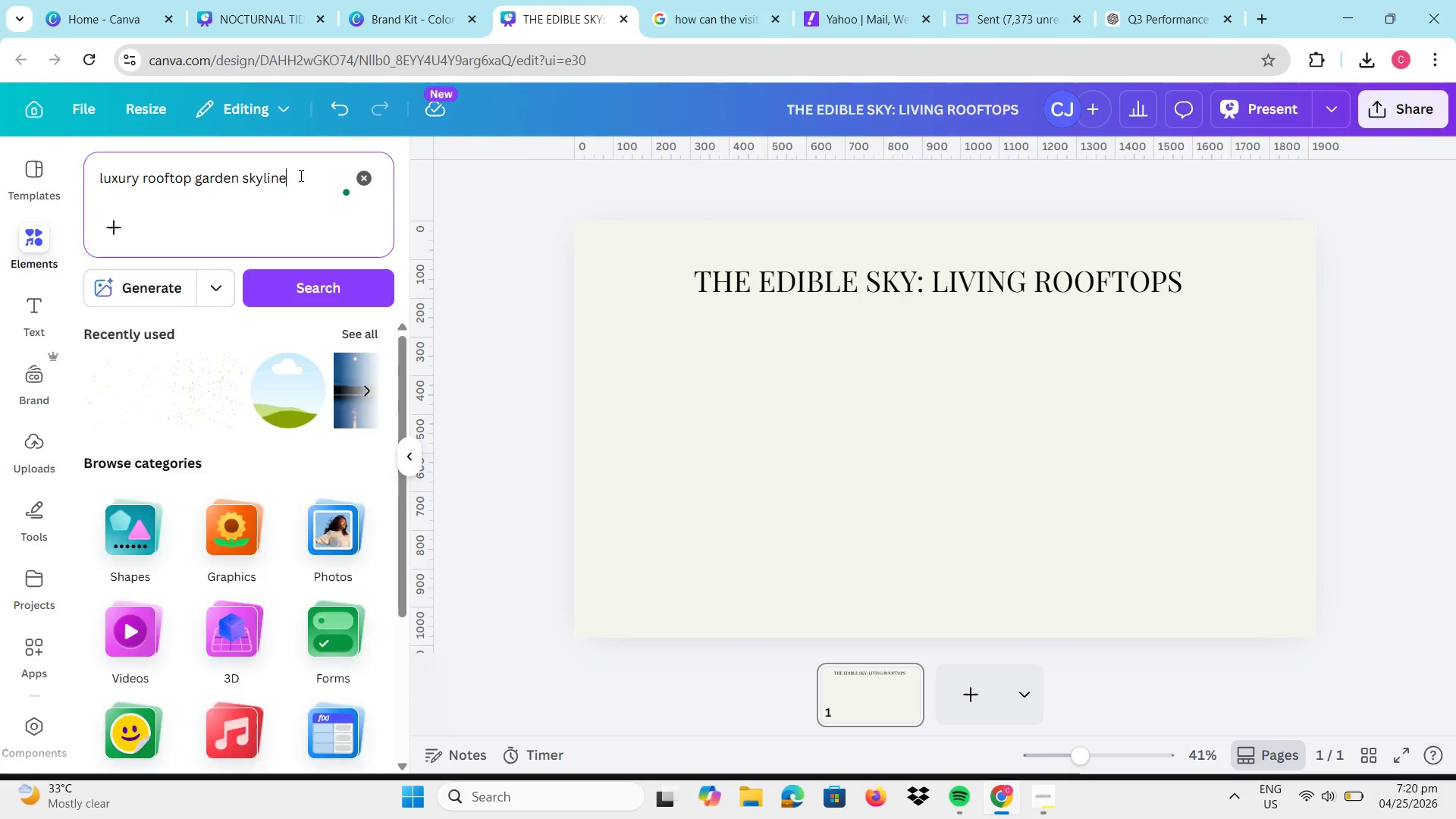 
key(Enter)
 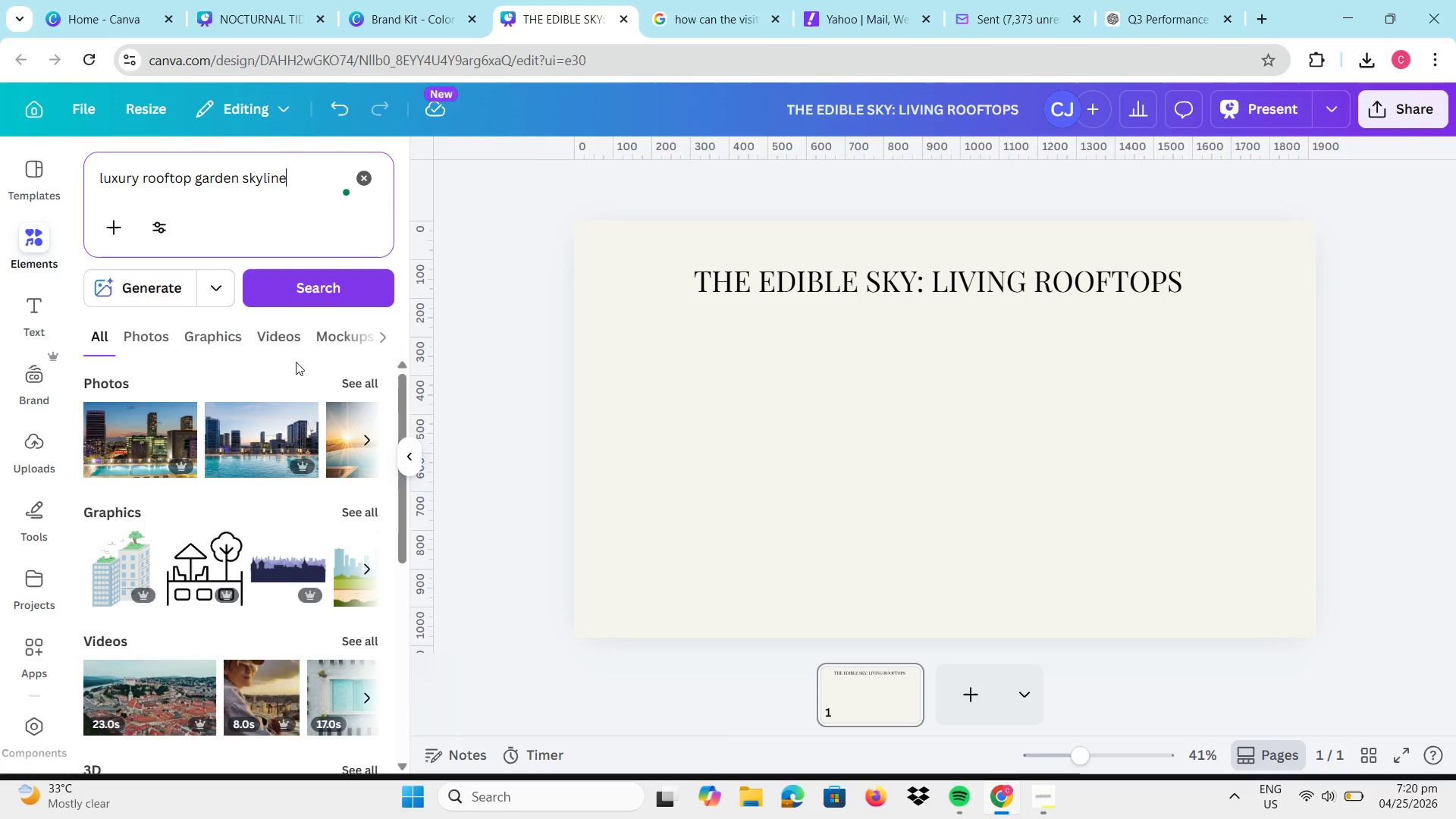 
scroll: coordinate [308, 406], scroll_direction: down, amount: 2.0
 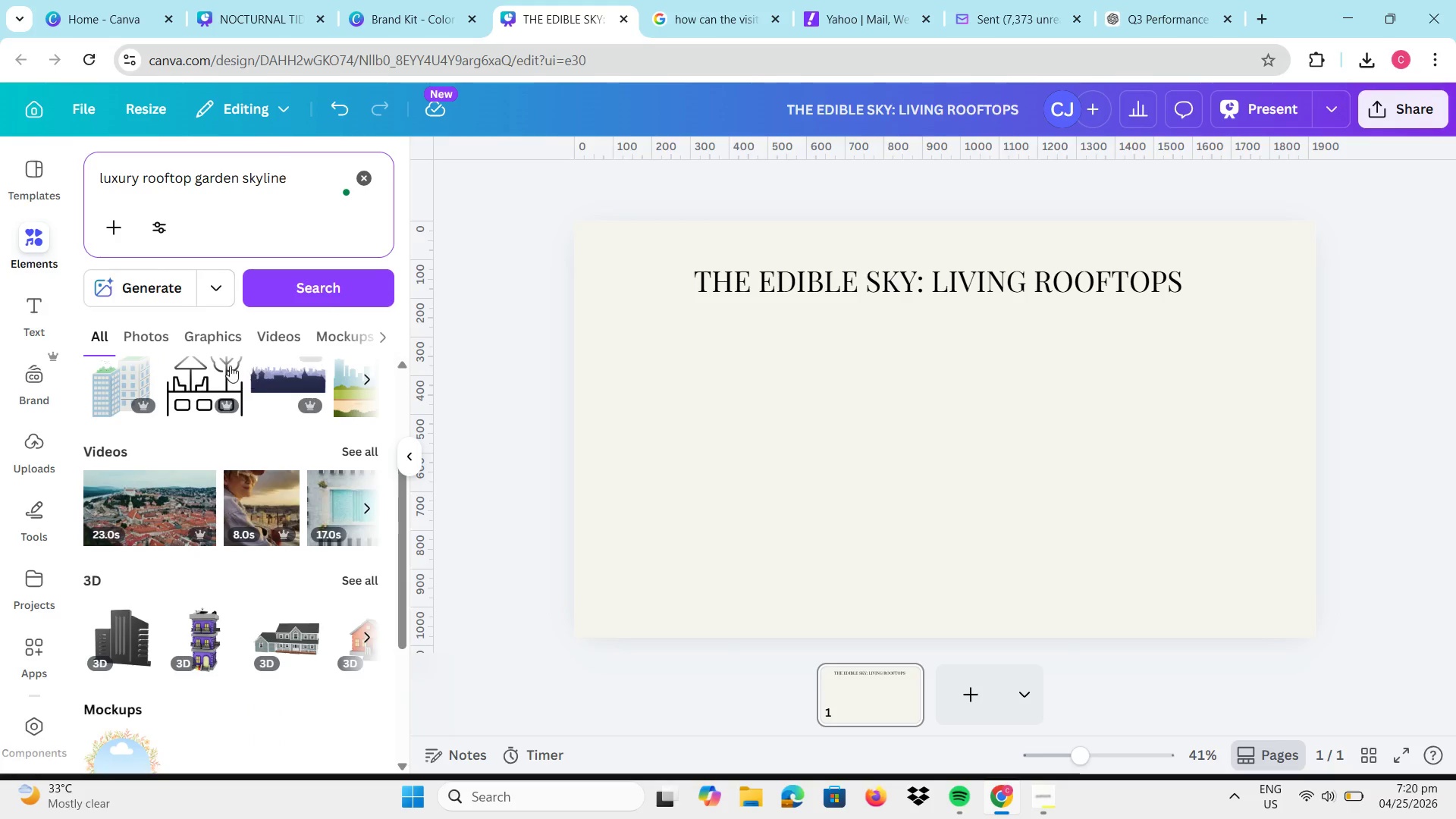 
scroll: coordinate [214, 354], scroll_direction: up, amount: 5.0
 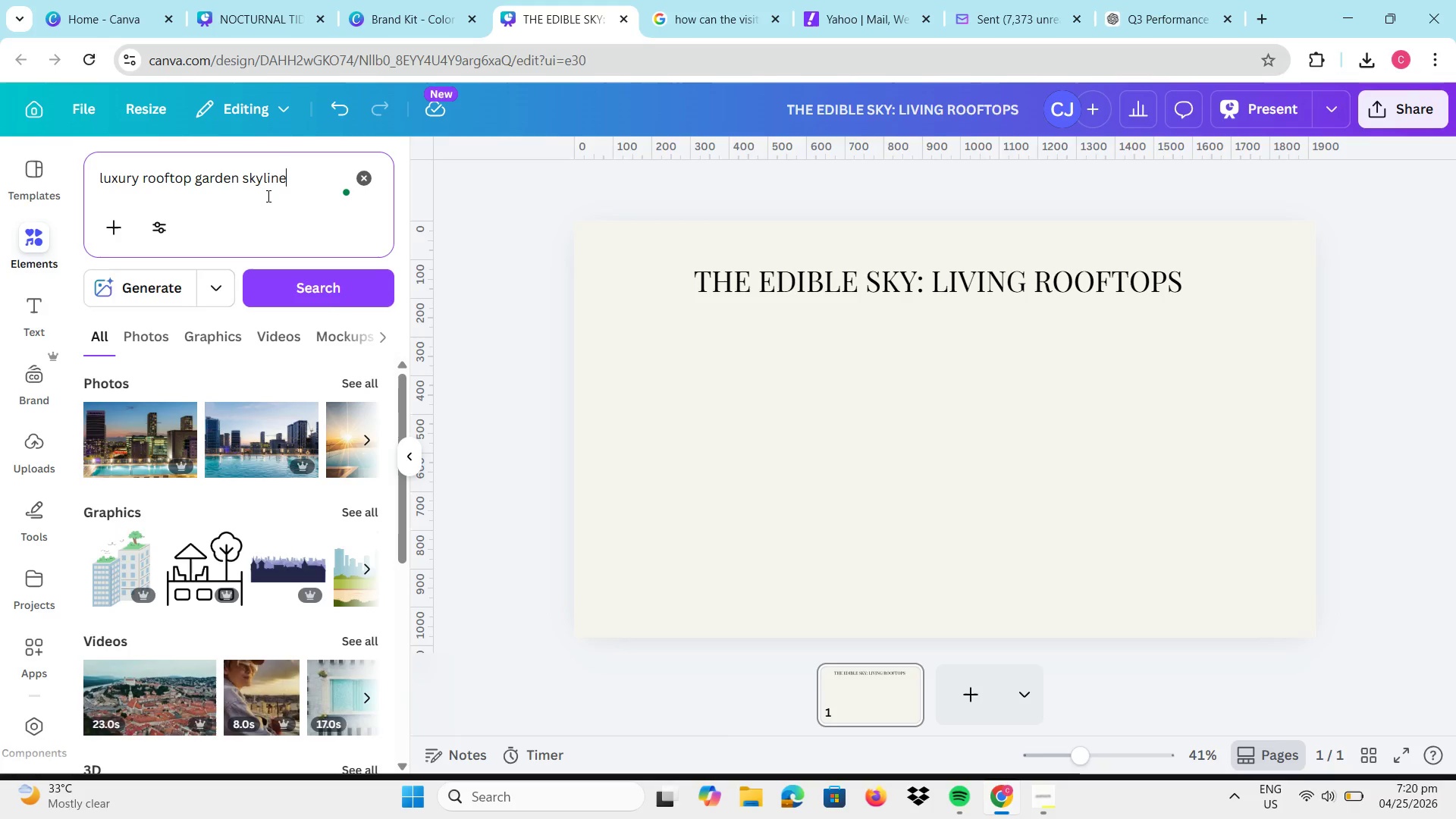 
left_click_drag(start_coordinate=[294, 180], to_coordinate=[94, 165])
 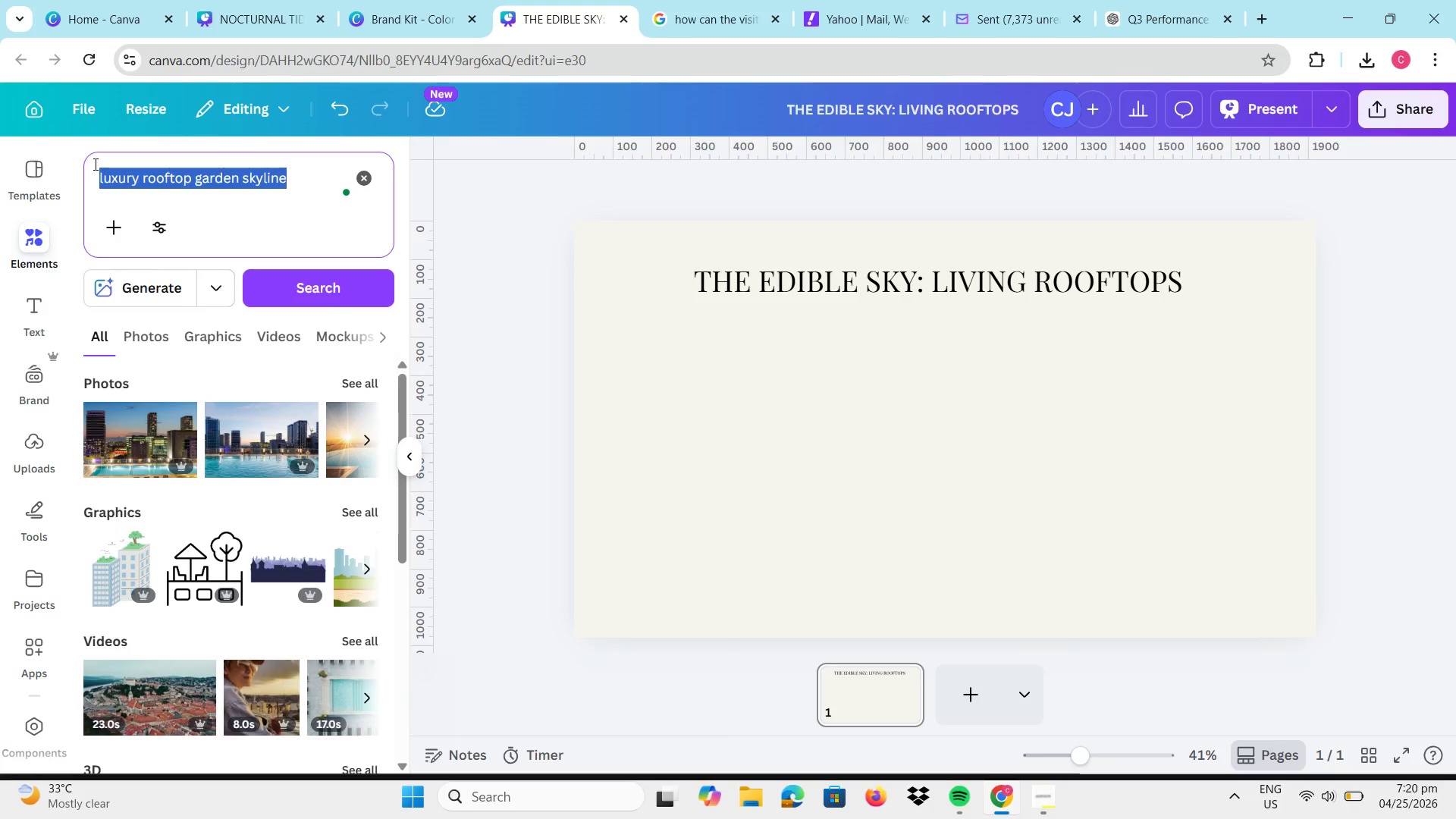 
type(urban rooftop greenery modern architecture)
 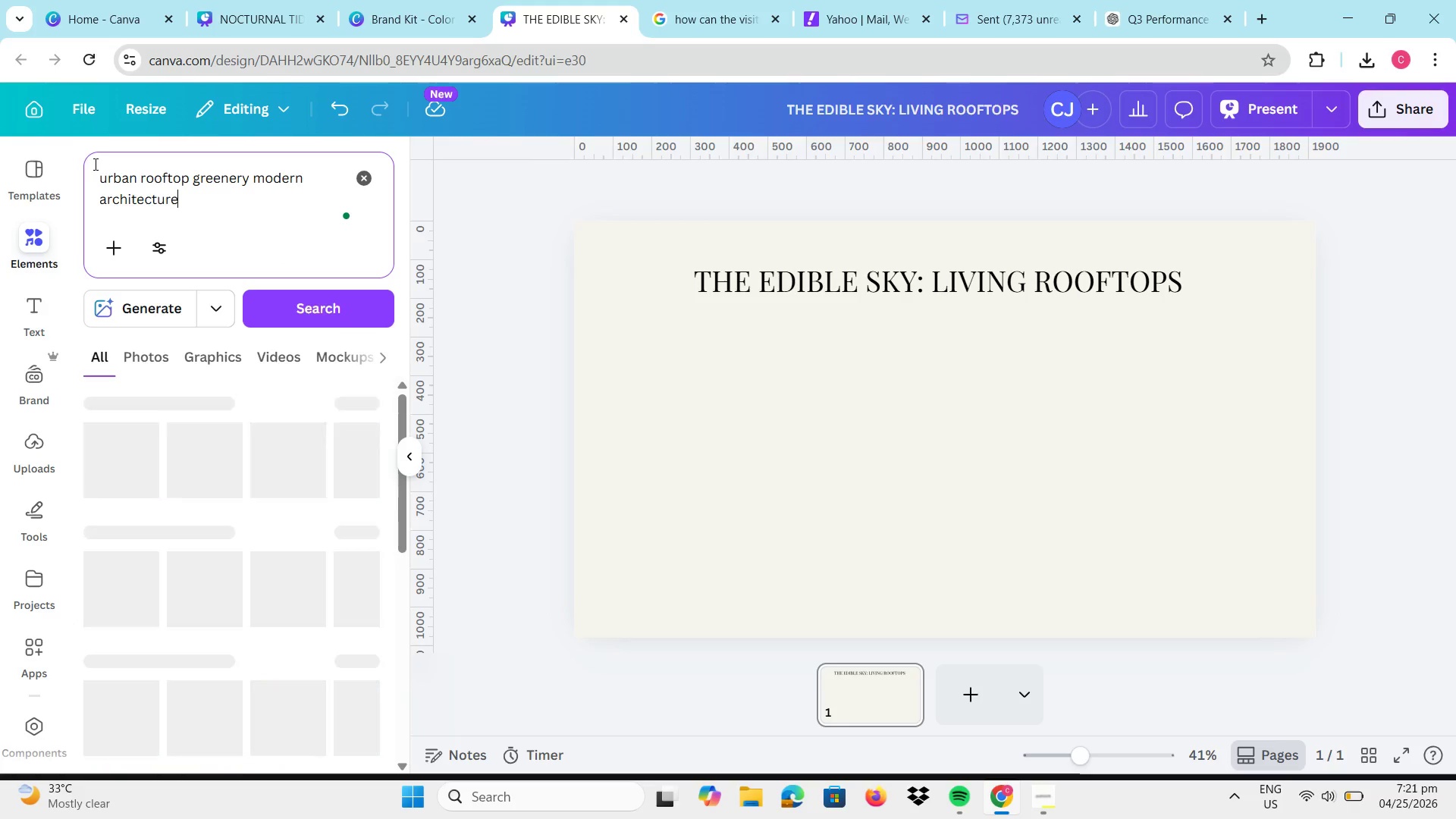 
key(Enter)
 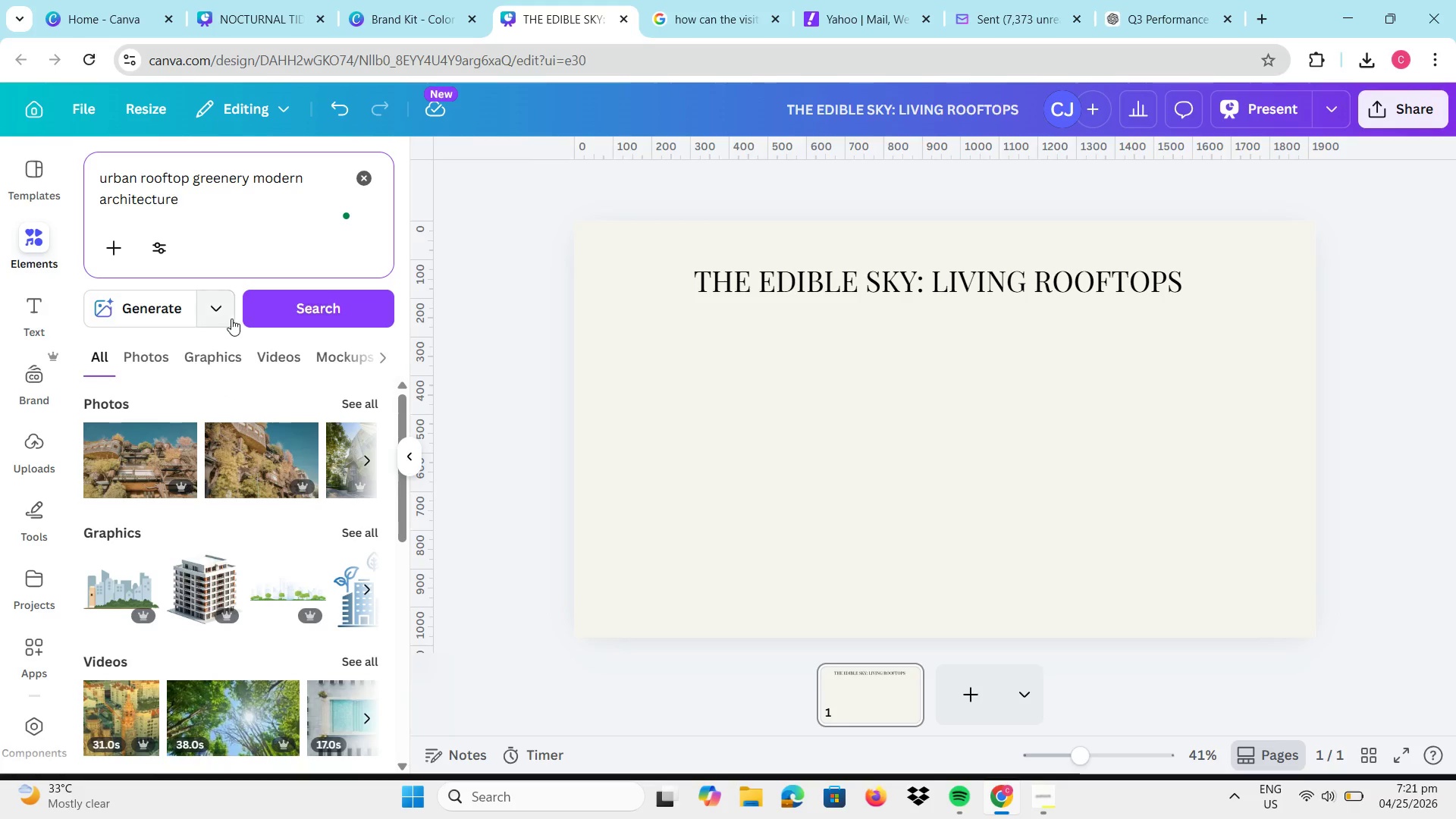 
left_click([165, 306])
 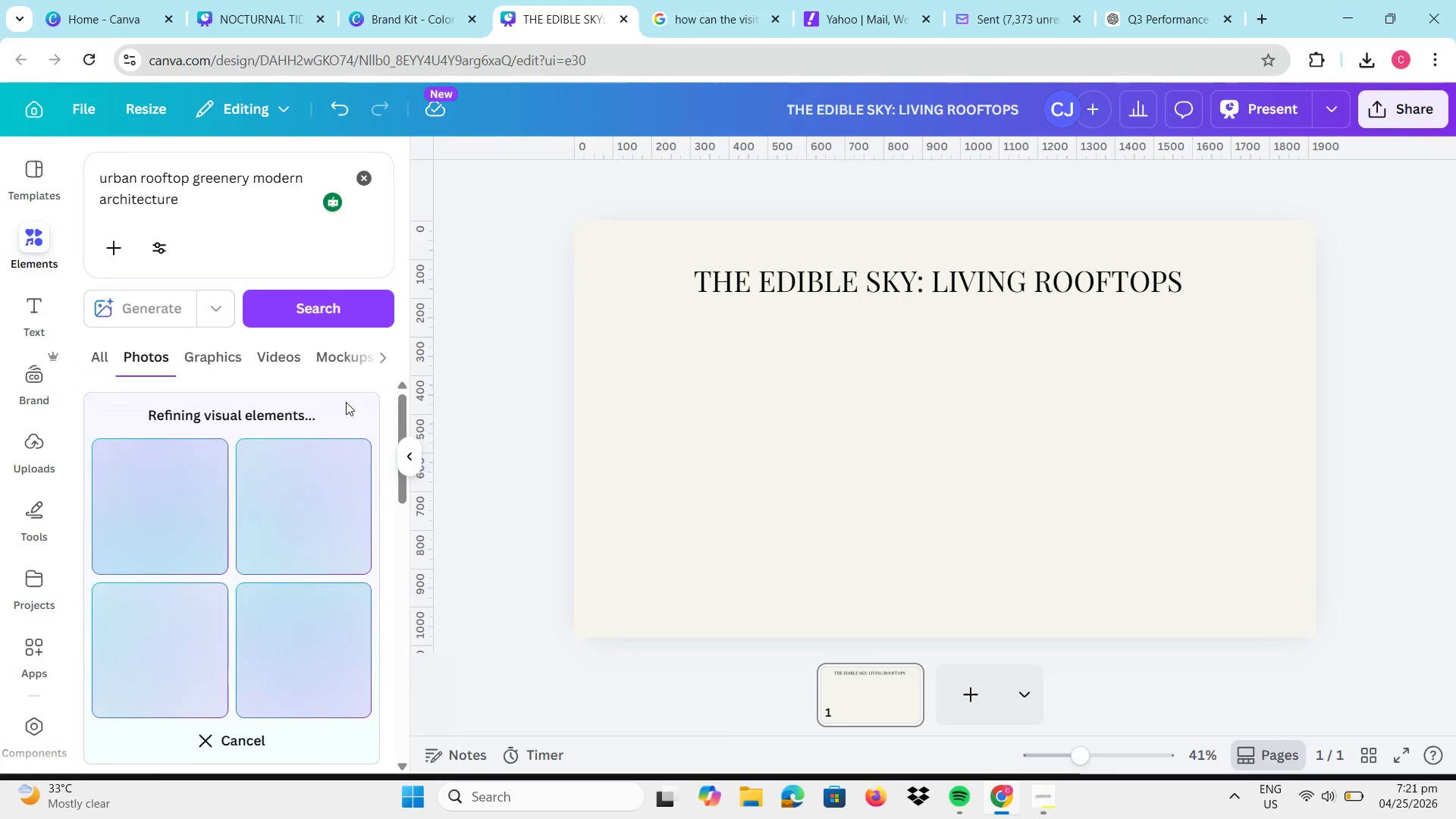 
wait(7.81)
 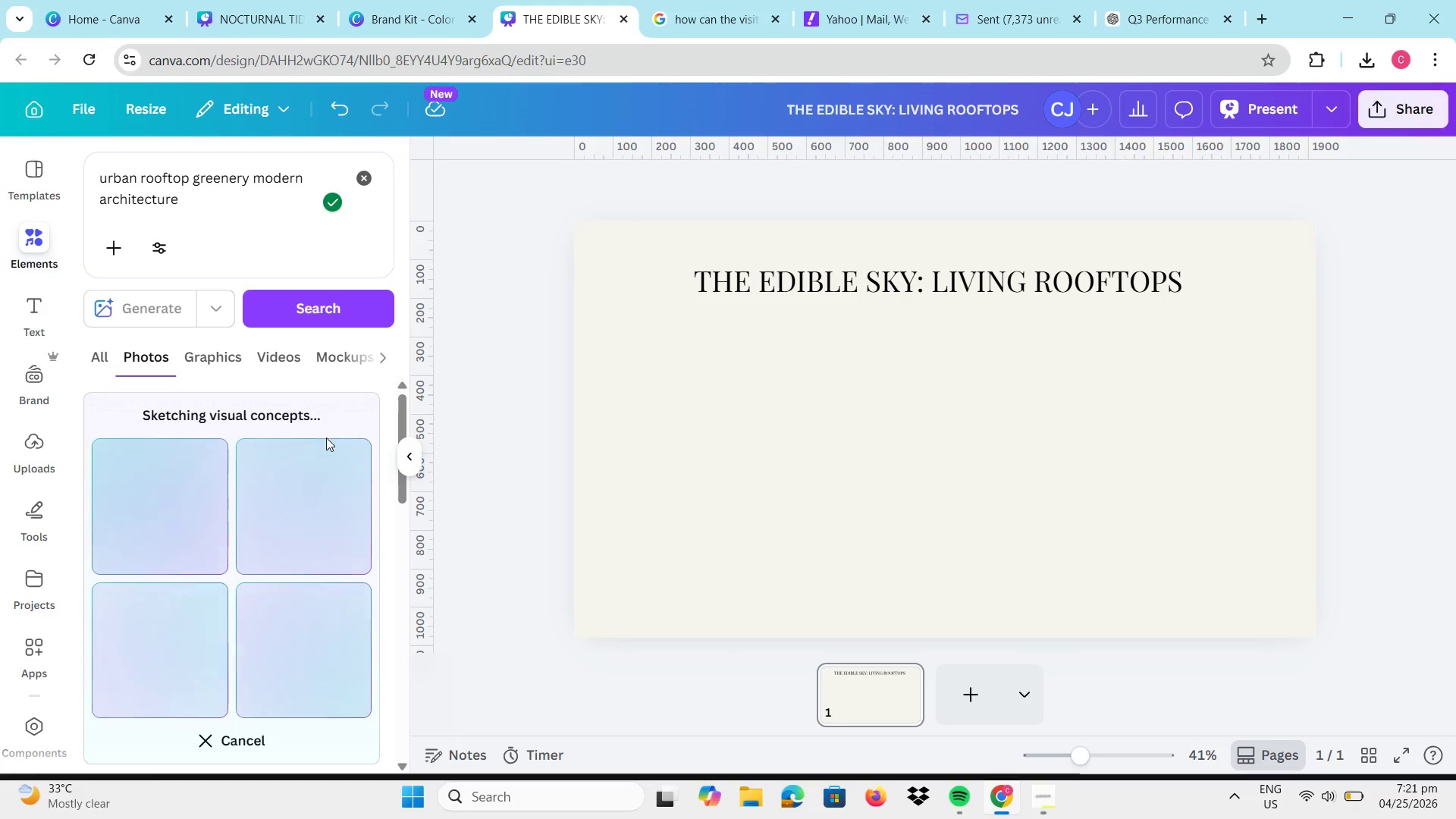 
mouse_move([362, 454])
 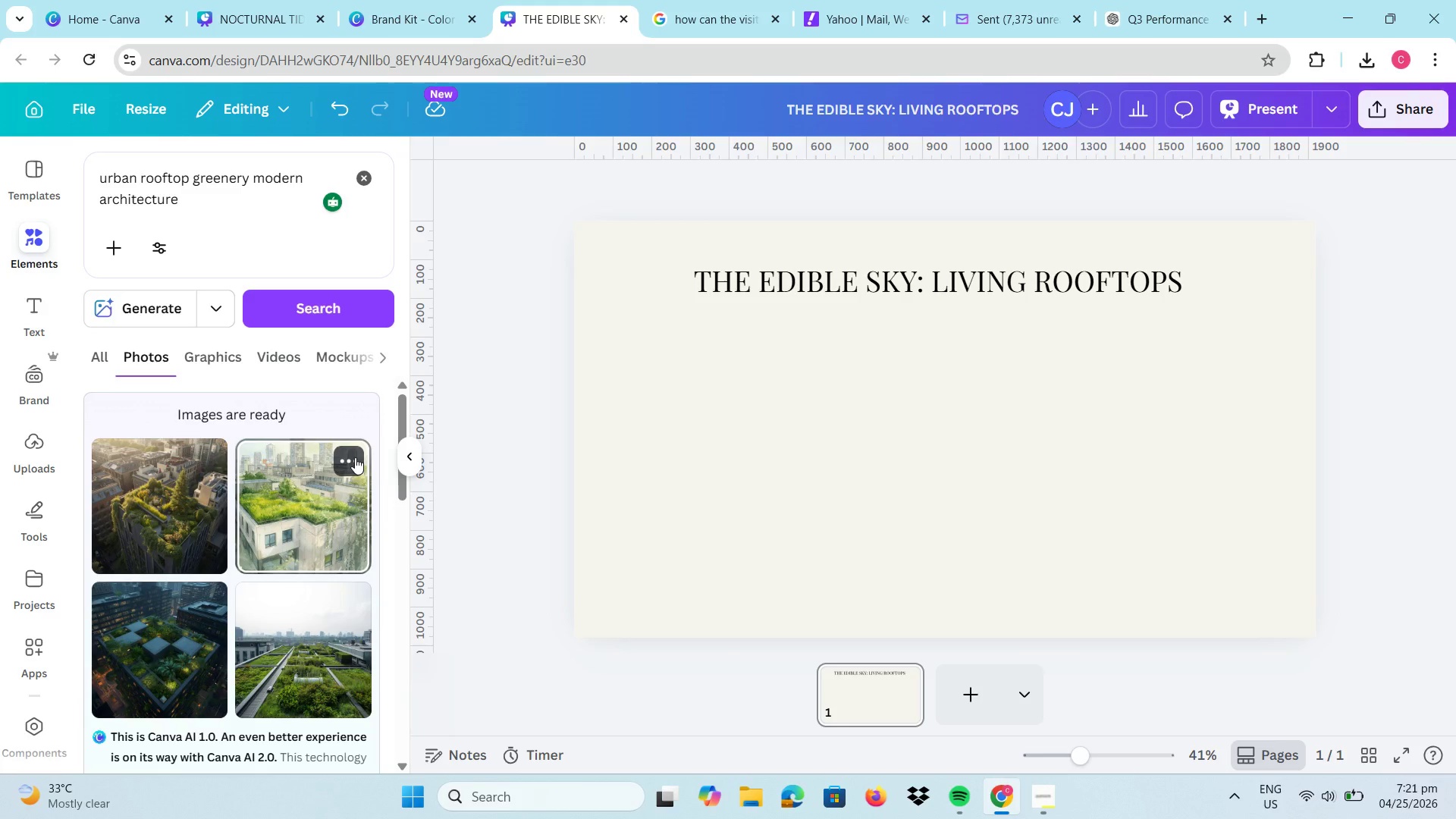 
wait(13.54)
 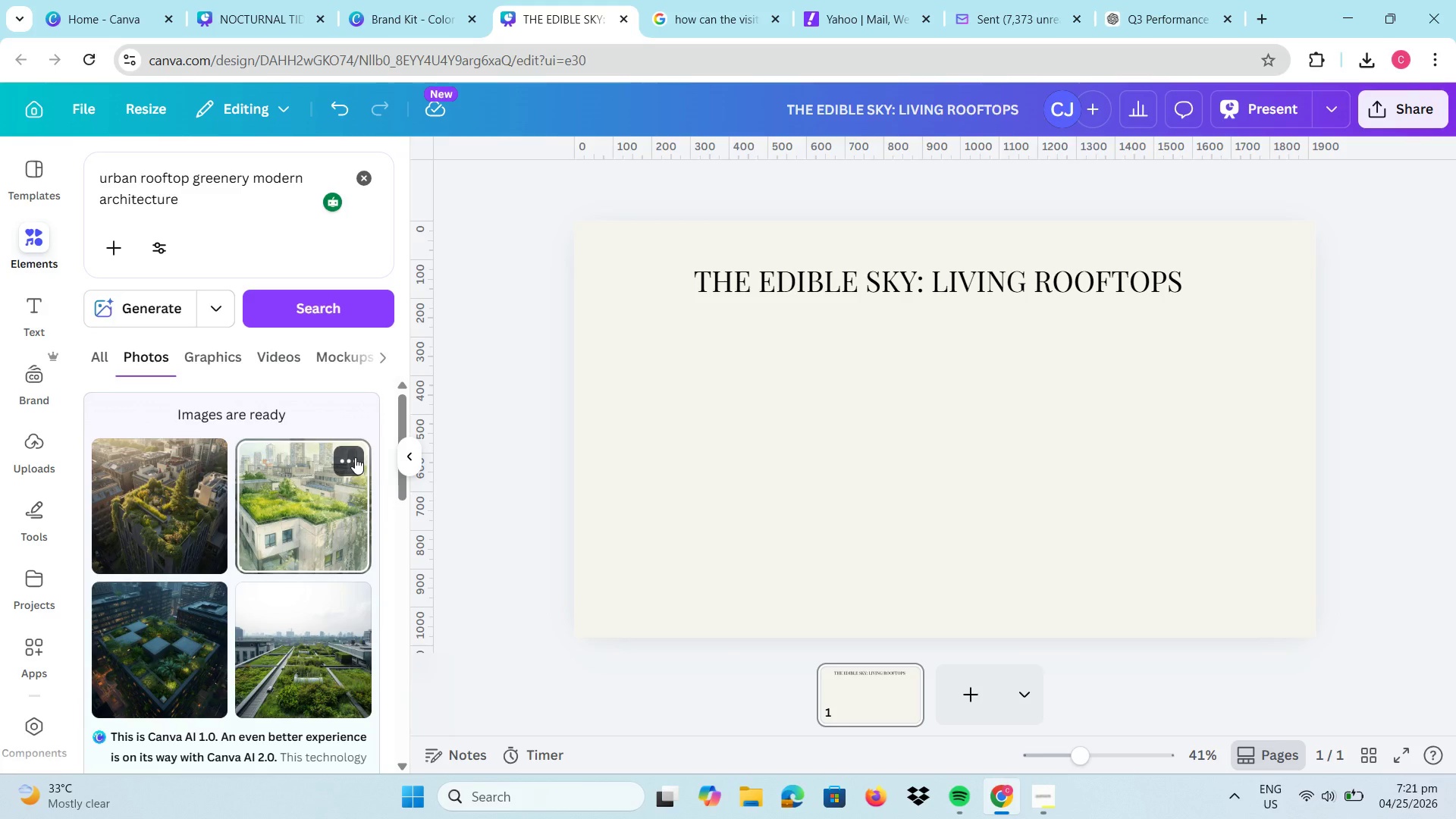 
scroll: coordinate [309, 519], scroll_direction: down, amount: 3.0
 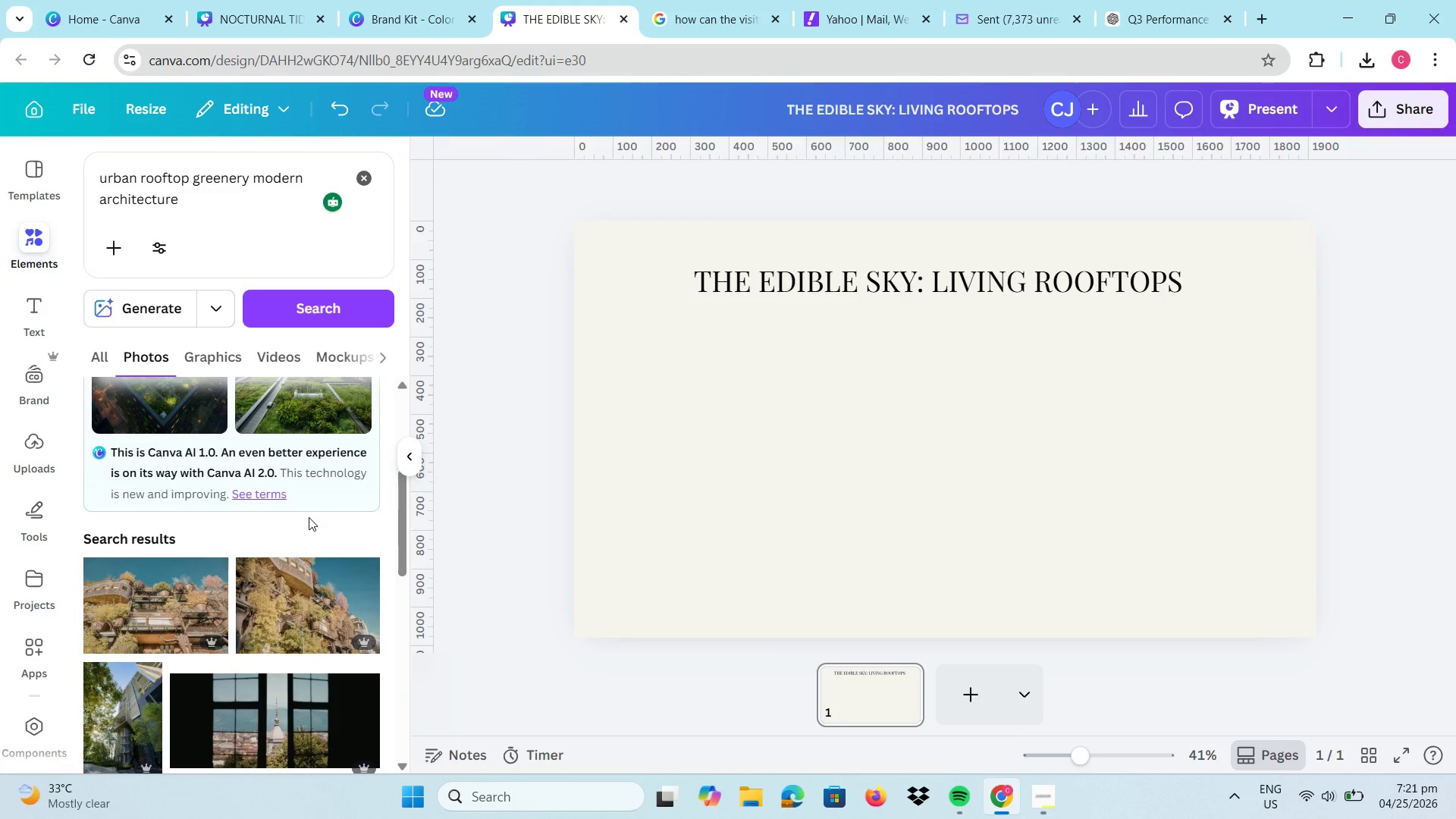 
scroll: coordinate [308, 515], scroll_direction: up, amount: 3.0
 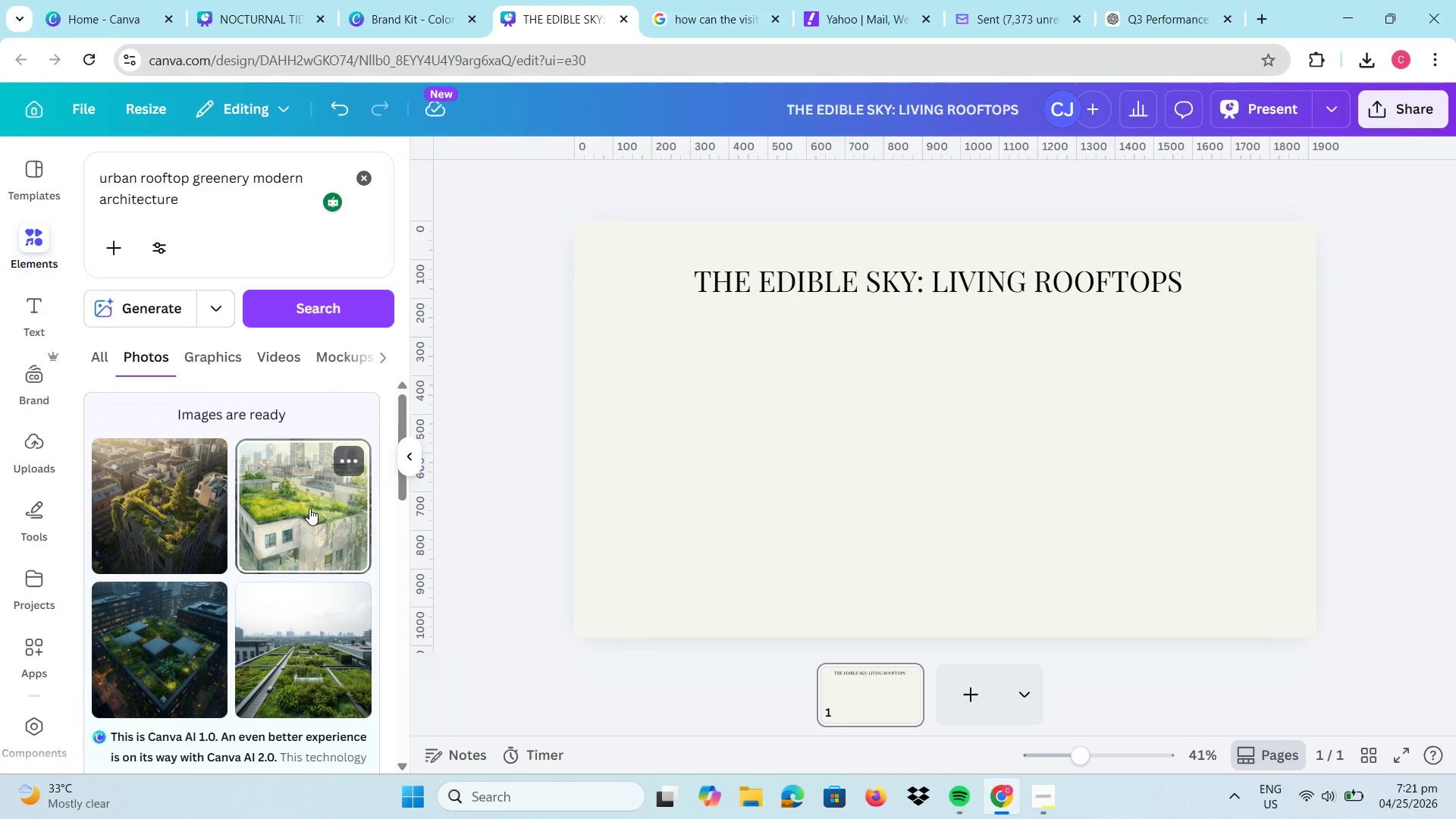 
left_click([309, 508])
 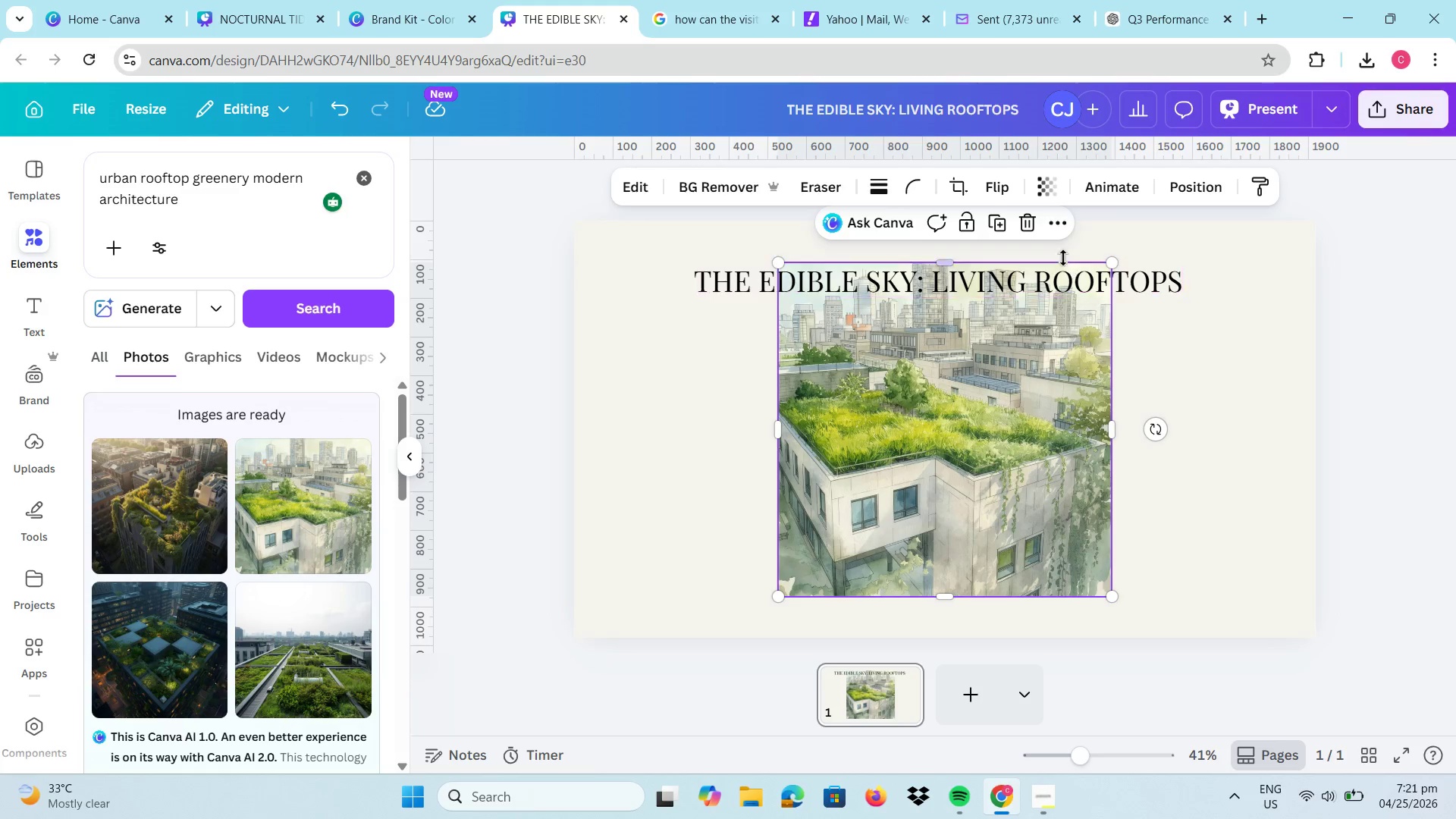 
left_click([1028, 215])
 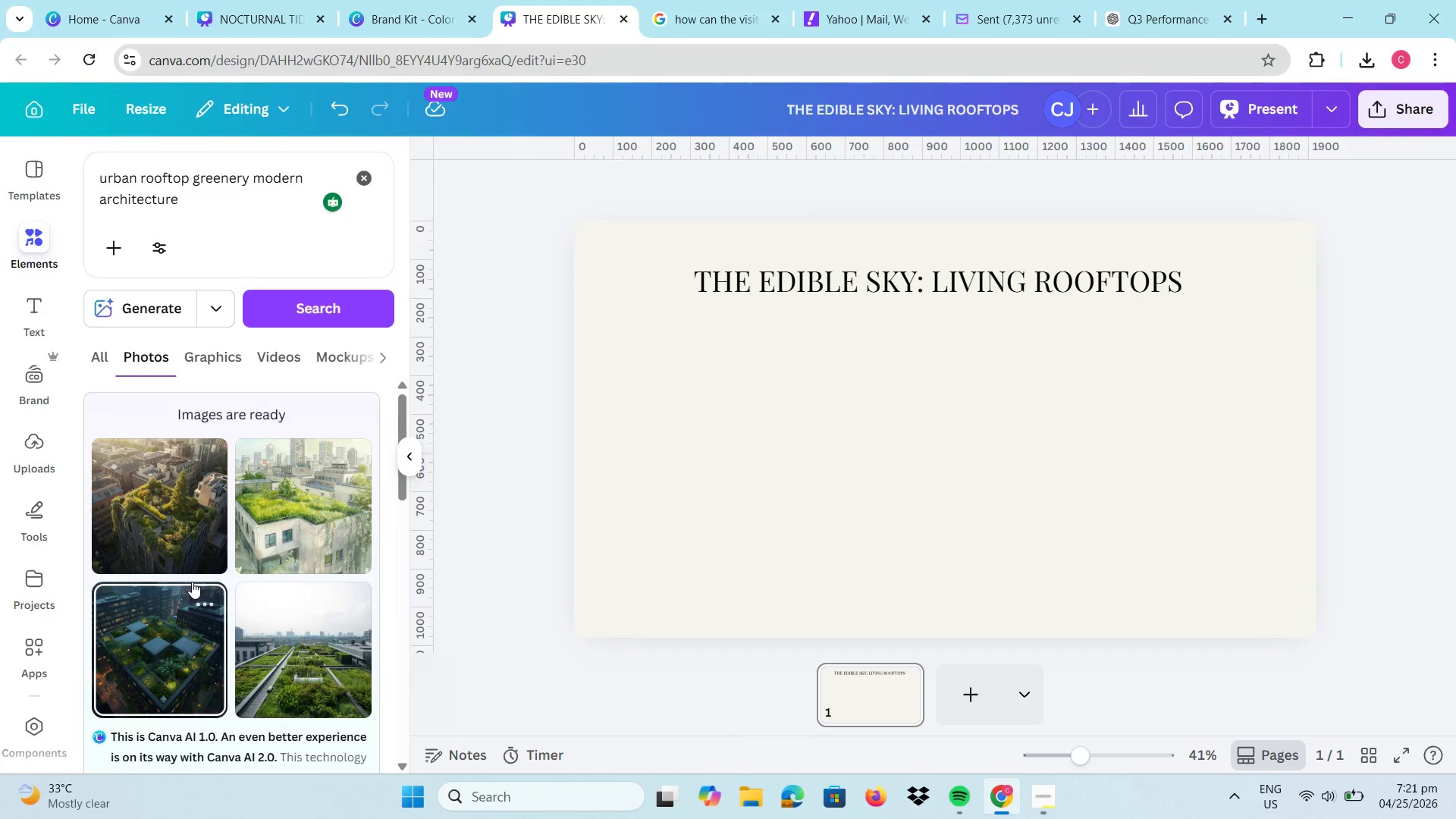 
scroll: coordinate [191, 572], scroll_direction: down, amount: 6.0
 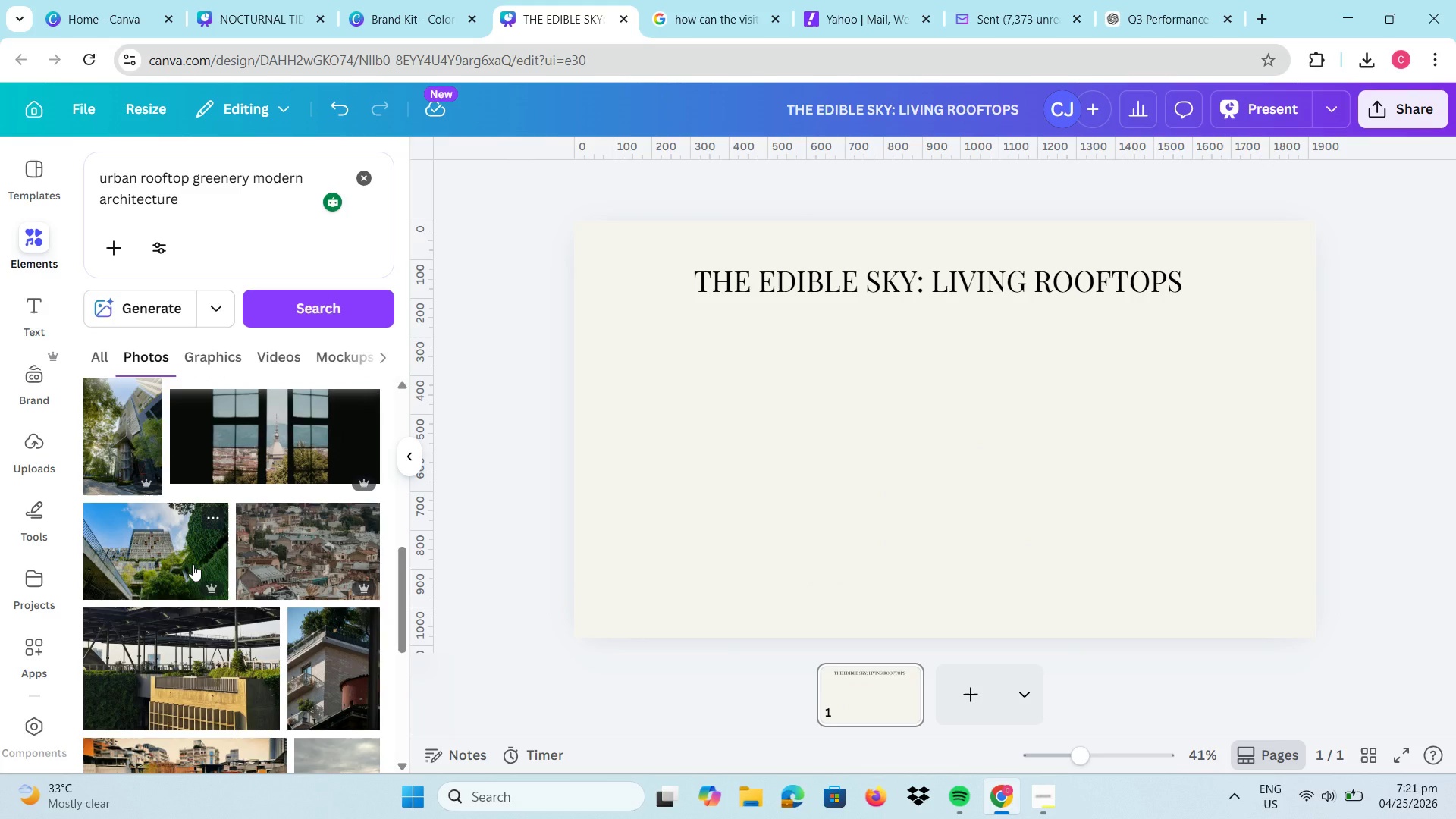 
left_click([193, 564])
 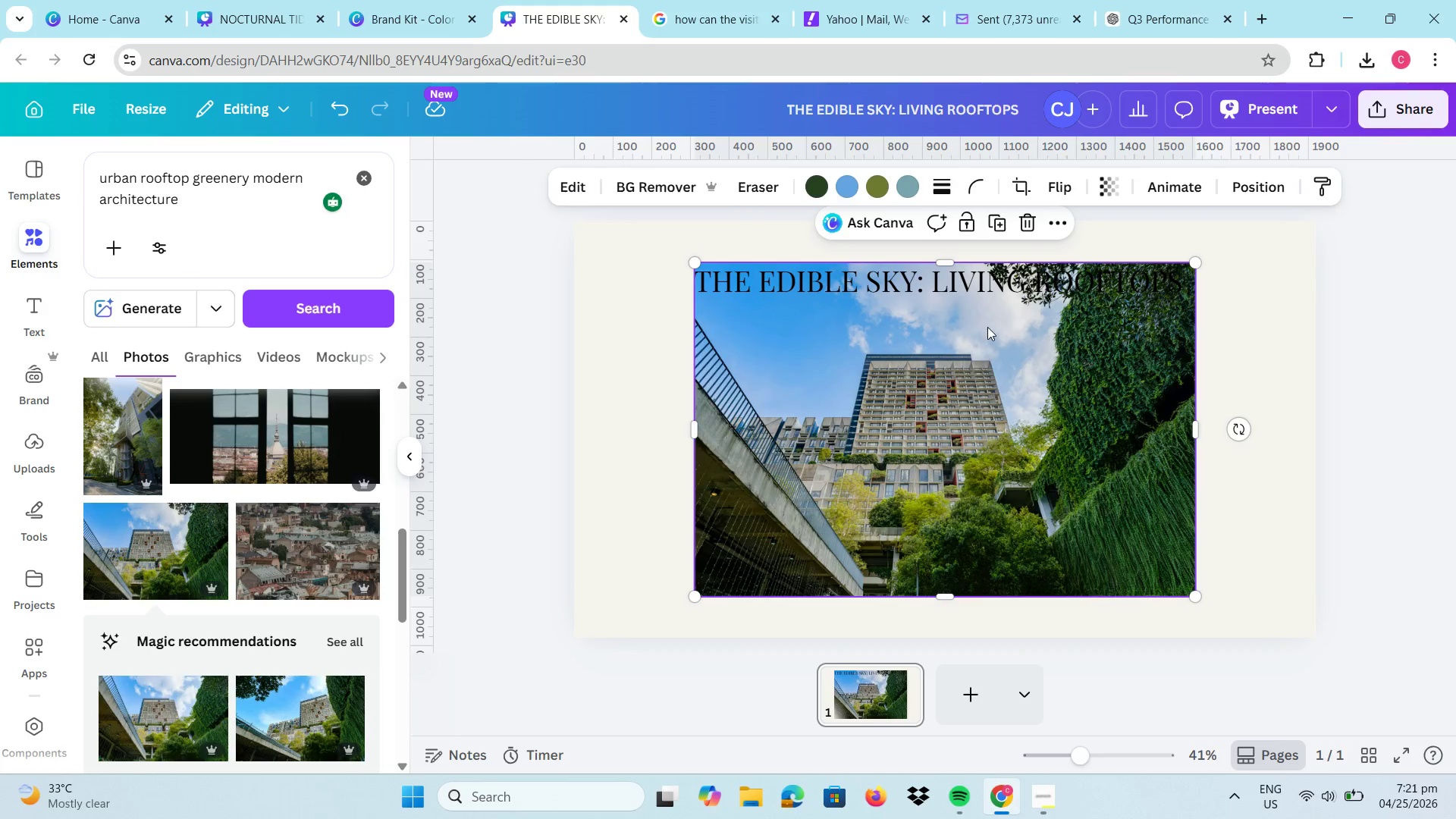 
left_click([1026, 217])
 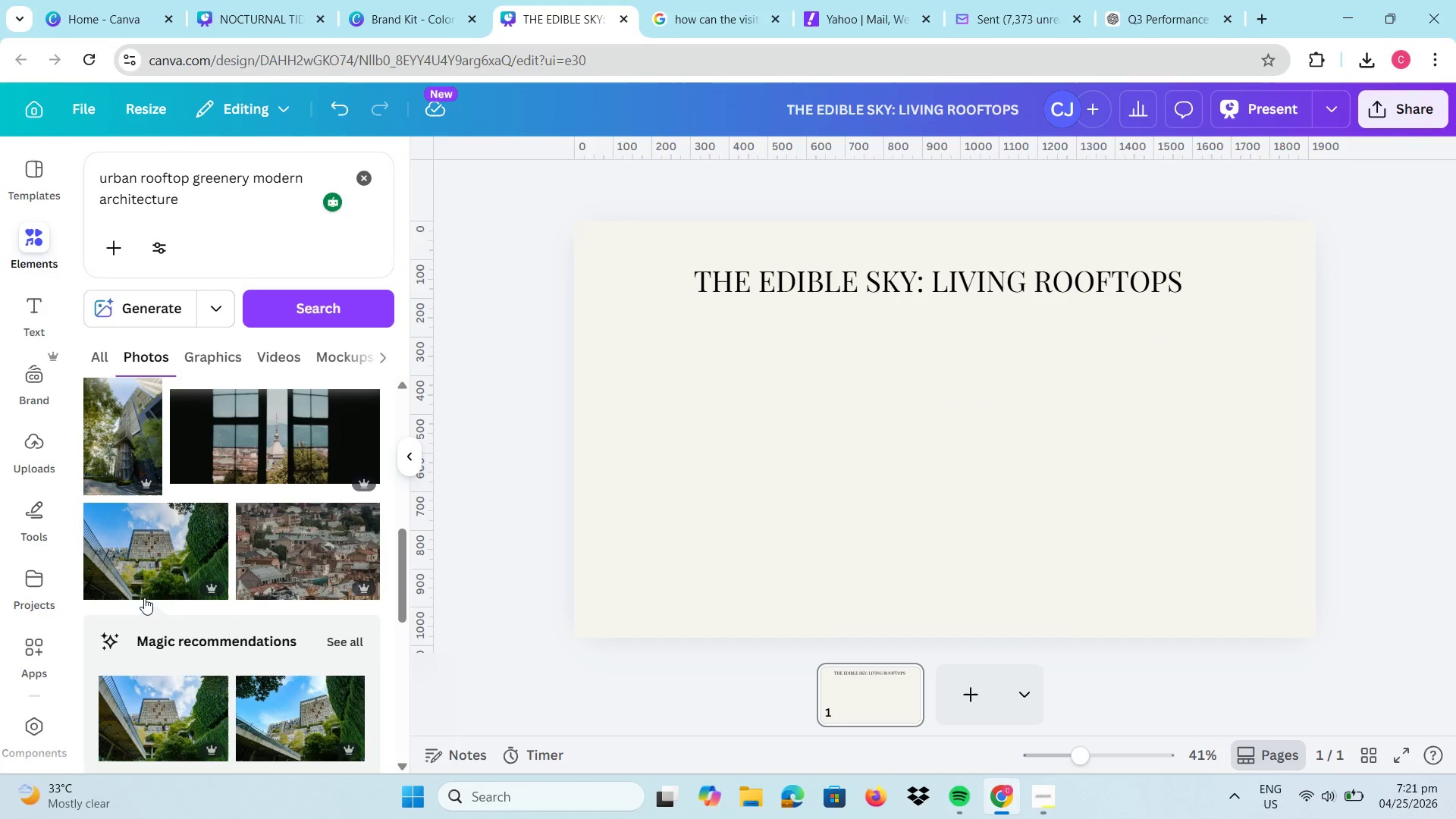 
scroll: coordinate [178, 584], scroll_direction: down, amount: 11.0
 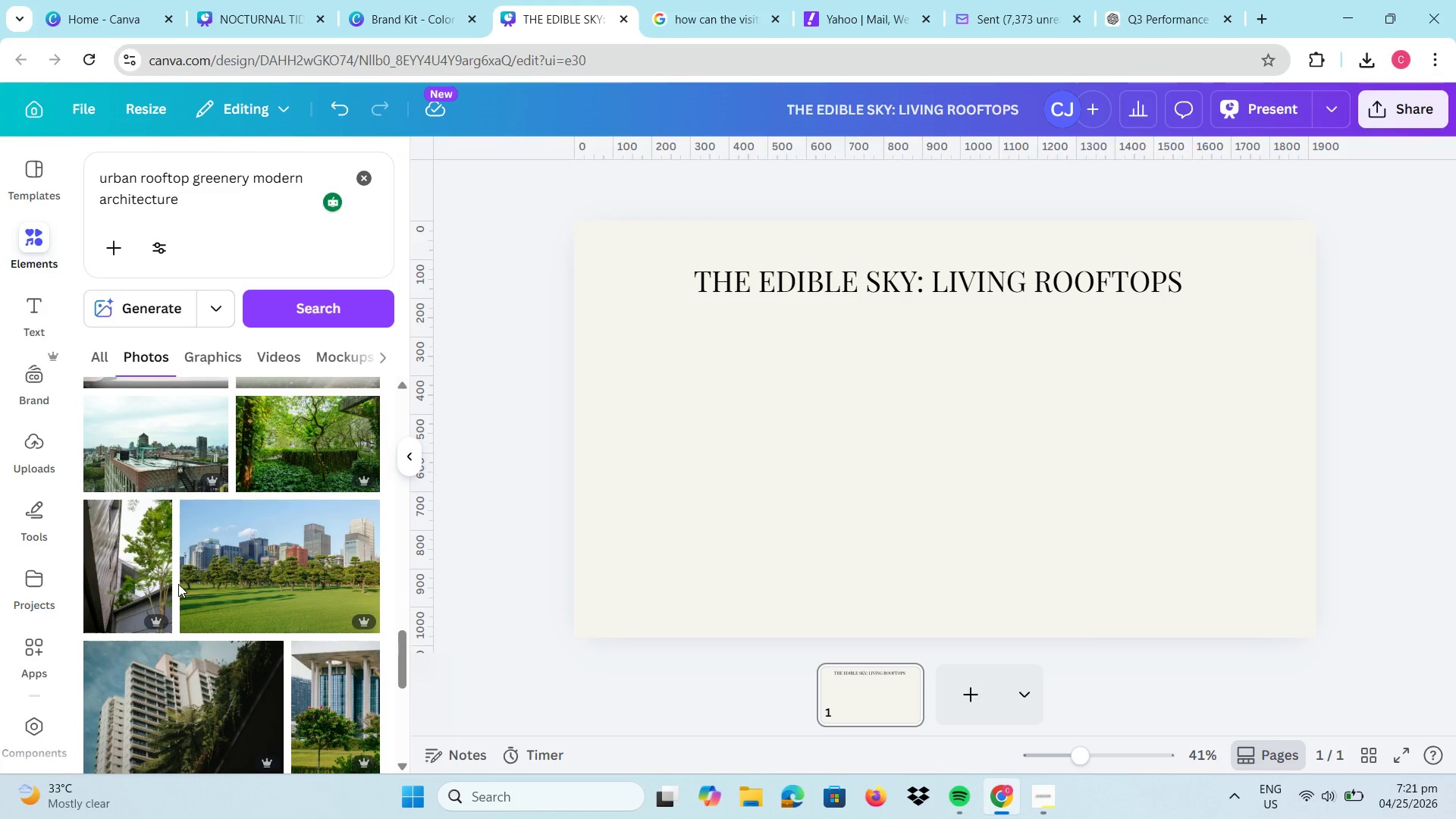 
scroll: coordinate [178, 584], scroll_direction: down, amount: 4.0
 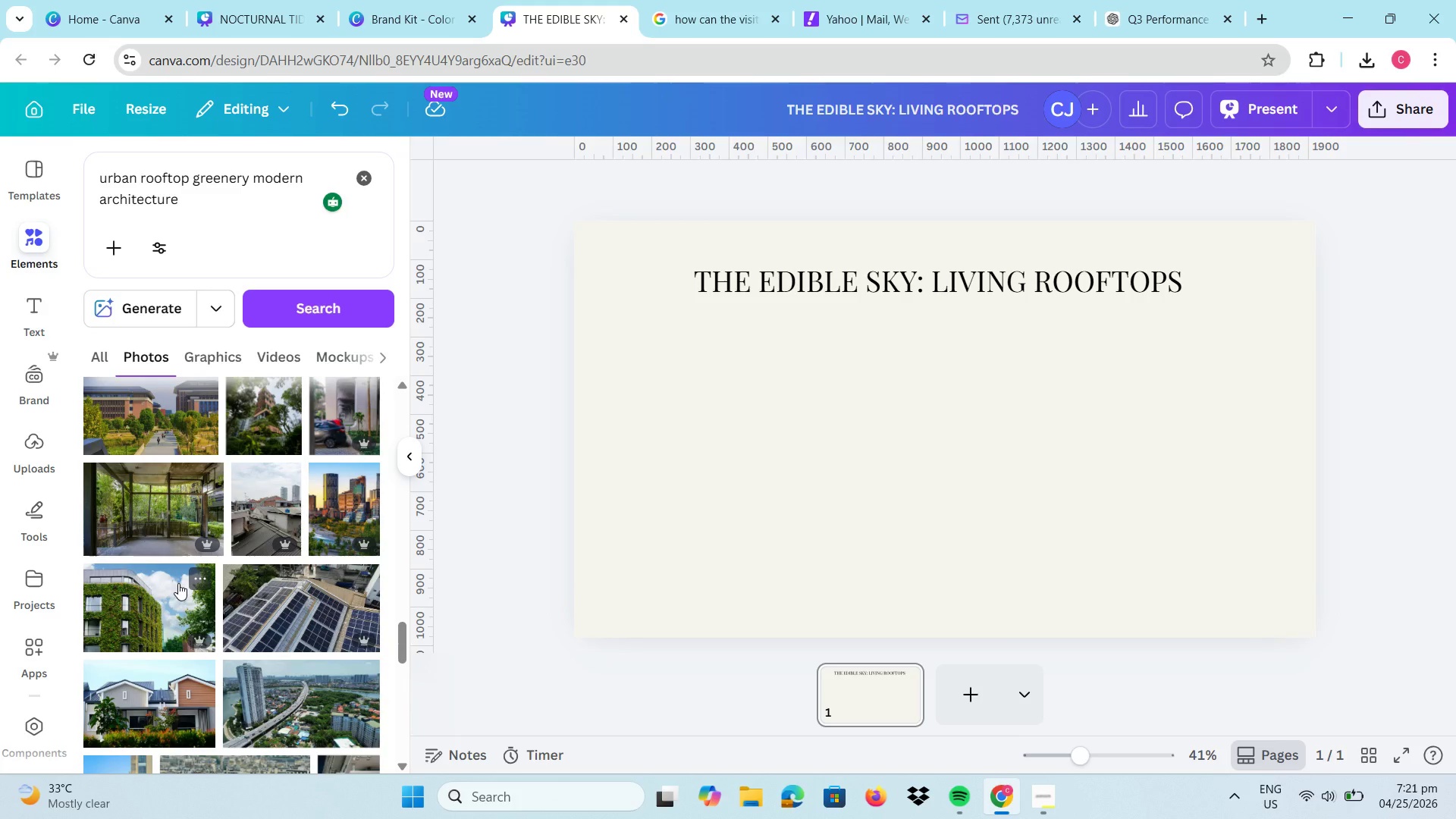 
left_click([178, 583])
 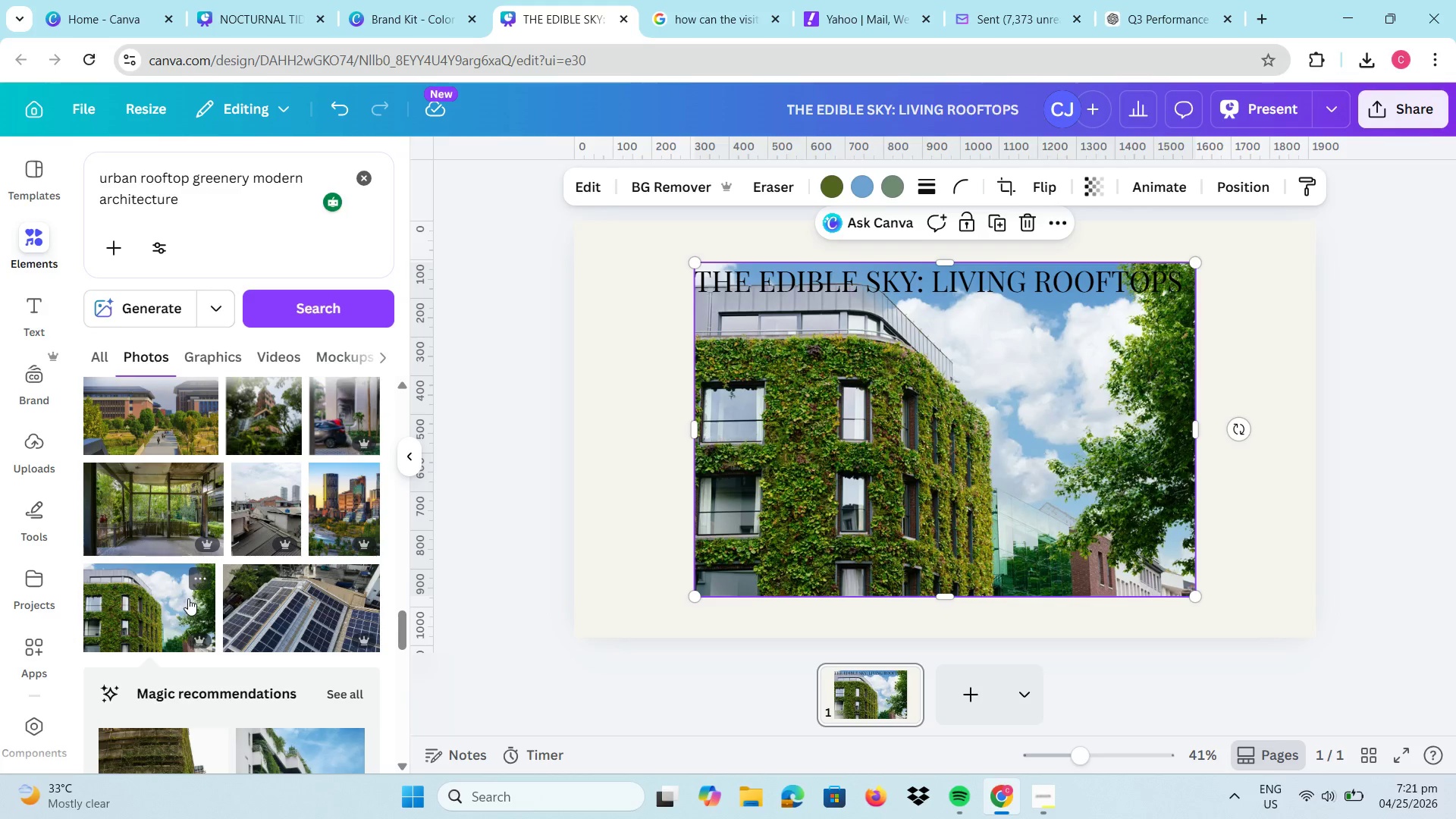 
scroll: coordinate [188, 596], scroll_direction: down, amount: 6.0
 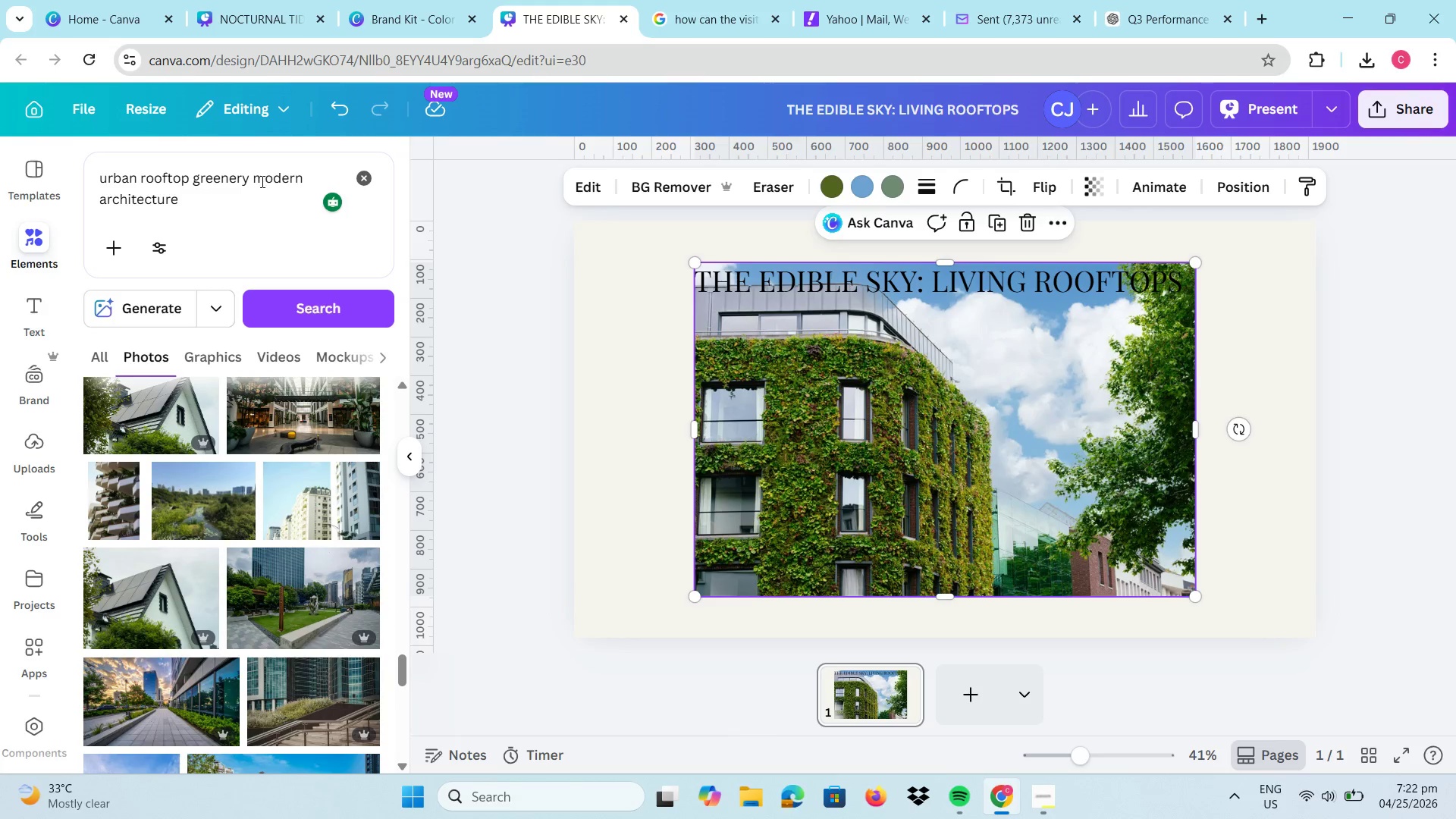 
left_click_drag(start_coordinate=[253, 177], to_coordinate=[310, 209])
 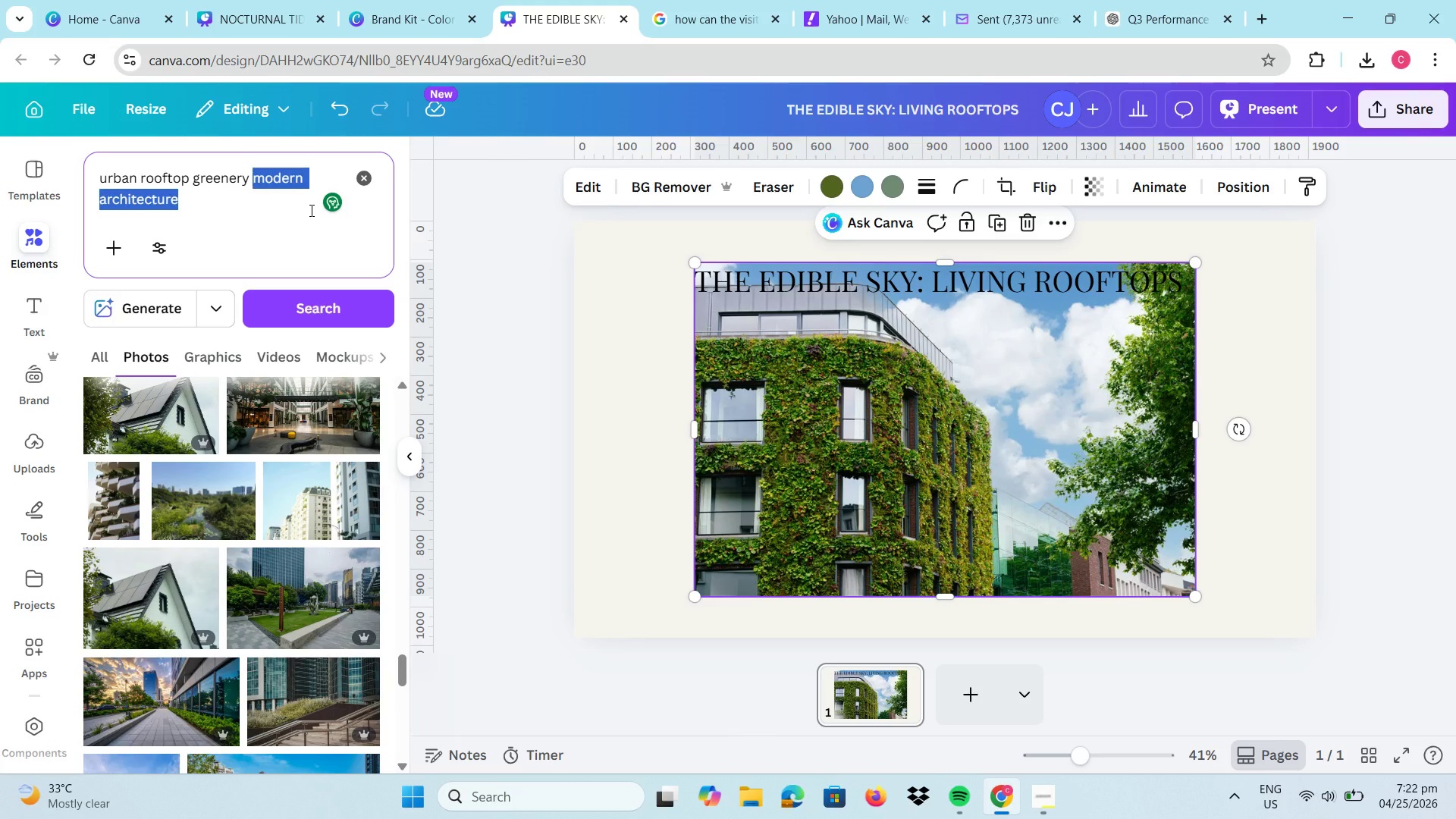 
key(Backspace)
 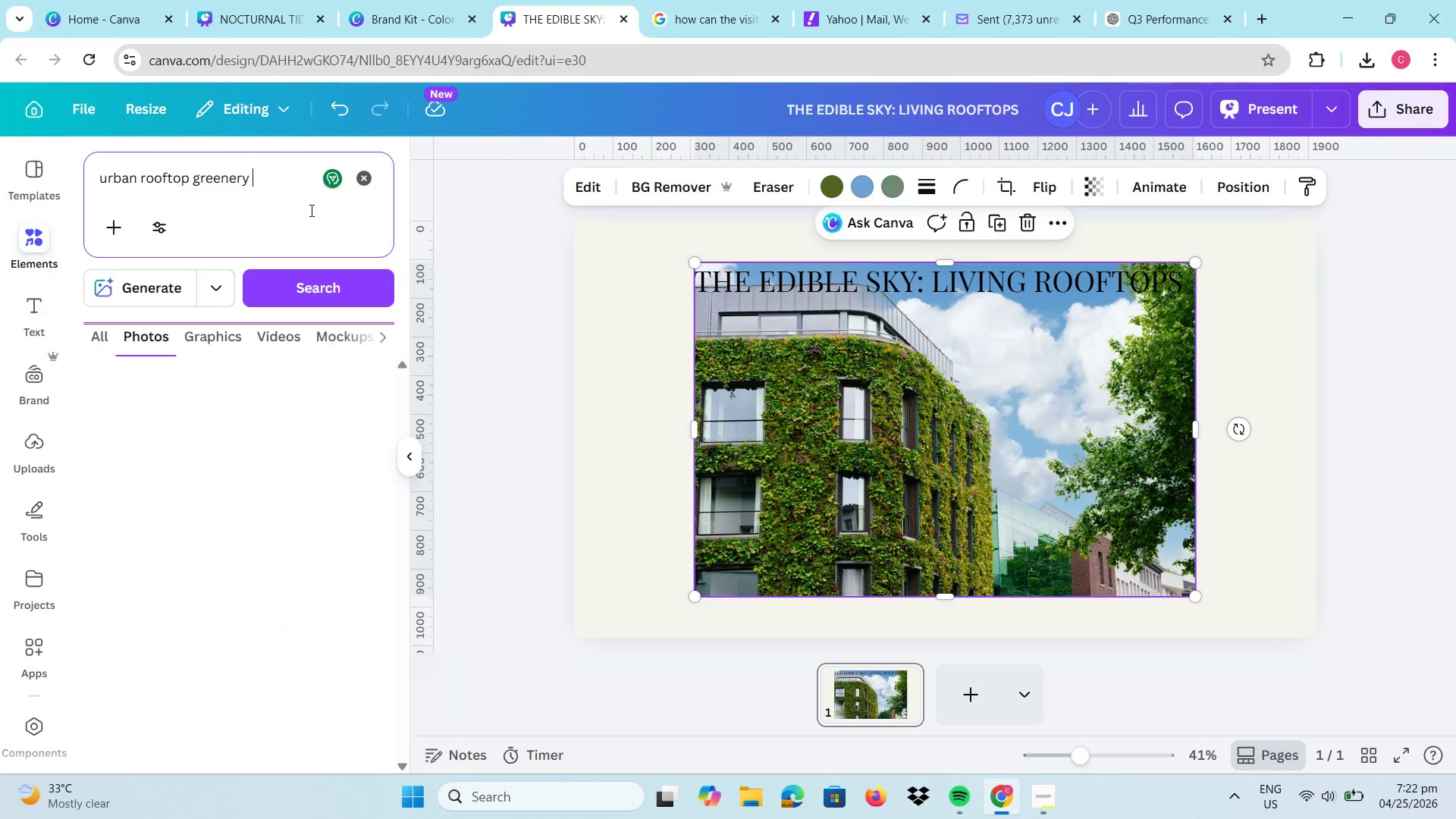 
key(Enter)
 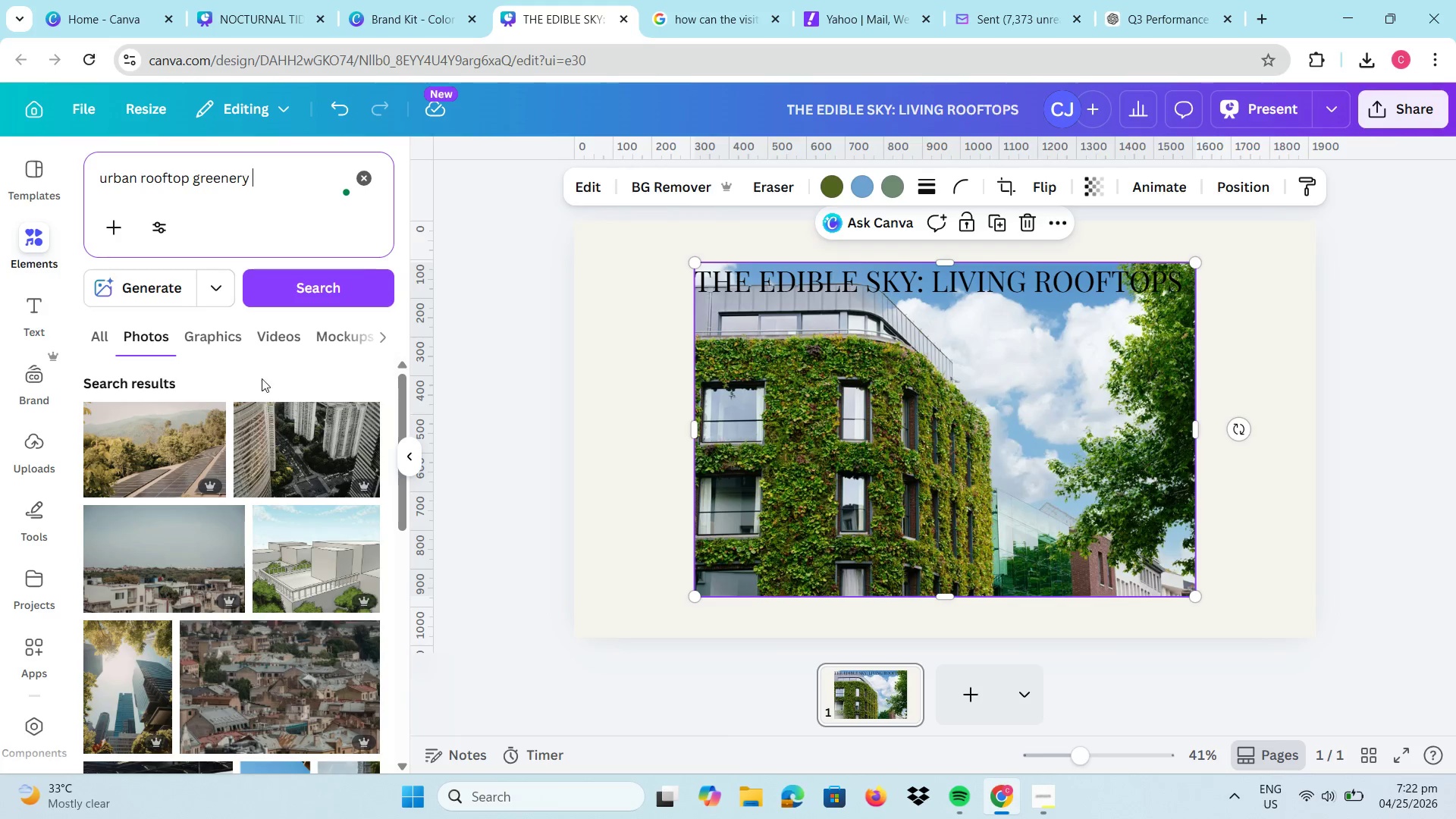 
left_click([164, 291])
 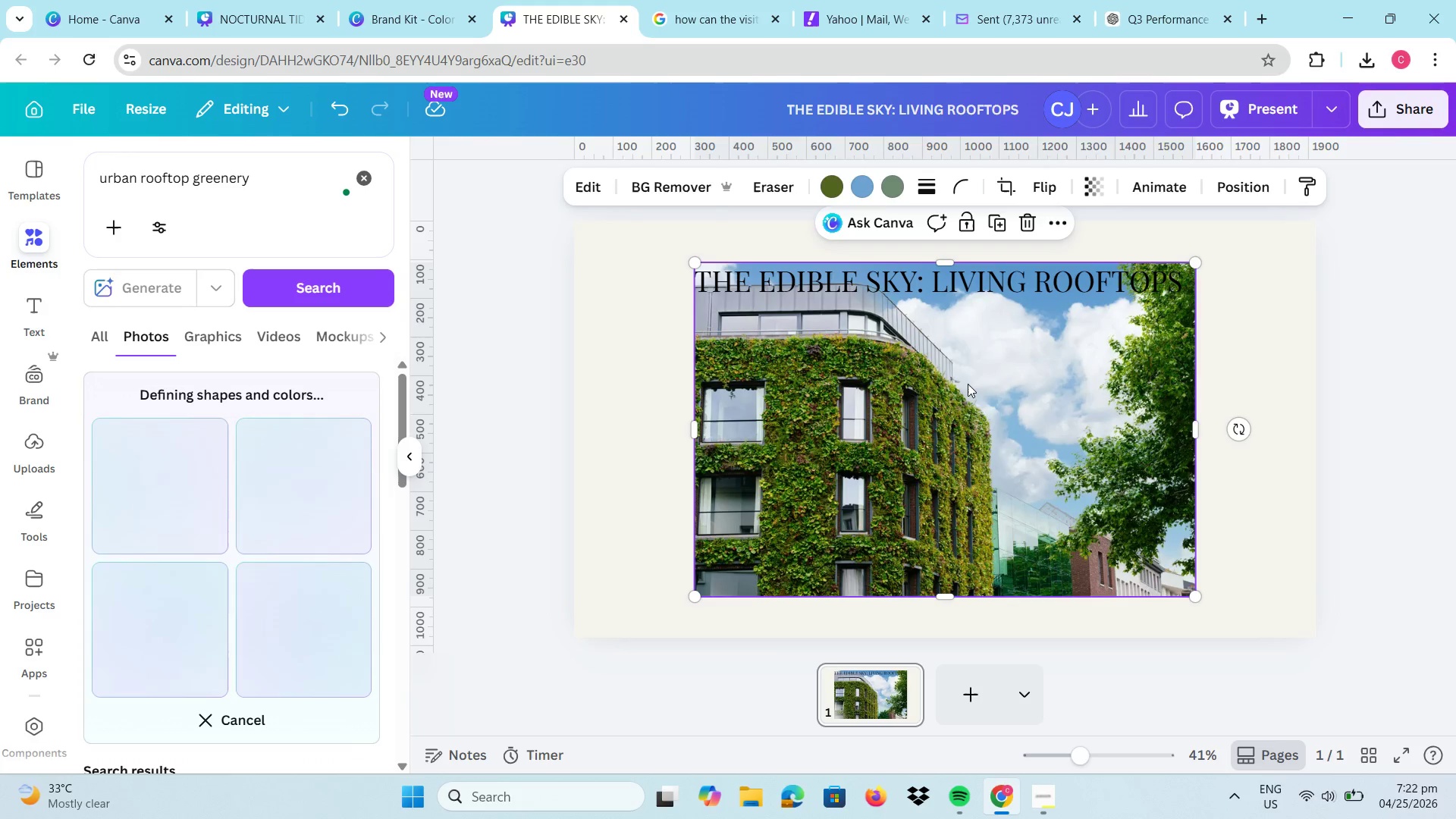 
key(Delete)
 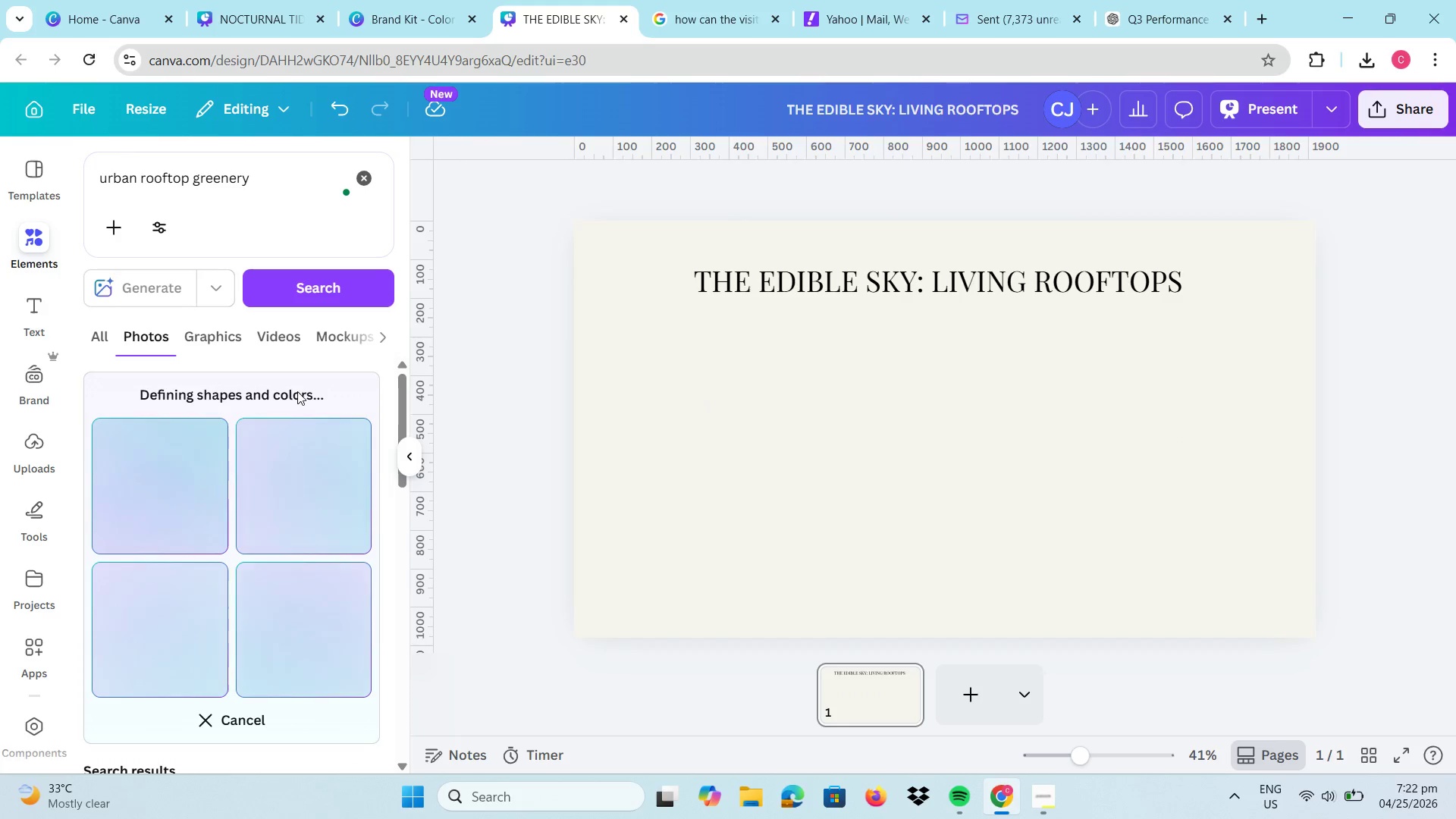 
scroll: coordinate [325, 392], scroll_direction: down, amount: 9.0
 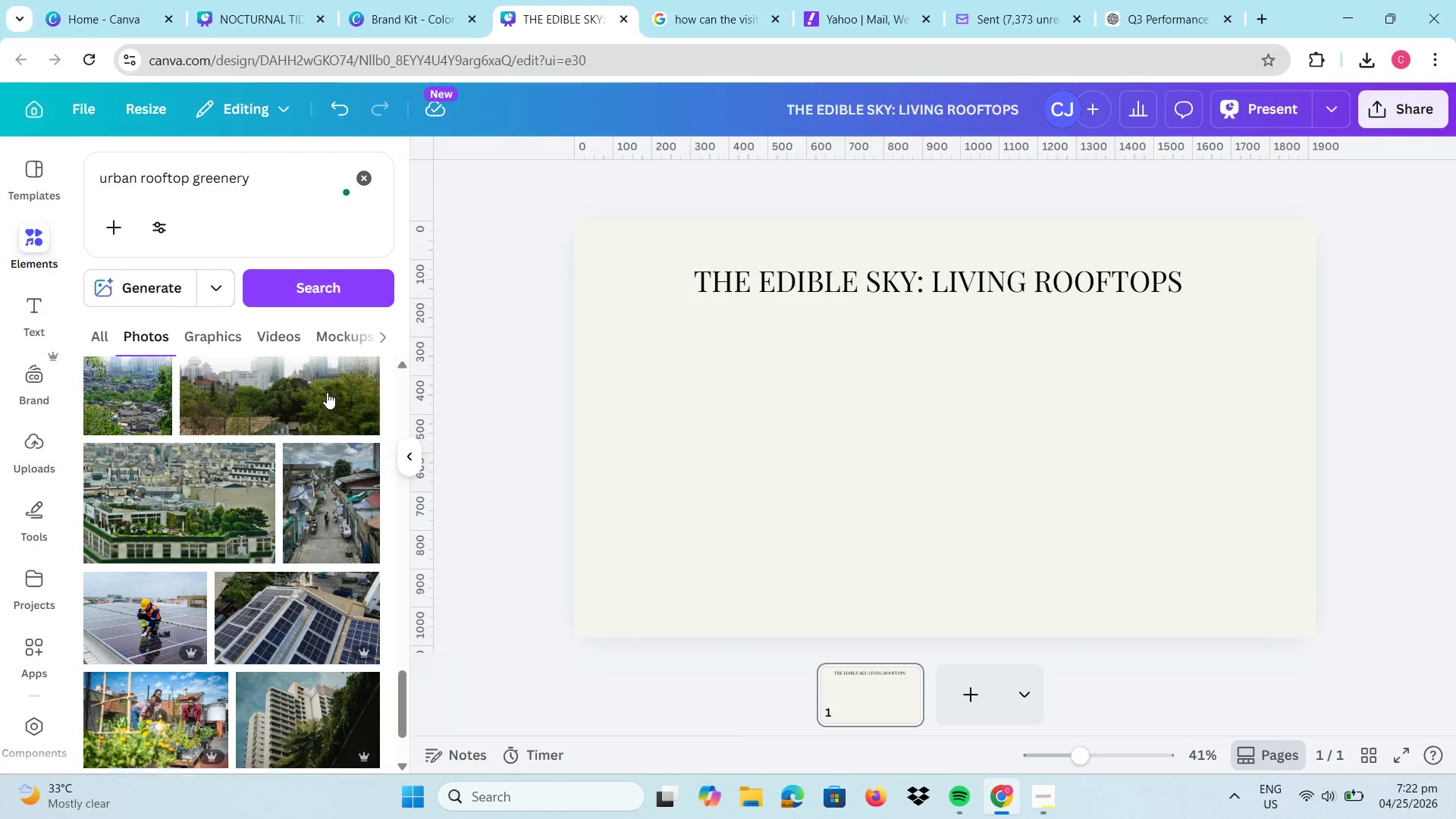 
scroll: coordinate [331, 394], scroll_direction: up, amount: 23.0
 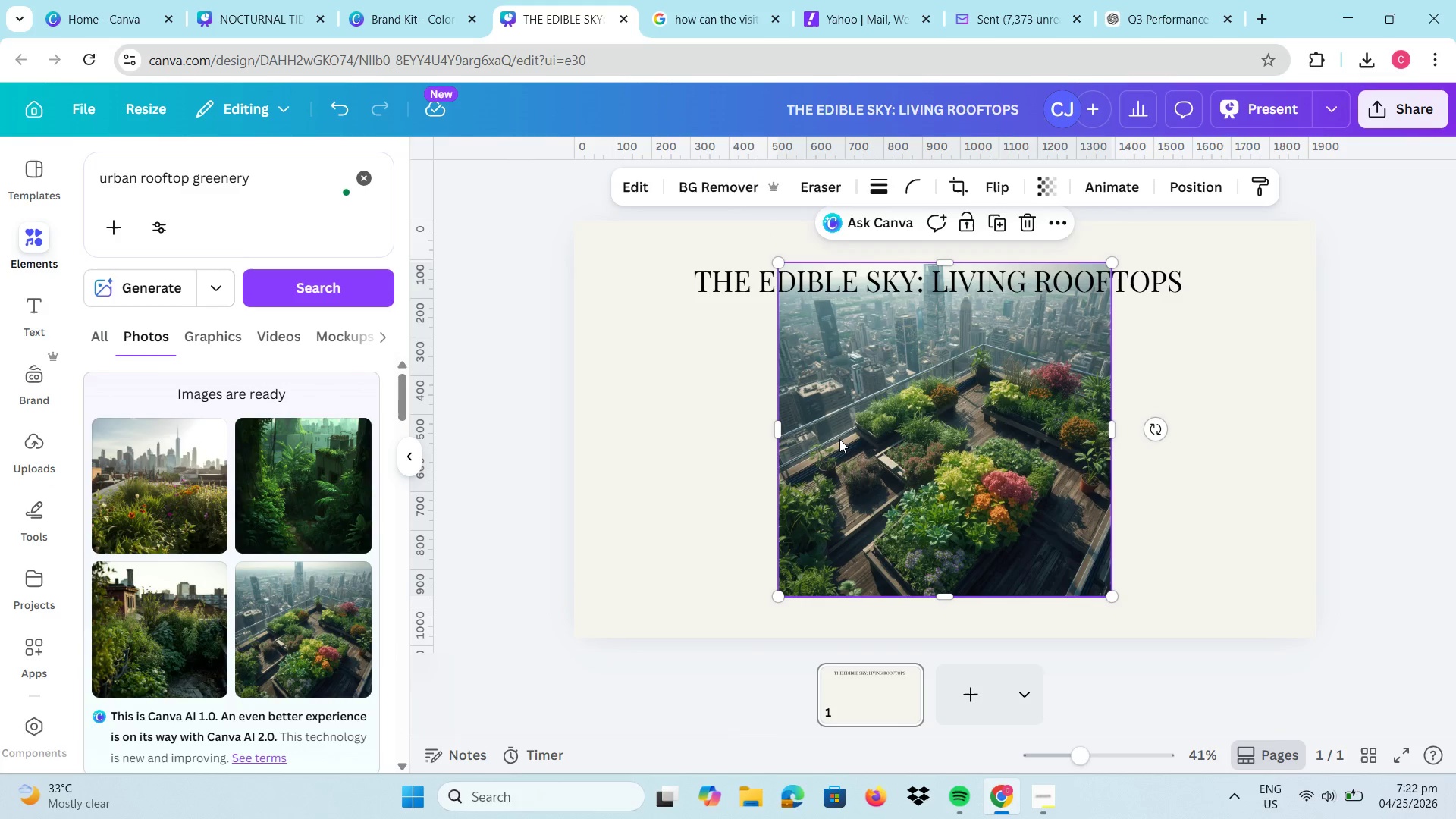 
left_click_drag(start_coordinate=[838, 443], to_coordinate=[637, 405])
 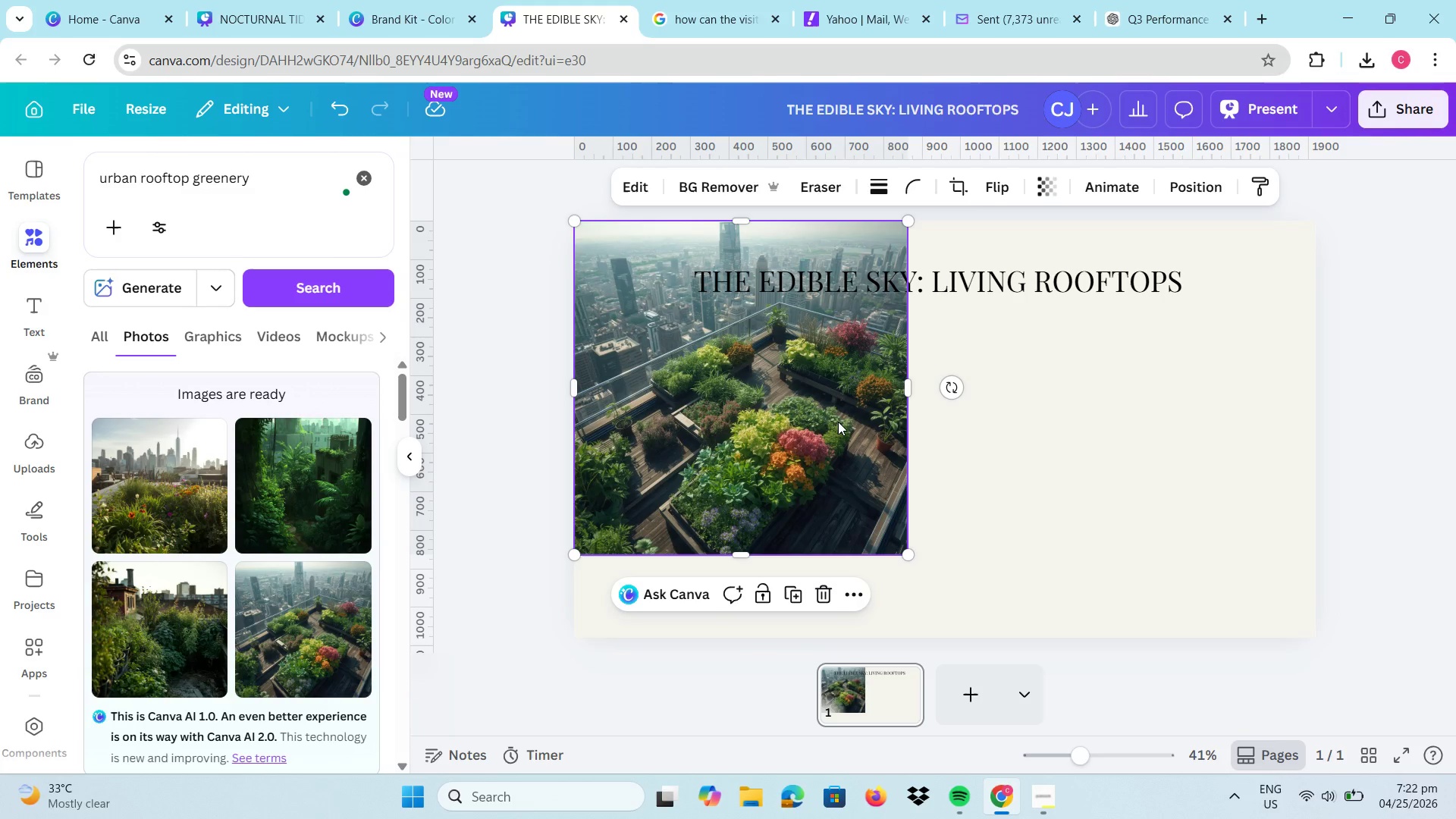 
left_click([838, 422])
 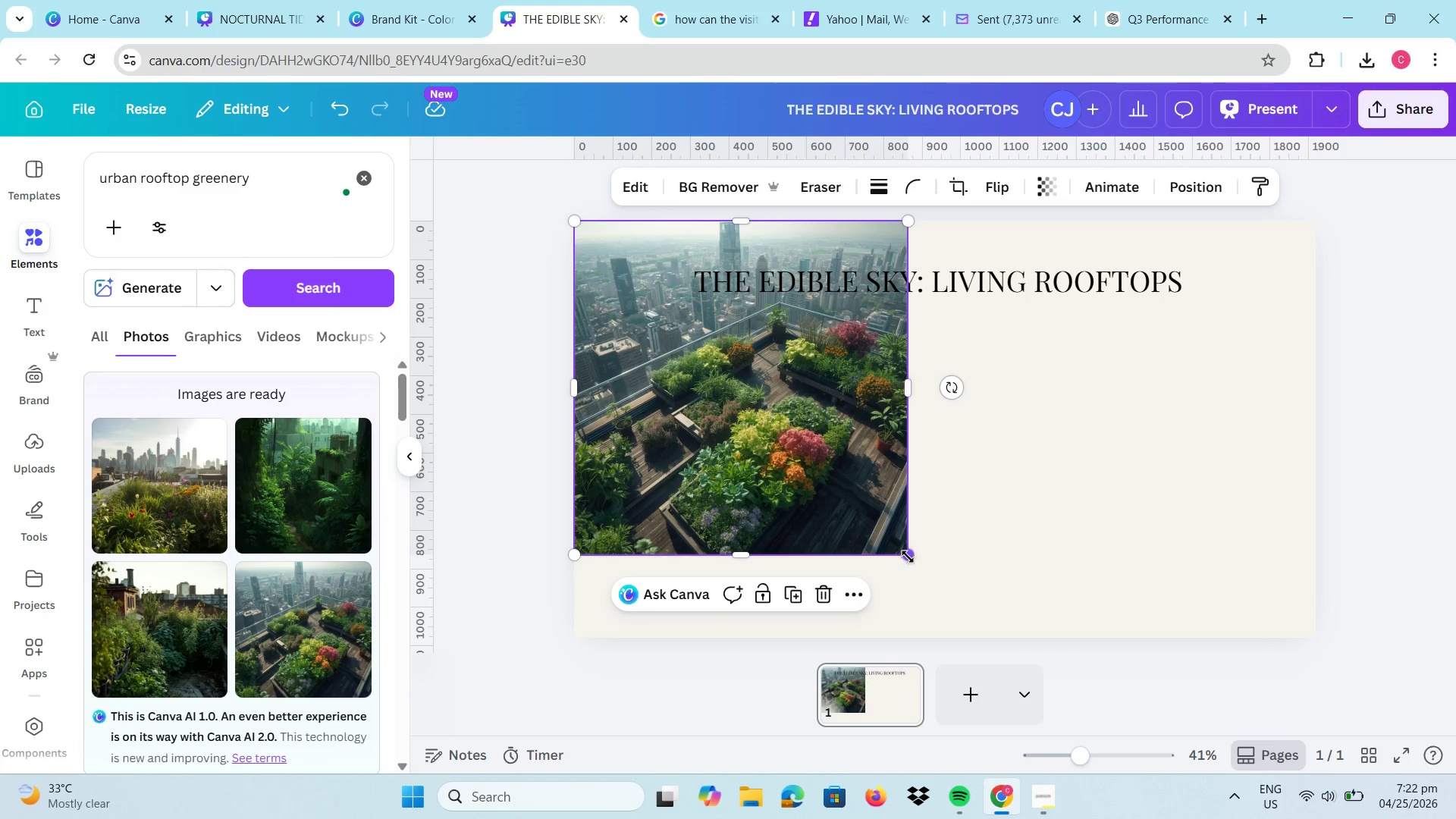 
left_click_drag(start_coordinate=[908, 557], to_coordinate=[1209, 586])
 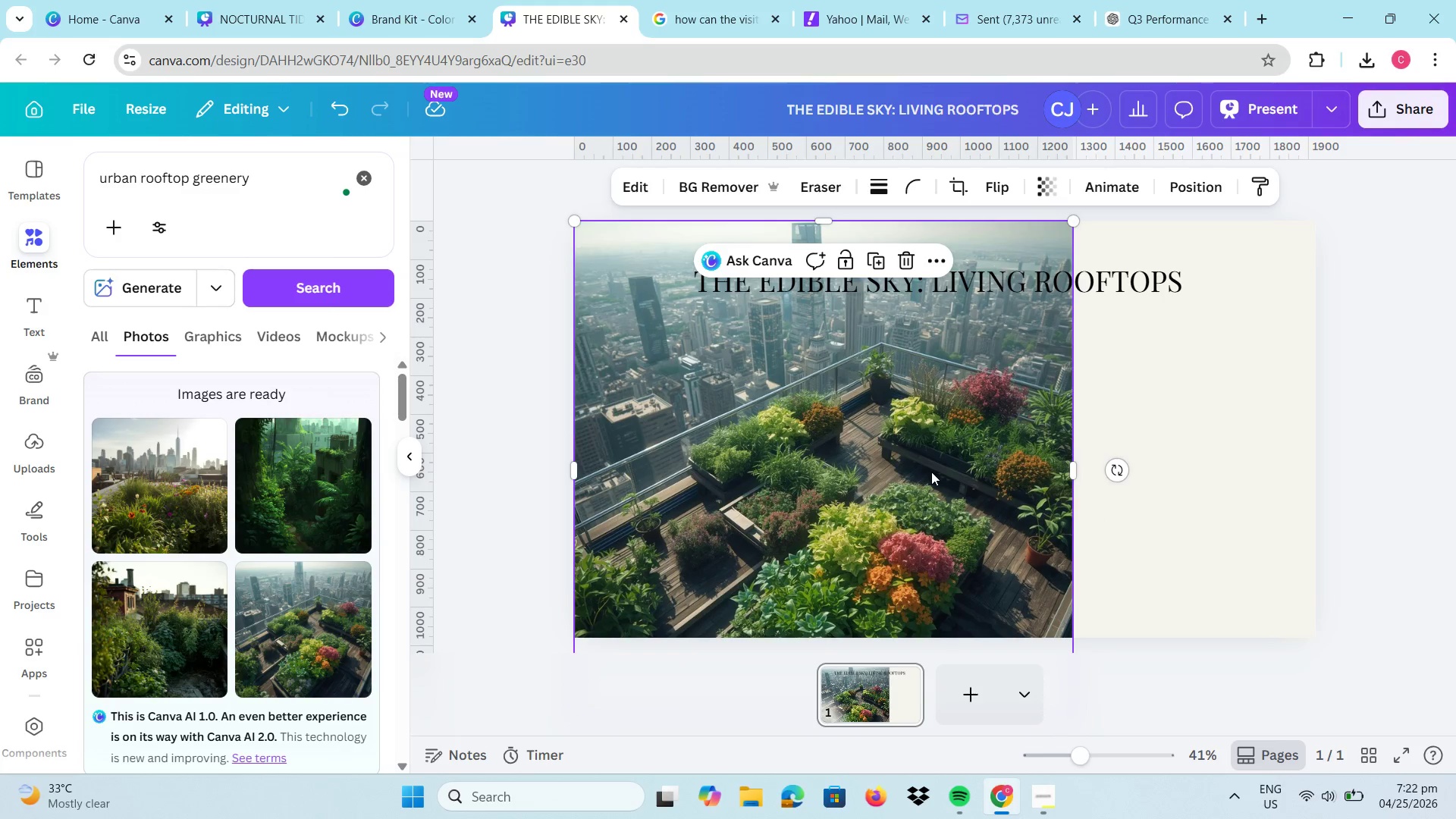 
left_click([931, 472])
 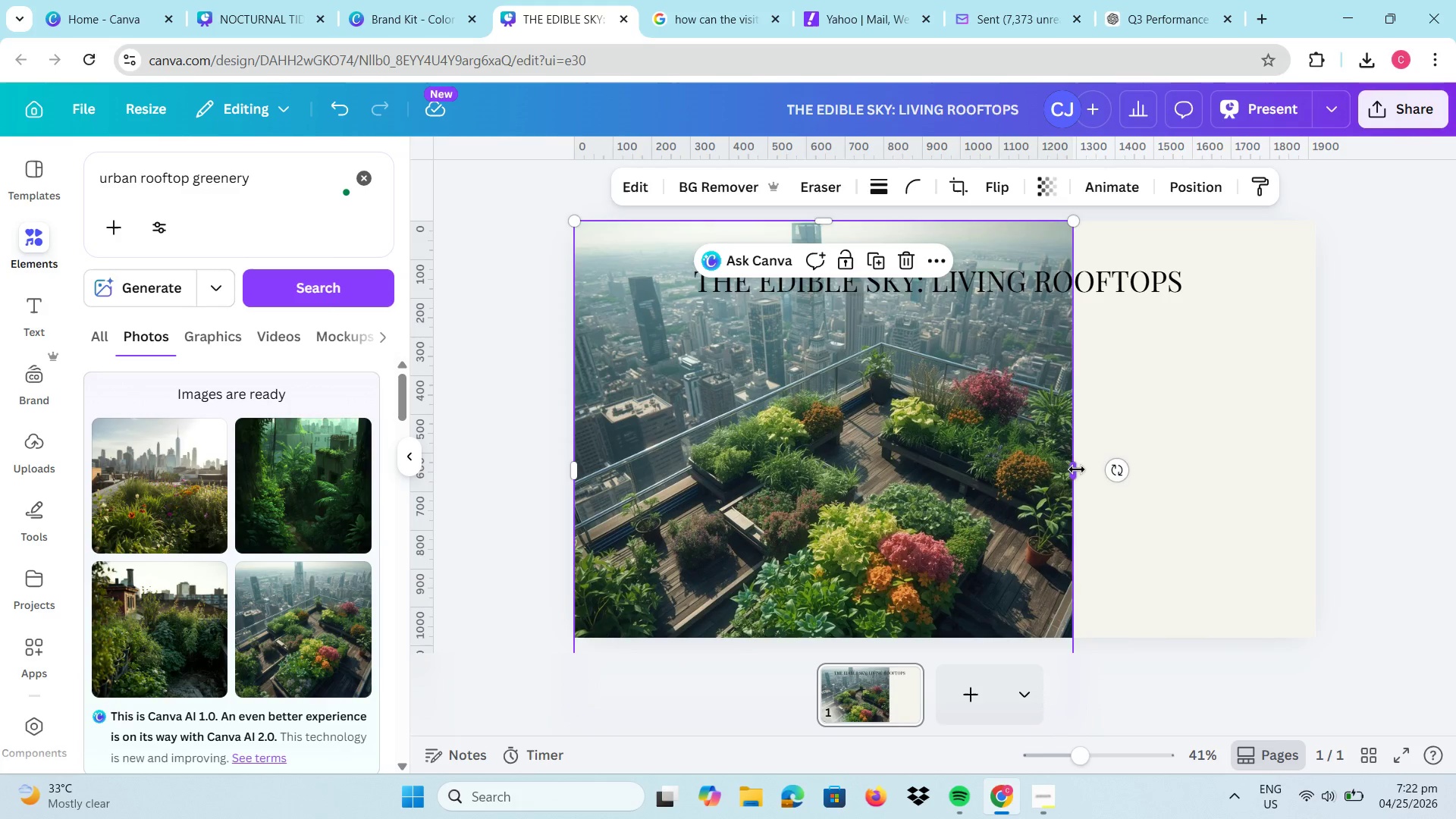 
left_click_drag(start_coordinate=[1077, 469], to_coordinate=[1332, 466])
 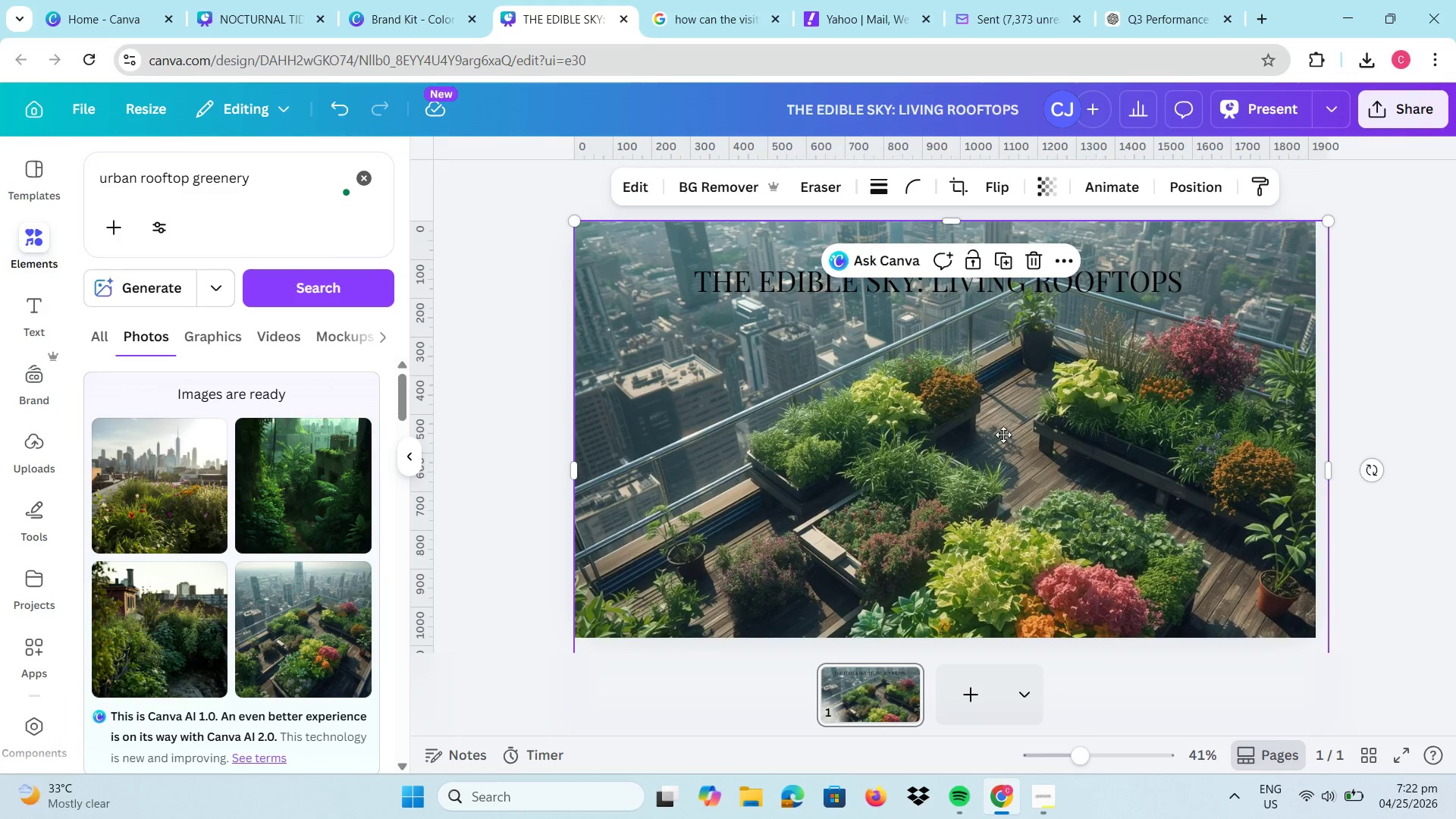 
left_click_drag(start_coordinate=[1004, 427], to_coordinate=[1009, 449])
 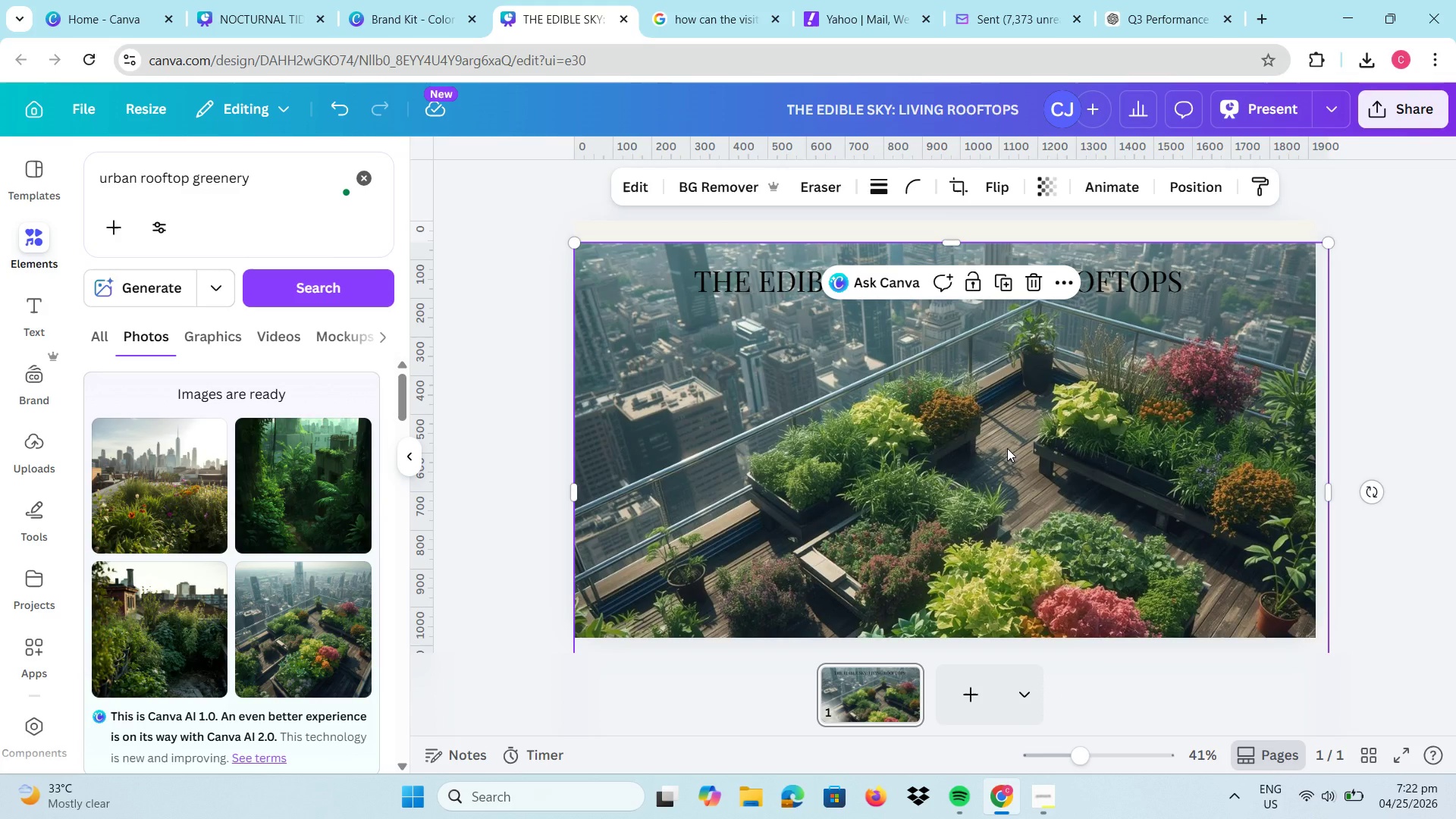 
wait(5.5)
 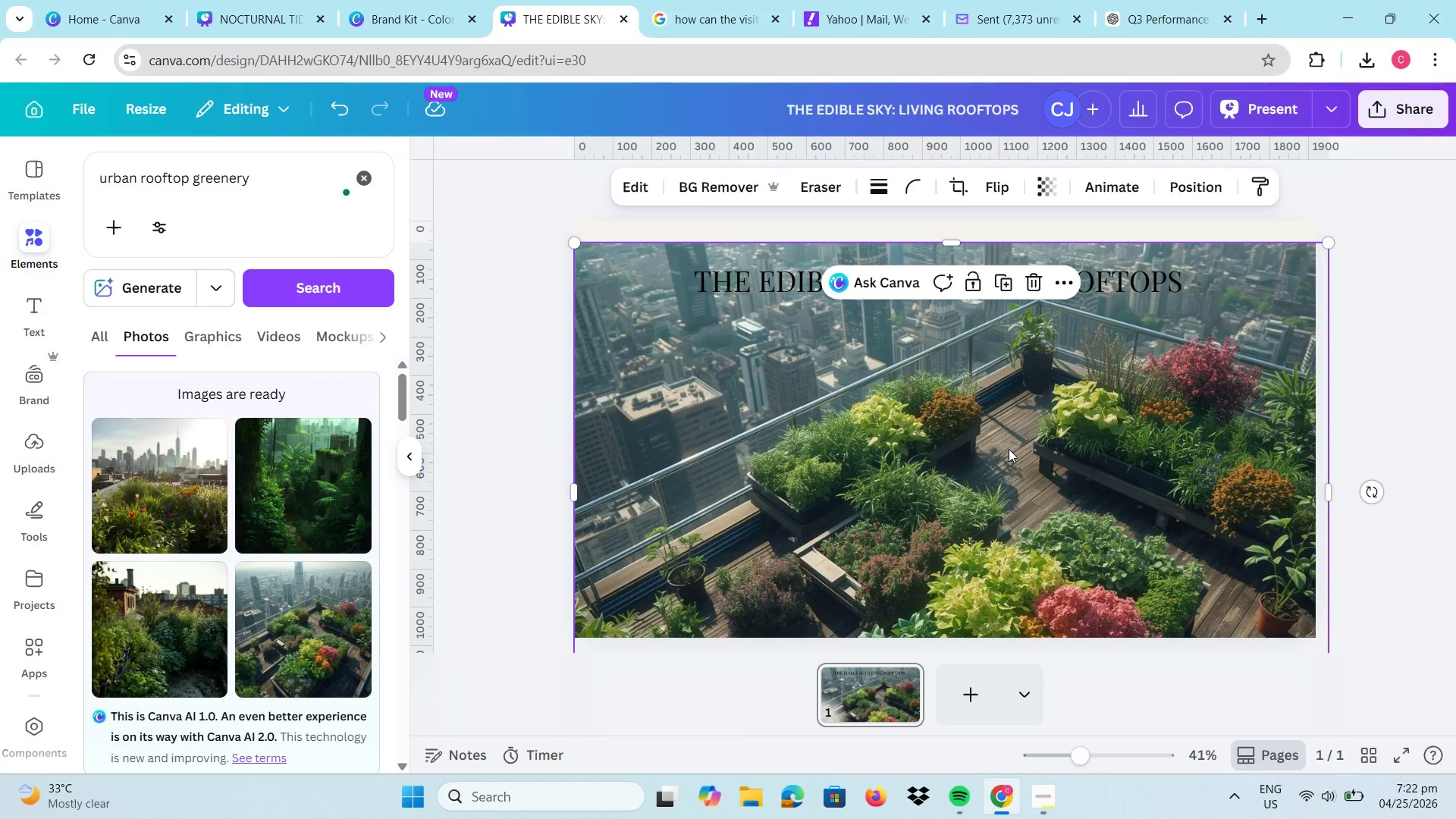 
left_click_drag(start_coordinate=[1007, 449], to_coordinate=[1006, 441])
 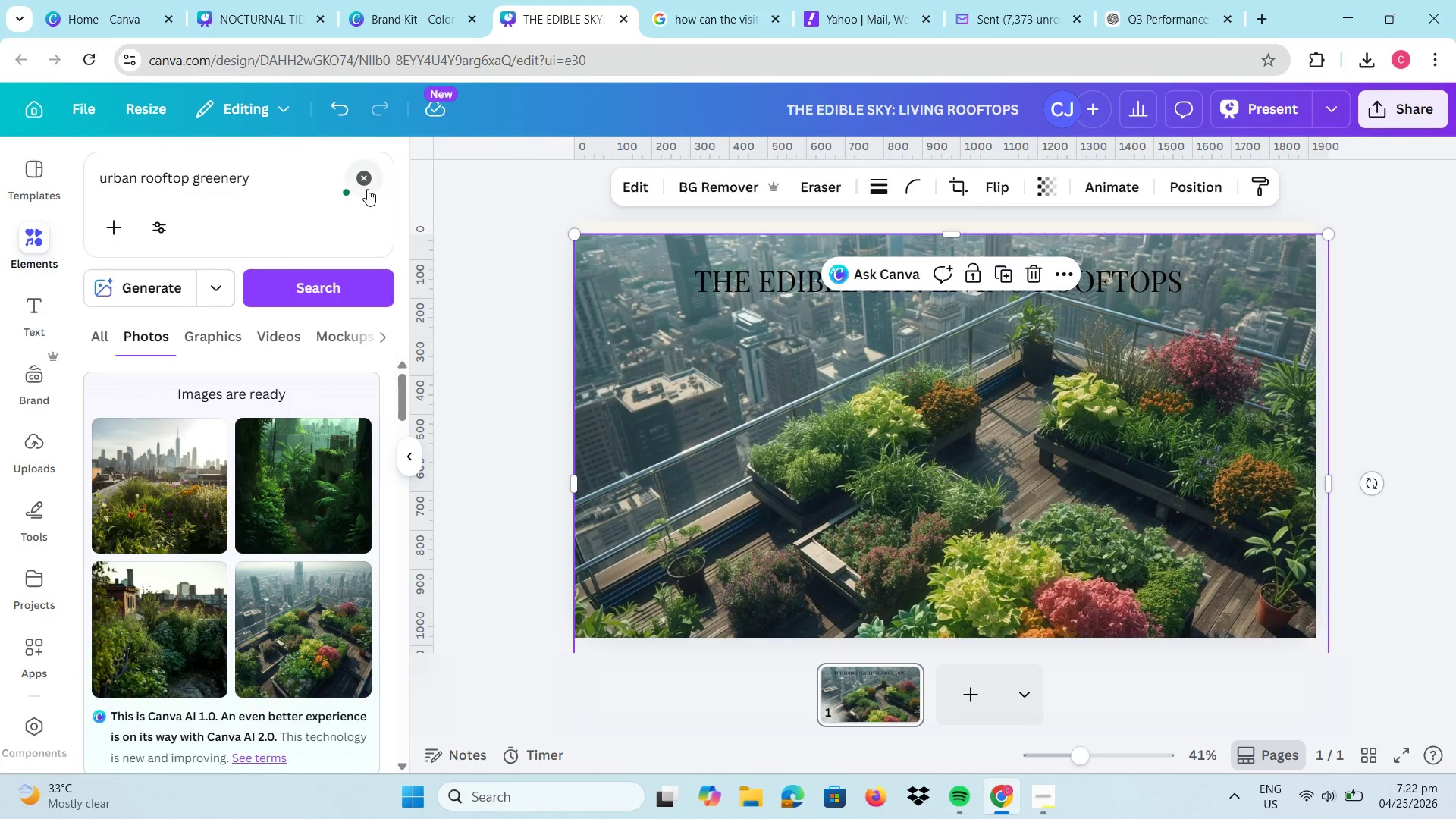 
left_click([366, 177])
 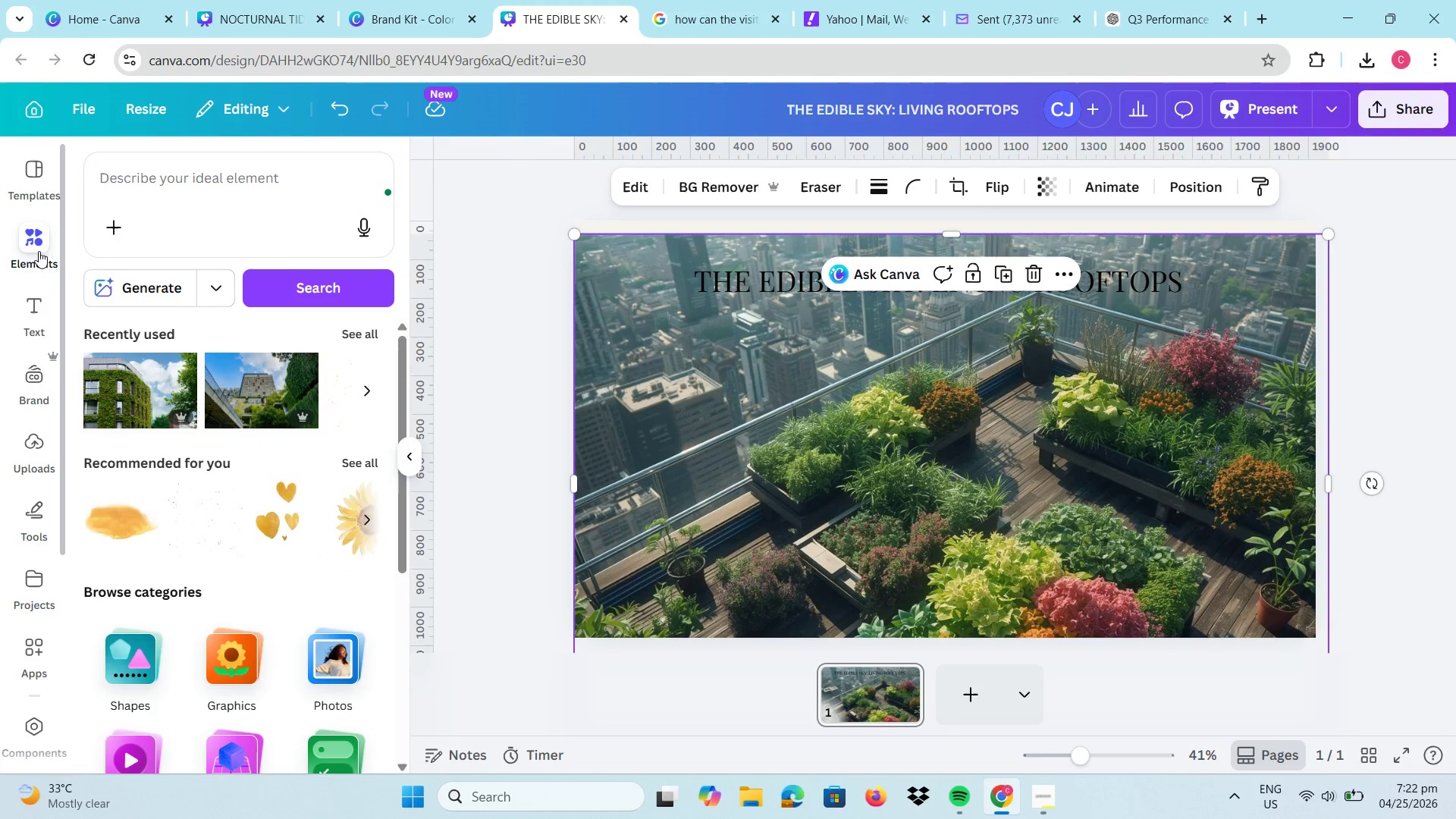 
left_click([37, 228])
 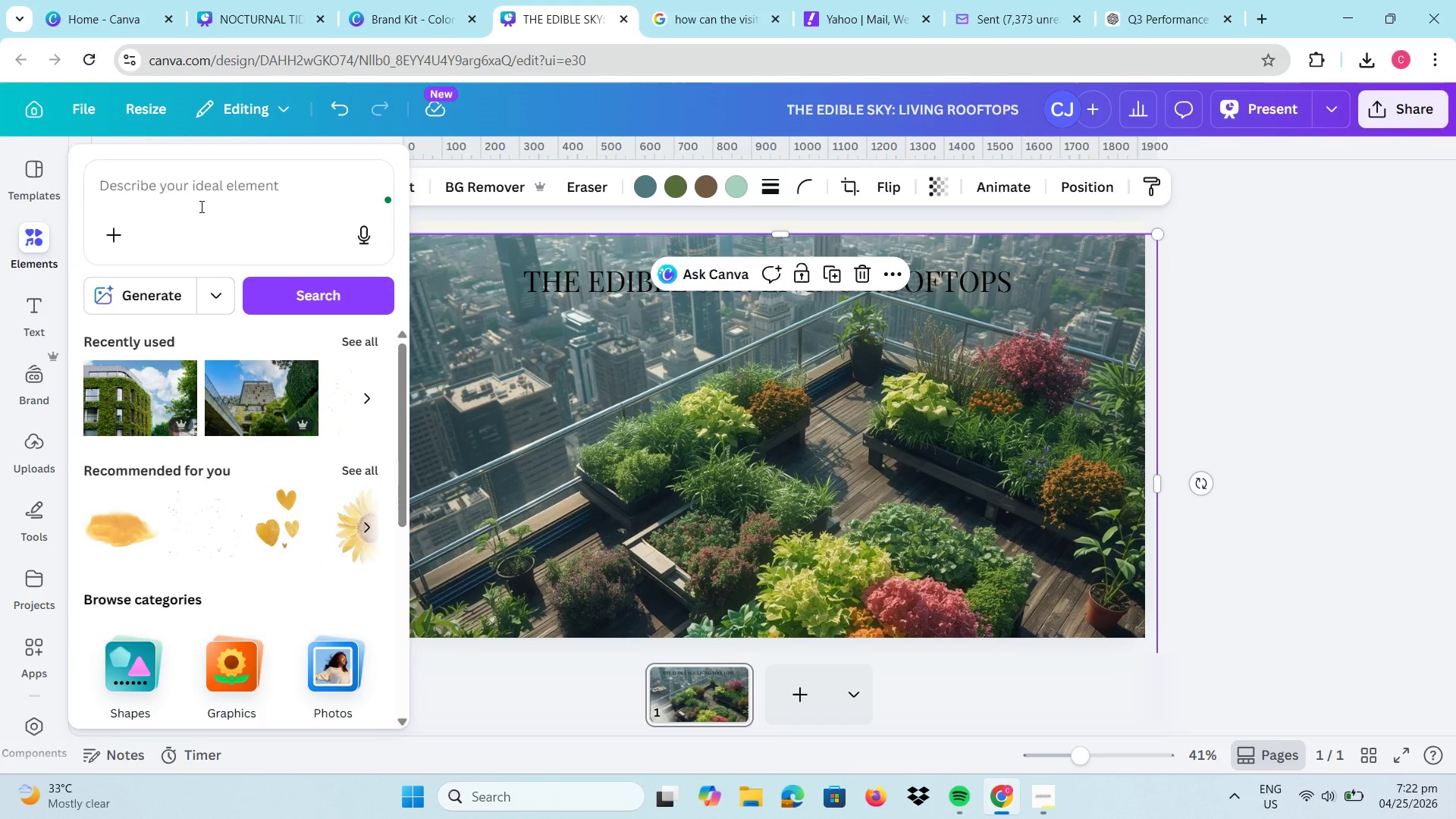 
left_click([200, 205])
 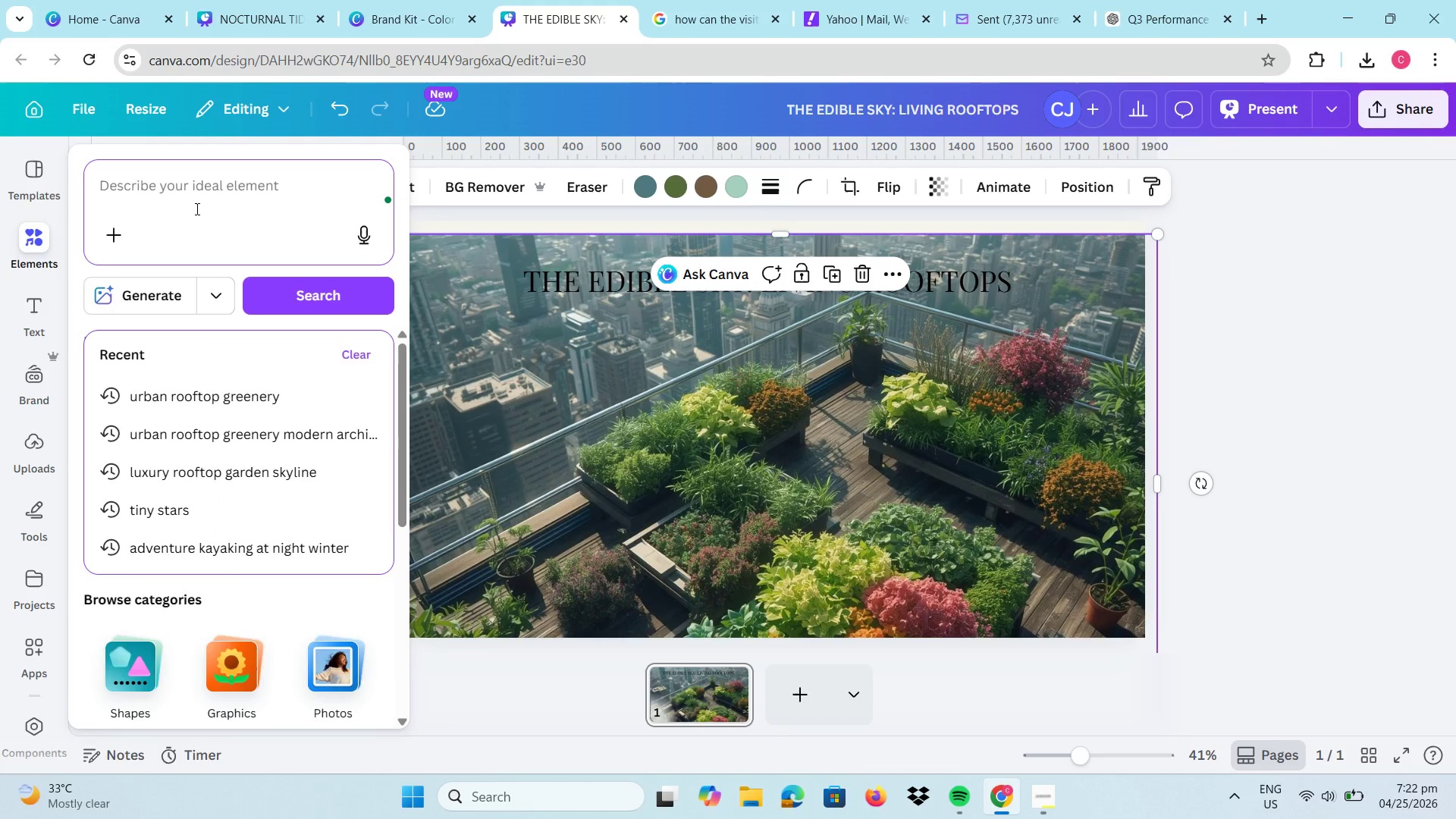 
type(reg)
key(Backspace)
type(ctangle)
 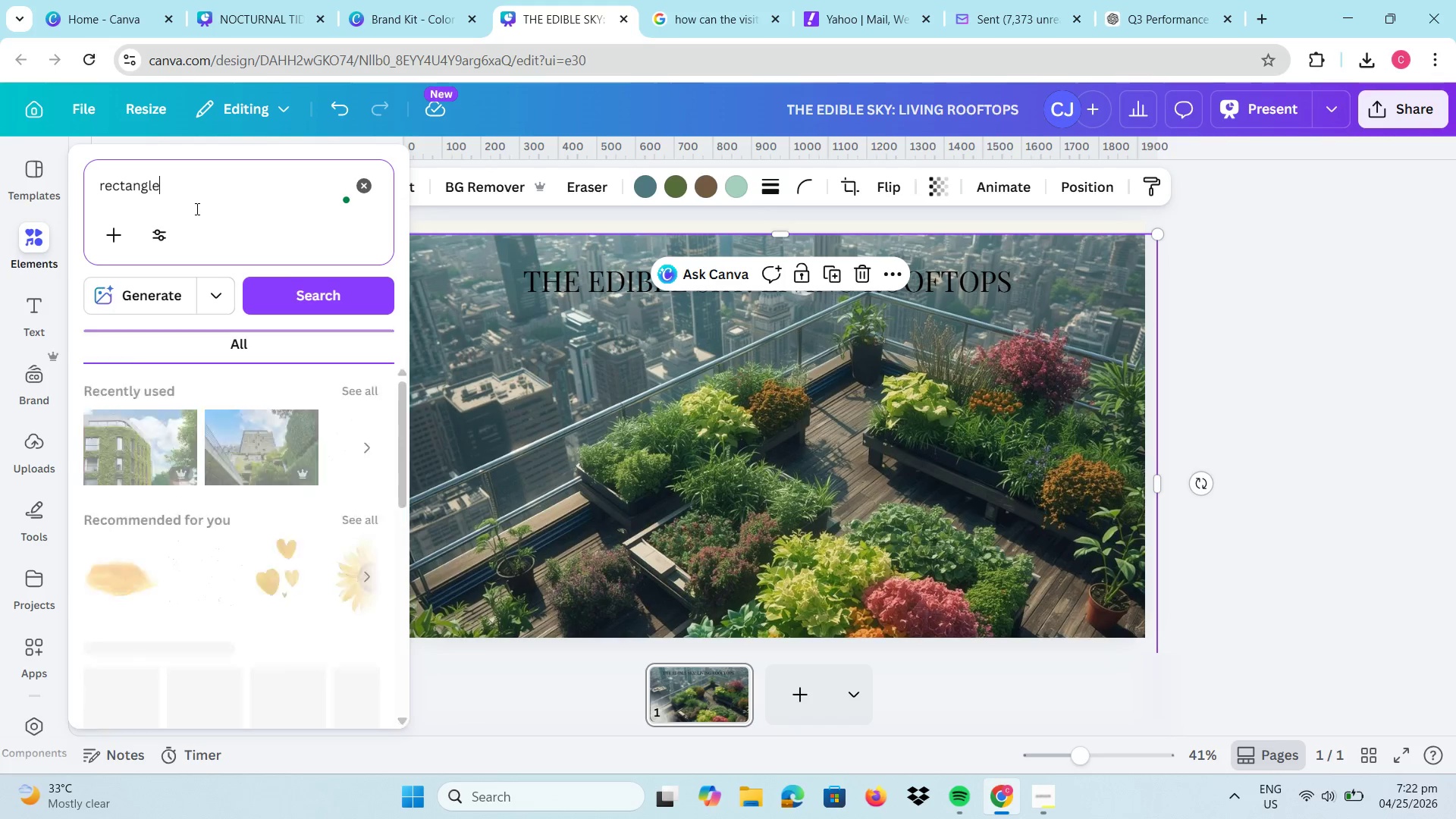 
key(Enter)
 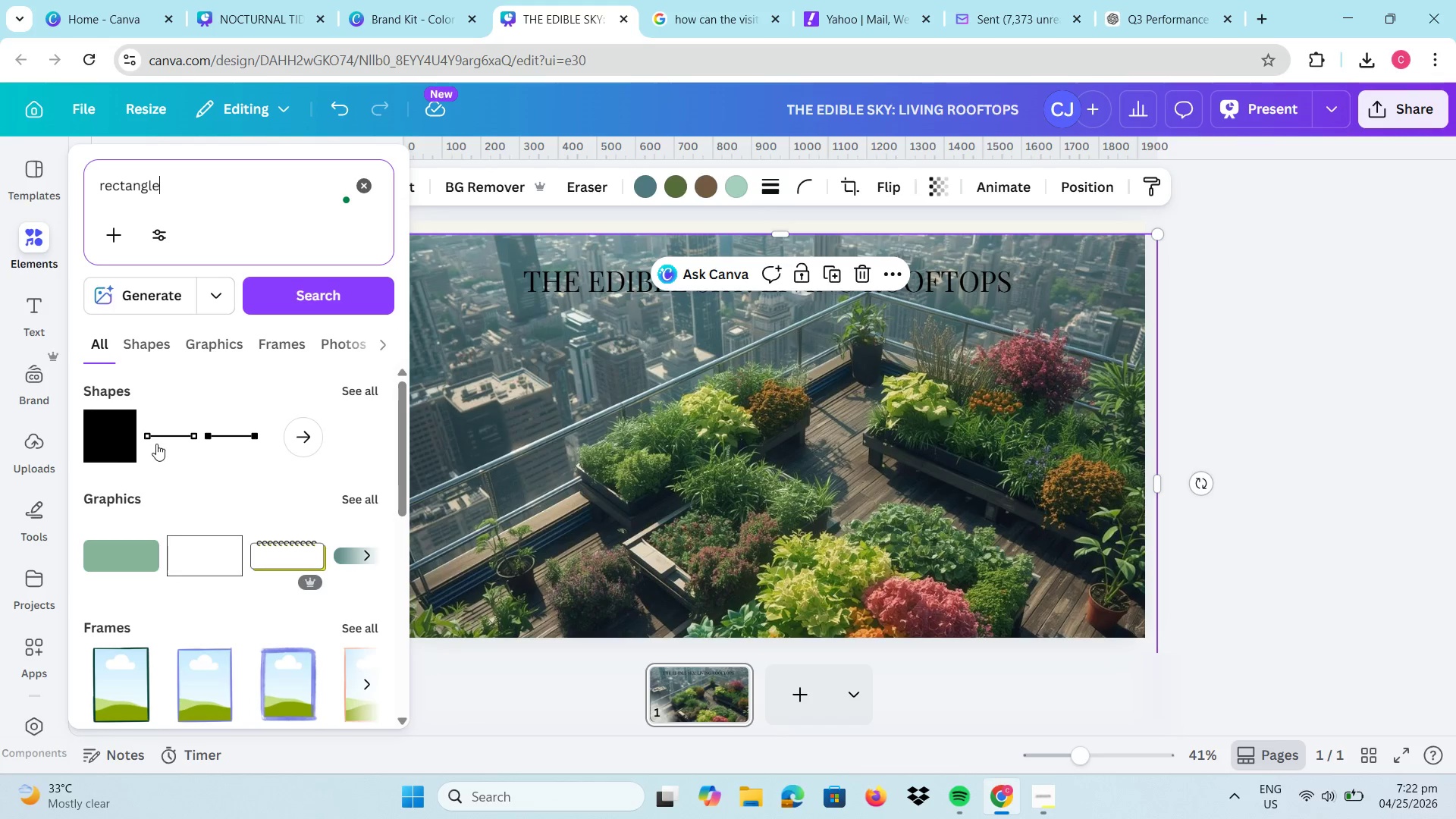 
left_click([111, 429])
 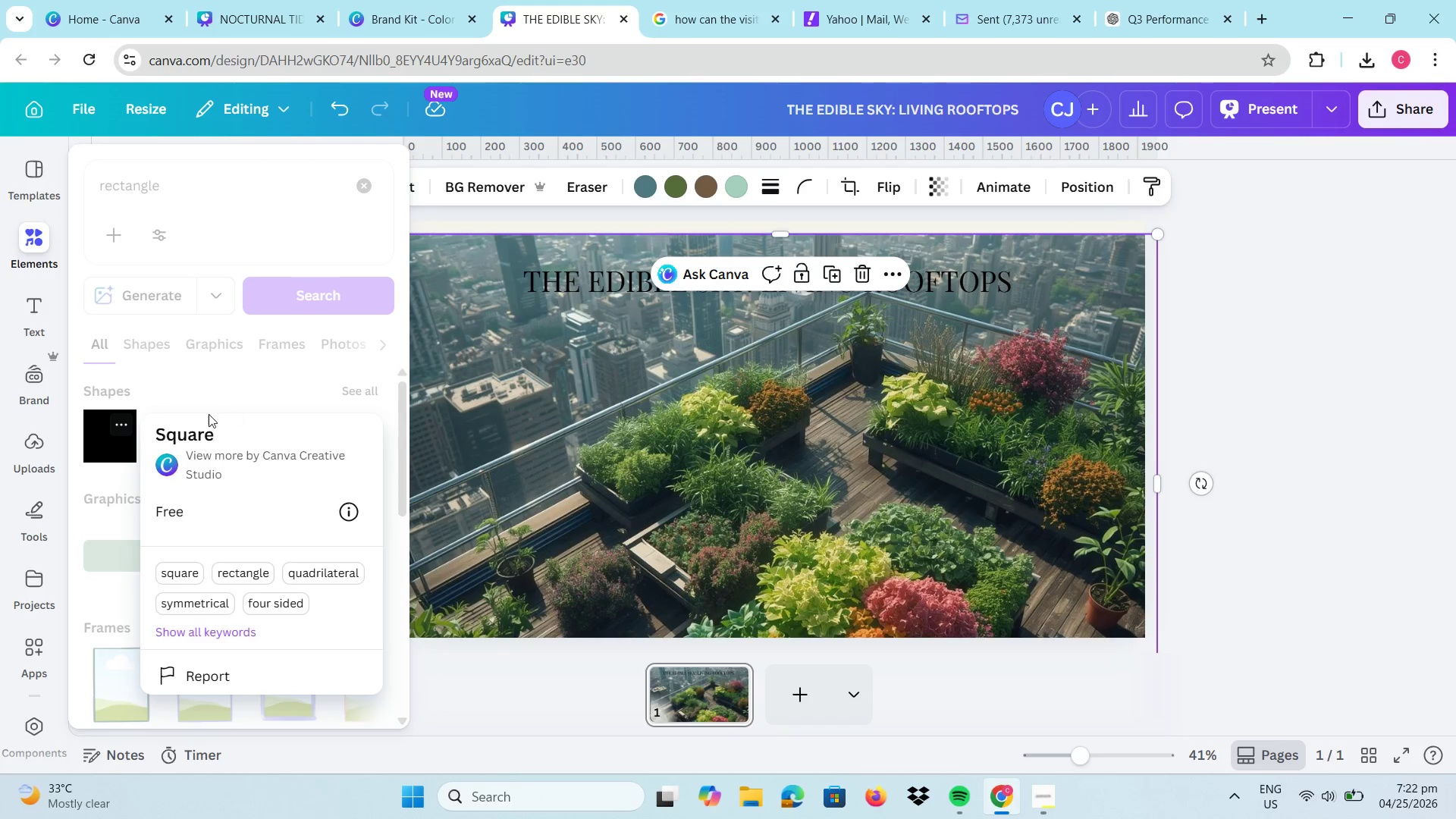 
left_click([126, 439])
 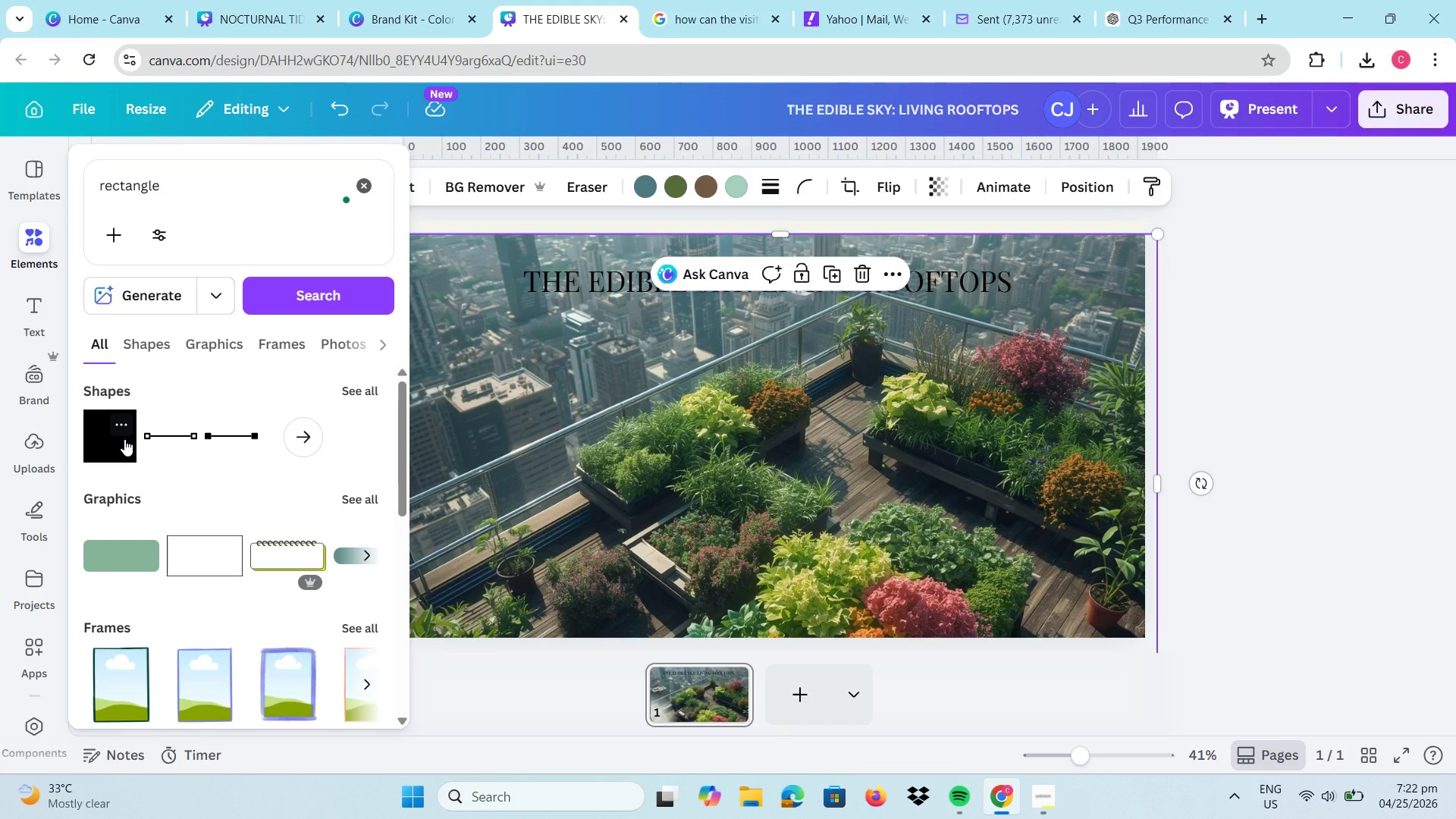 
left_click([124, 439])
 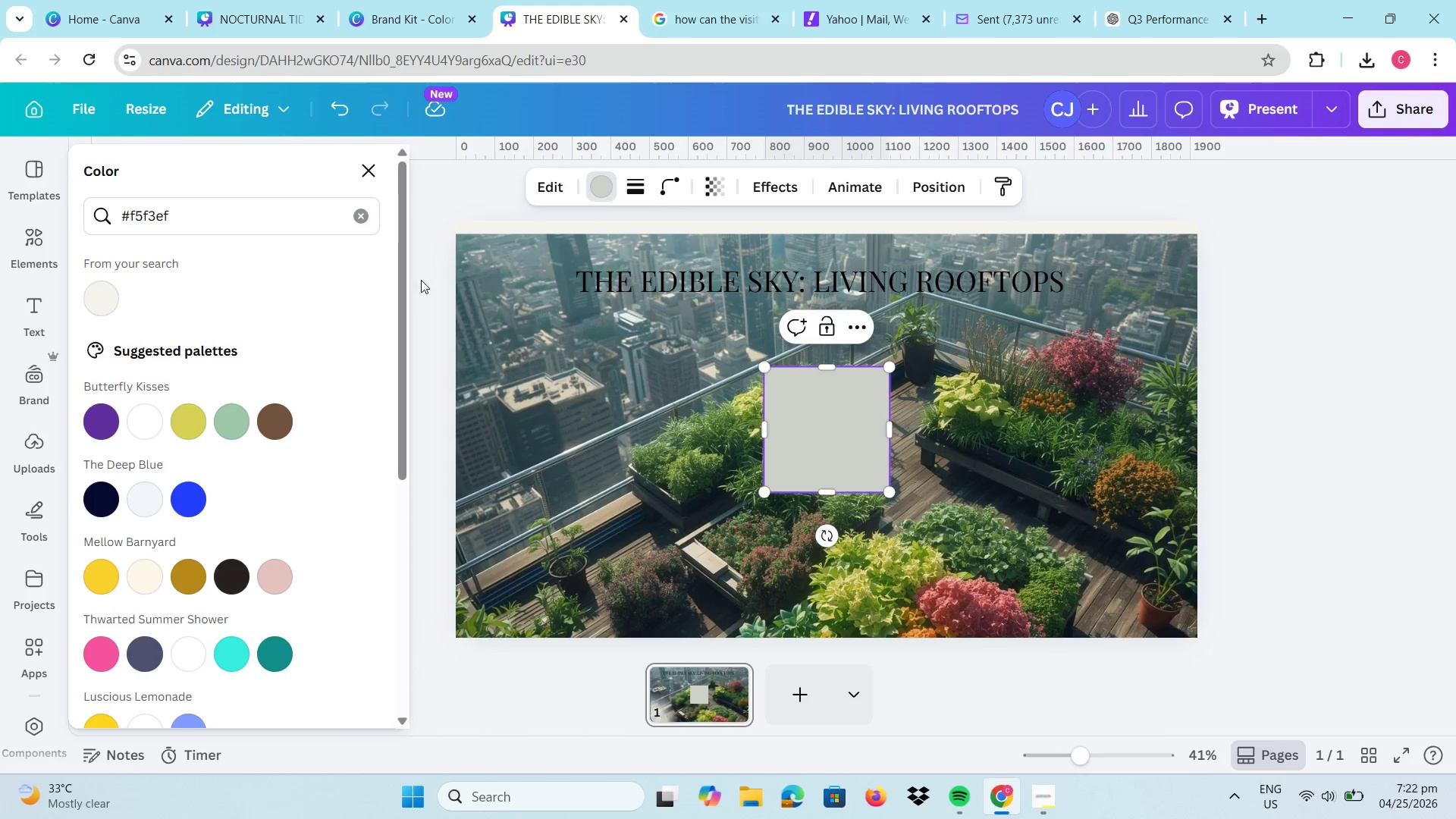 
left_click([145, 423])
 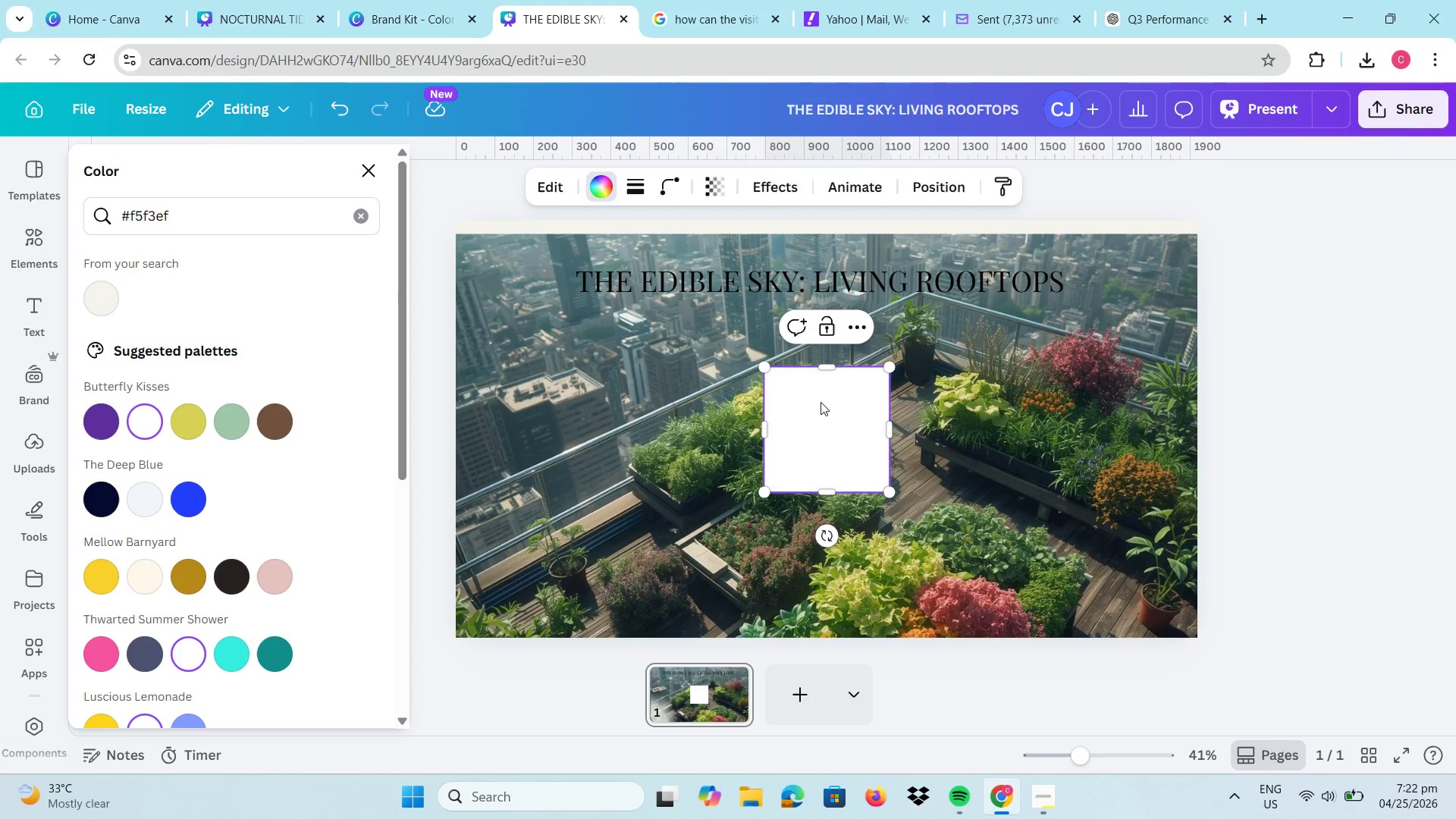 
left_click_drag(start_coordinate=[820, 412], to_coordinate=[491, 273])
 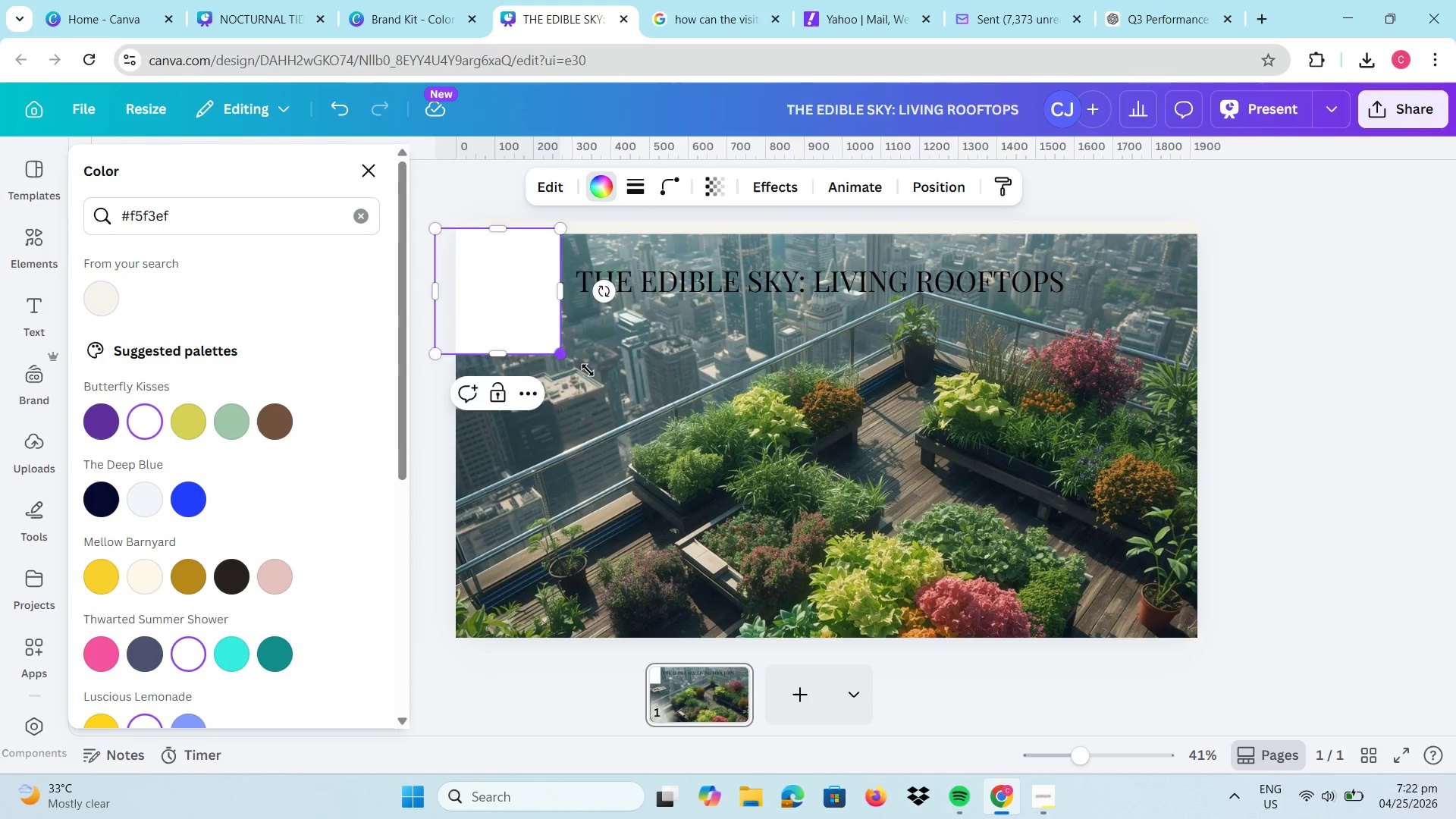 
left_click_drag(start_coordinate=[562, 356], to_coordinate=[1303, 670])
 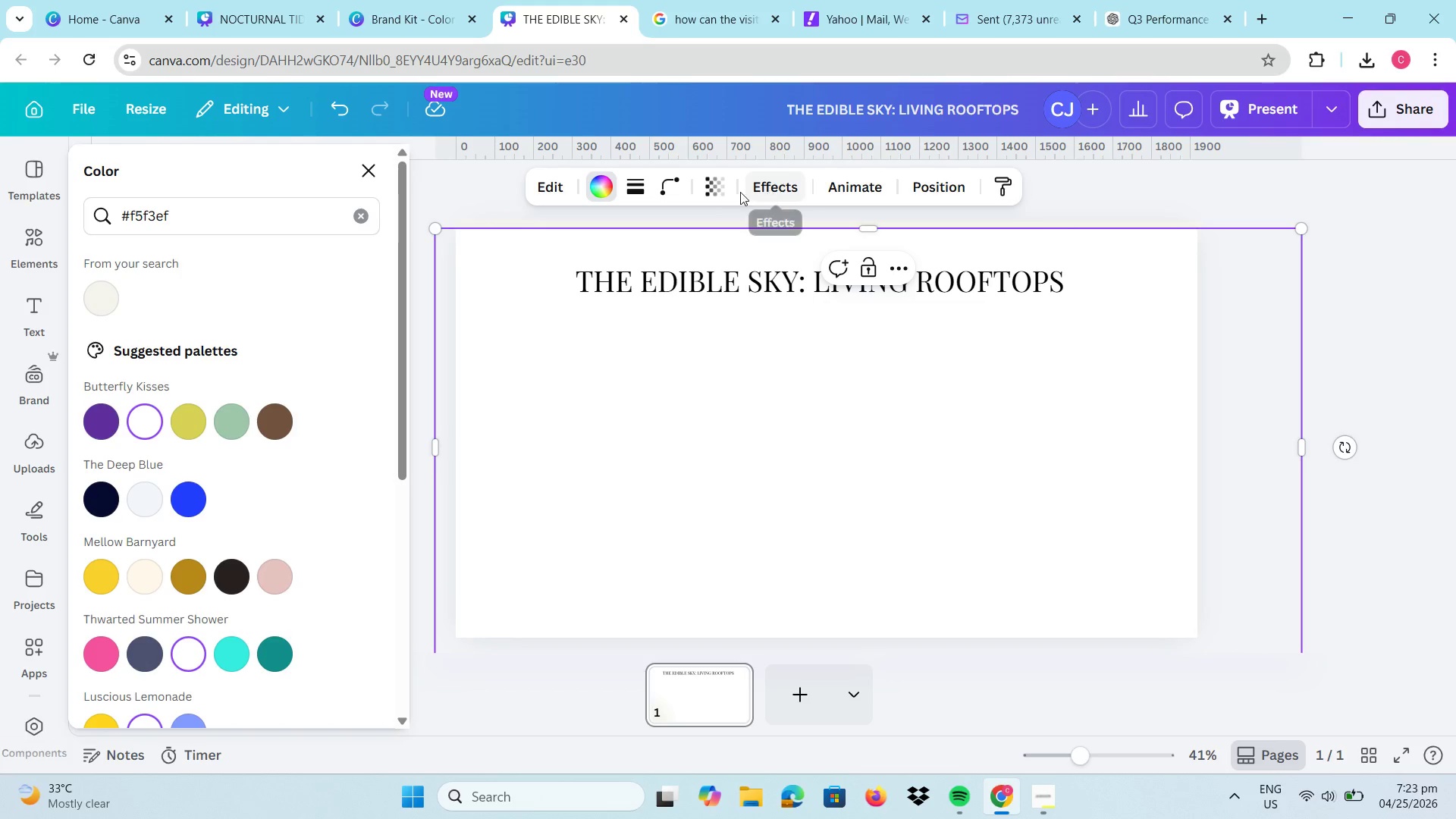 
left_click([703, 191])
 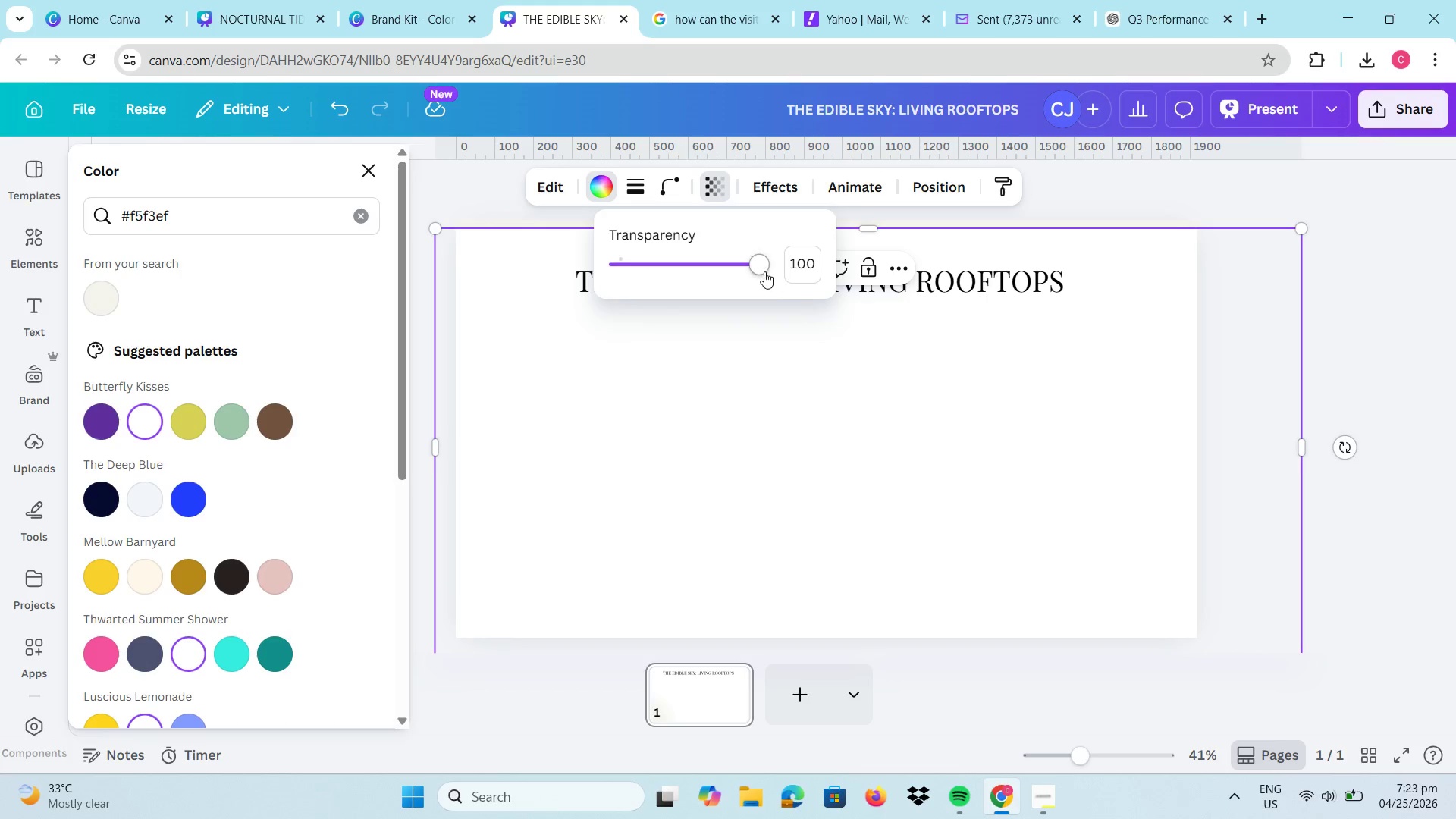 
left_click_drag(start_coordinate=[764, 271], to_coordinate=[682, 270])
 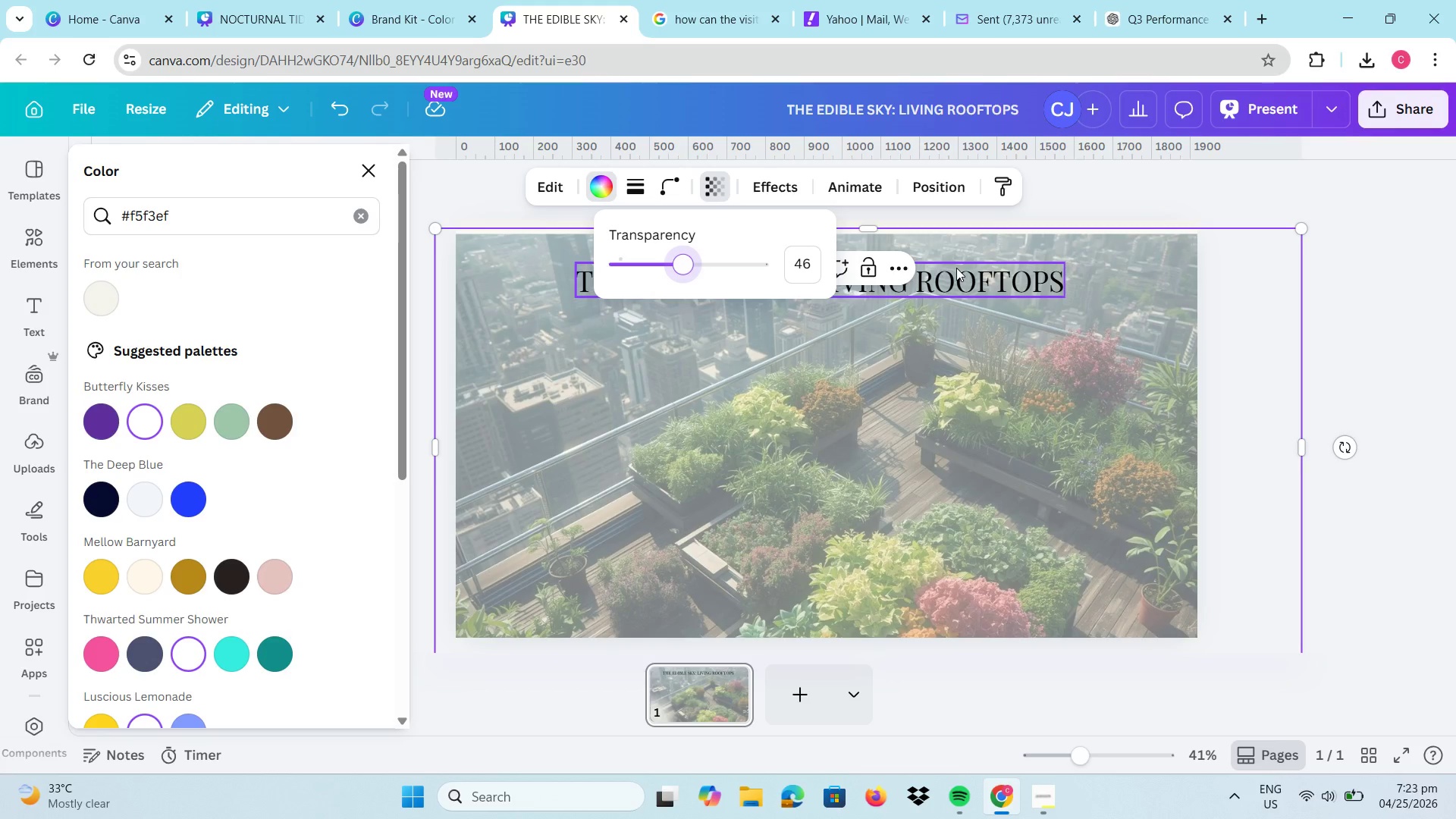 
wait(5.06)
 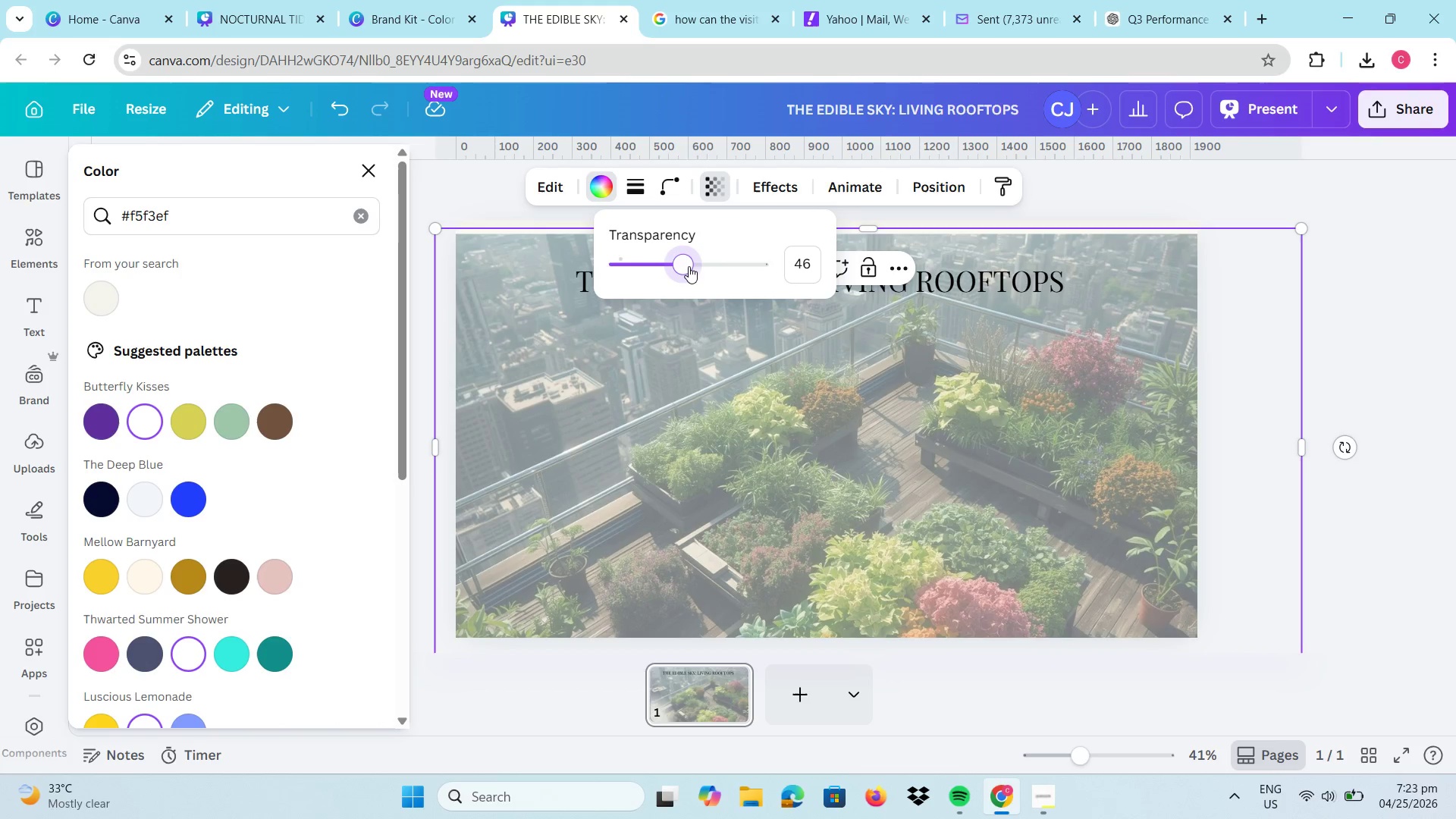 
left_click_drag(start_coordinate=[679, 263], to_coordinate=[694, 270])
 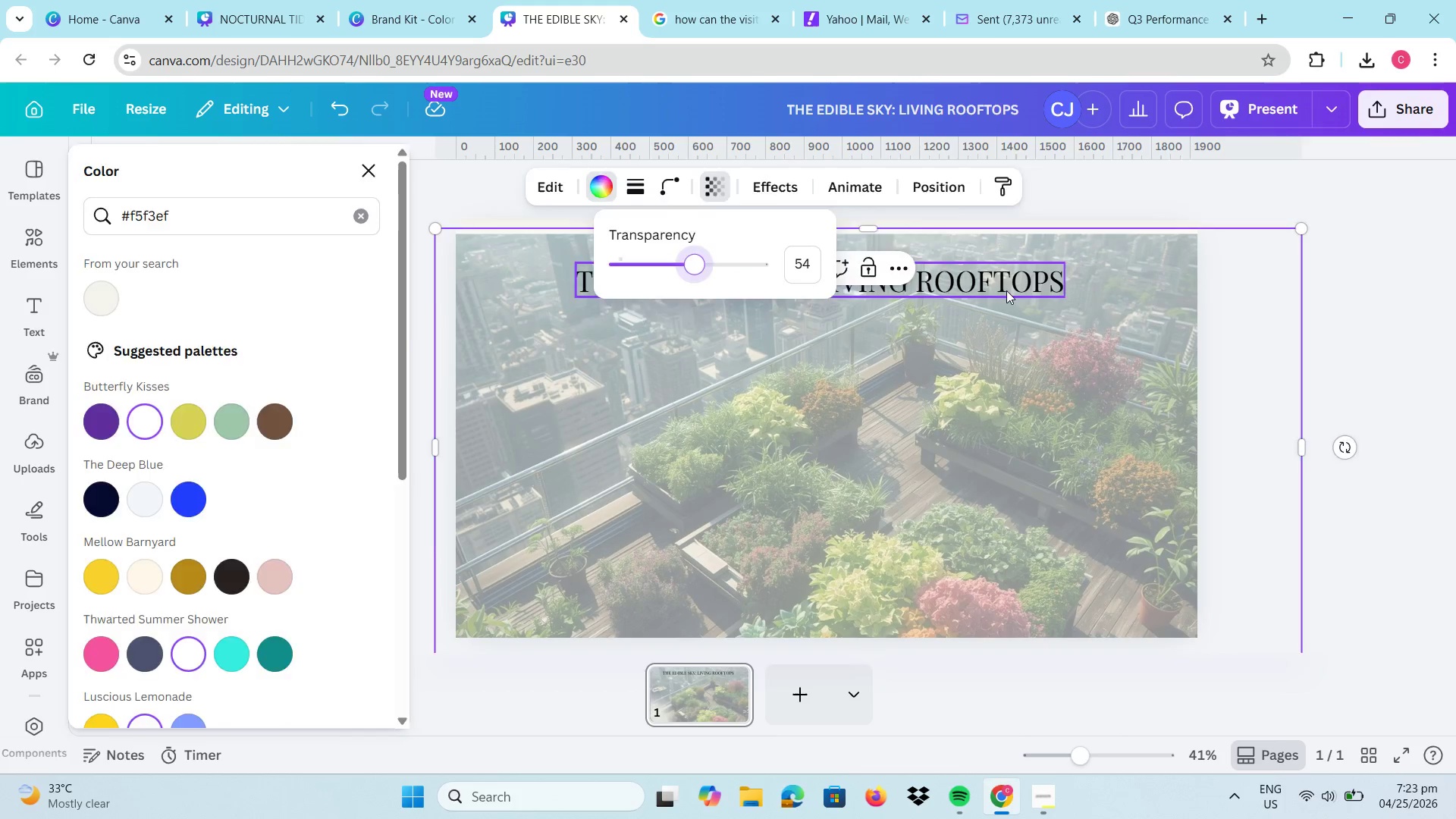 
left_click([1007, 290])
 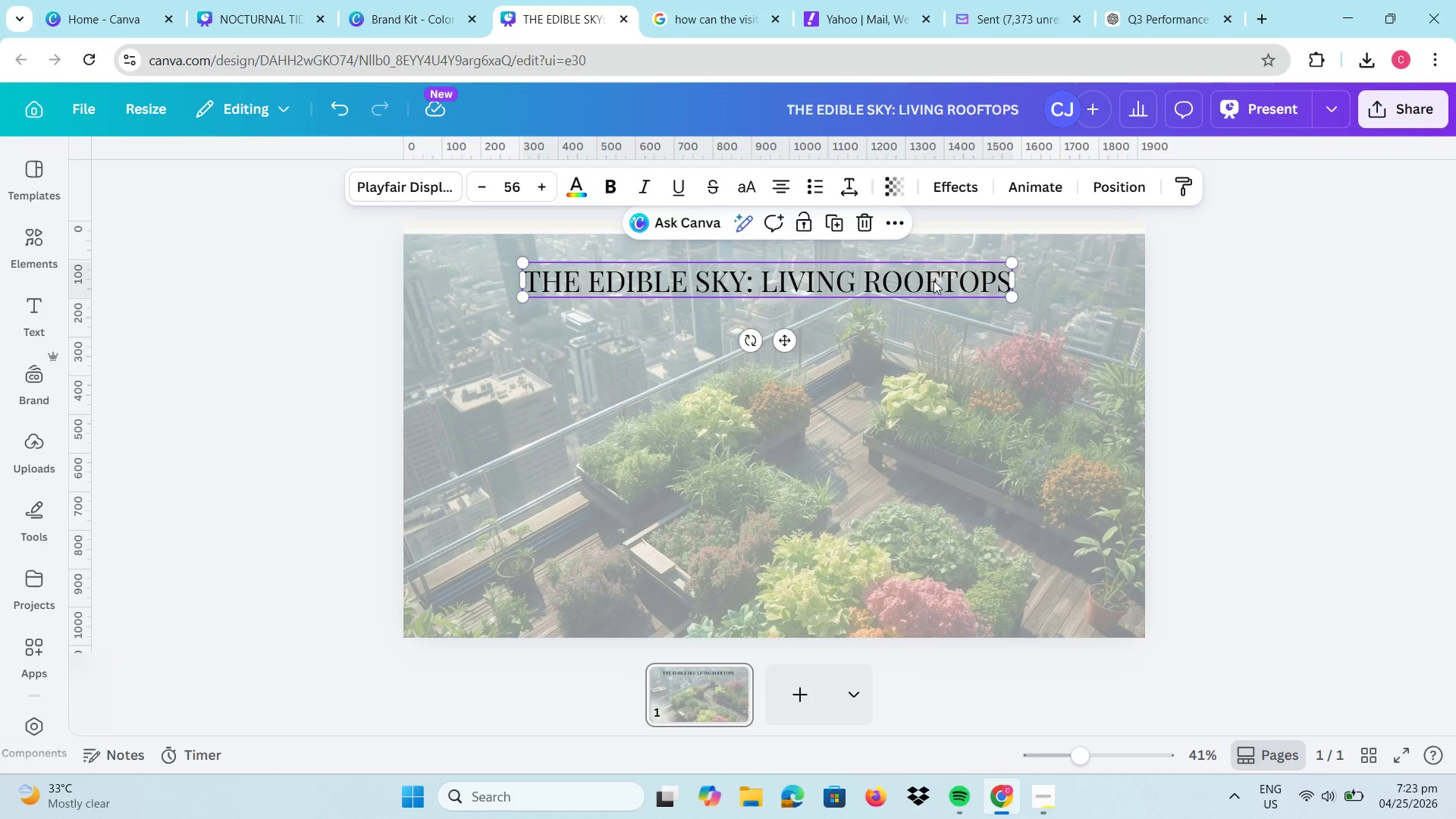 
left_click_drag(start_coordinate=[934, 281], to_coordinate=[946, 325])
 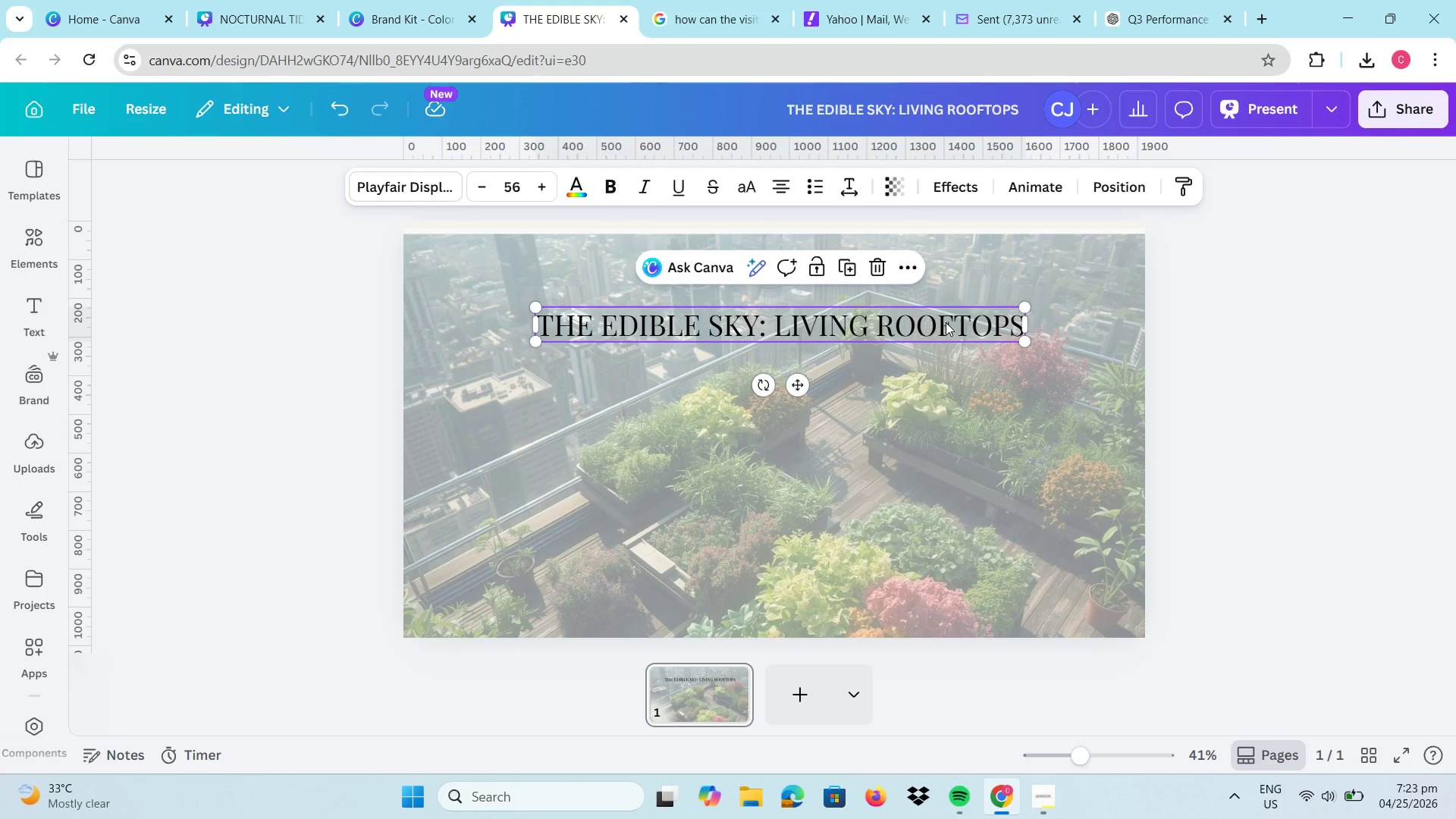 
wait(6.02)
 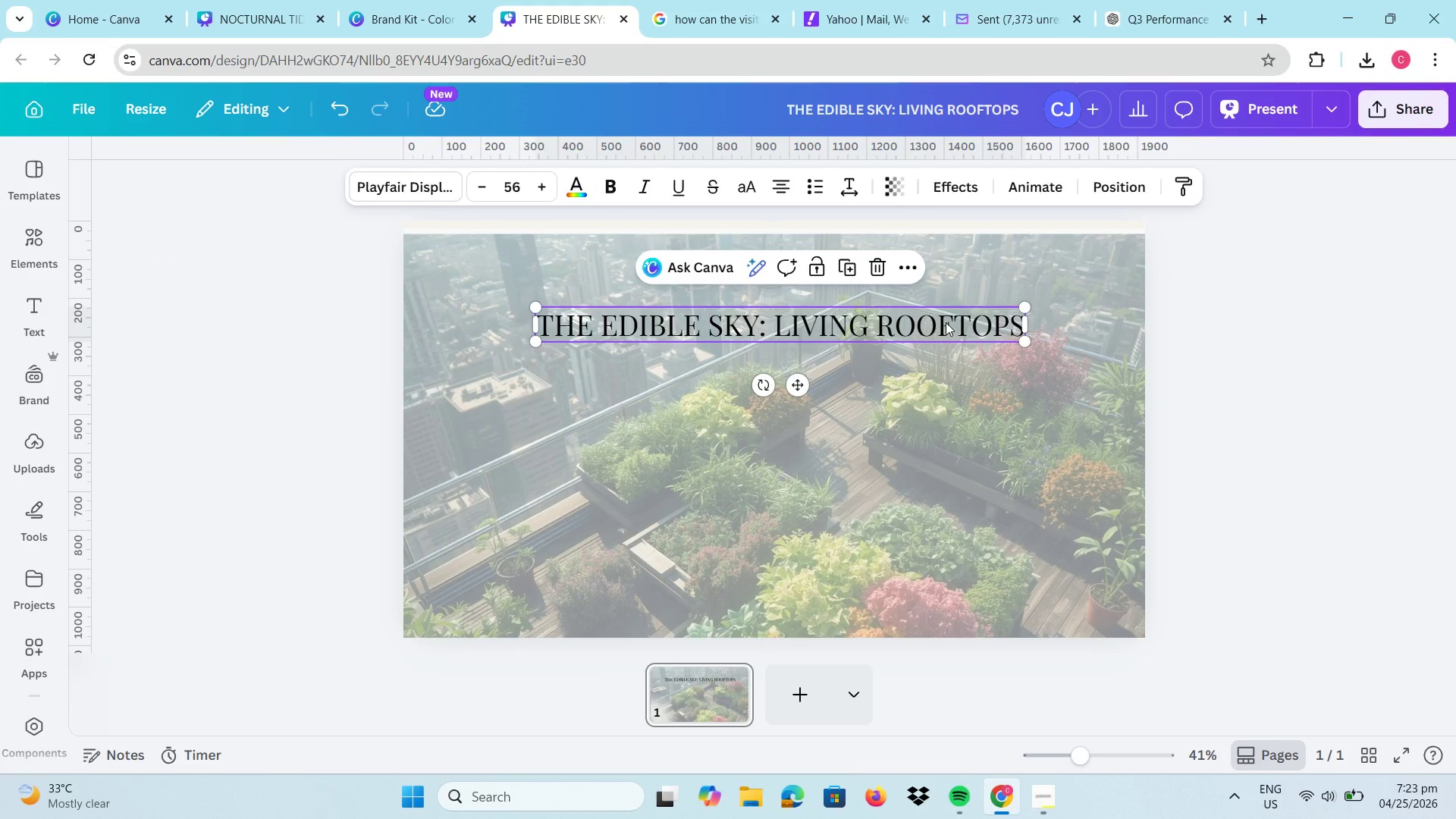 
left_click([931, 397])
 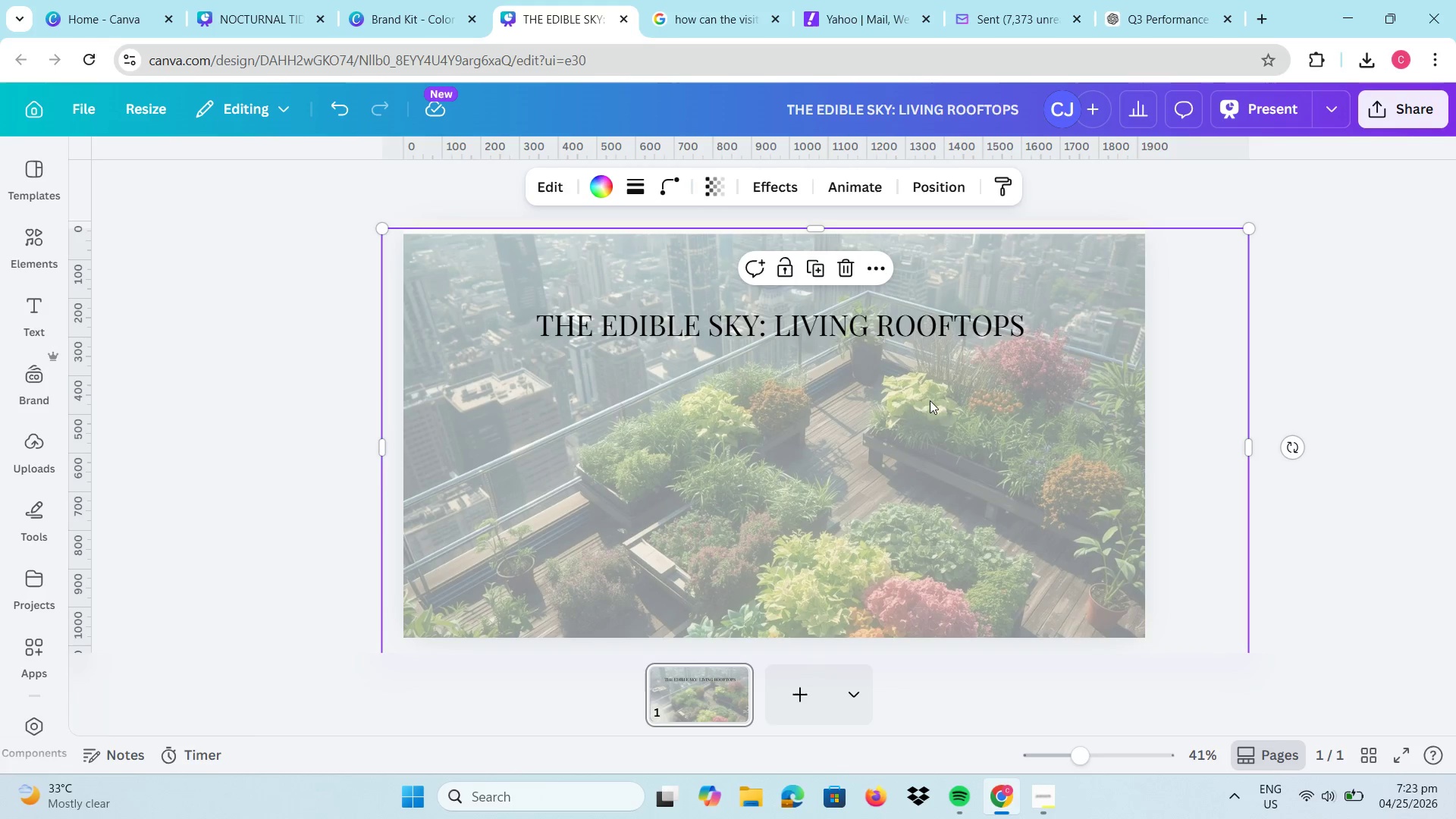 
left_click([930, 406])
 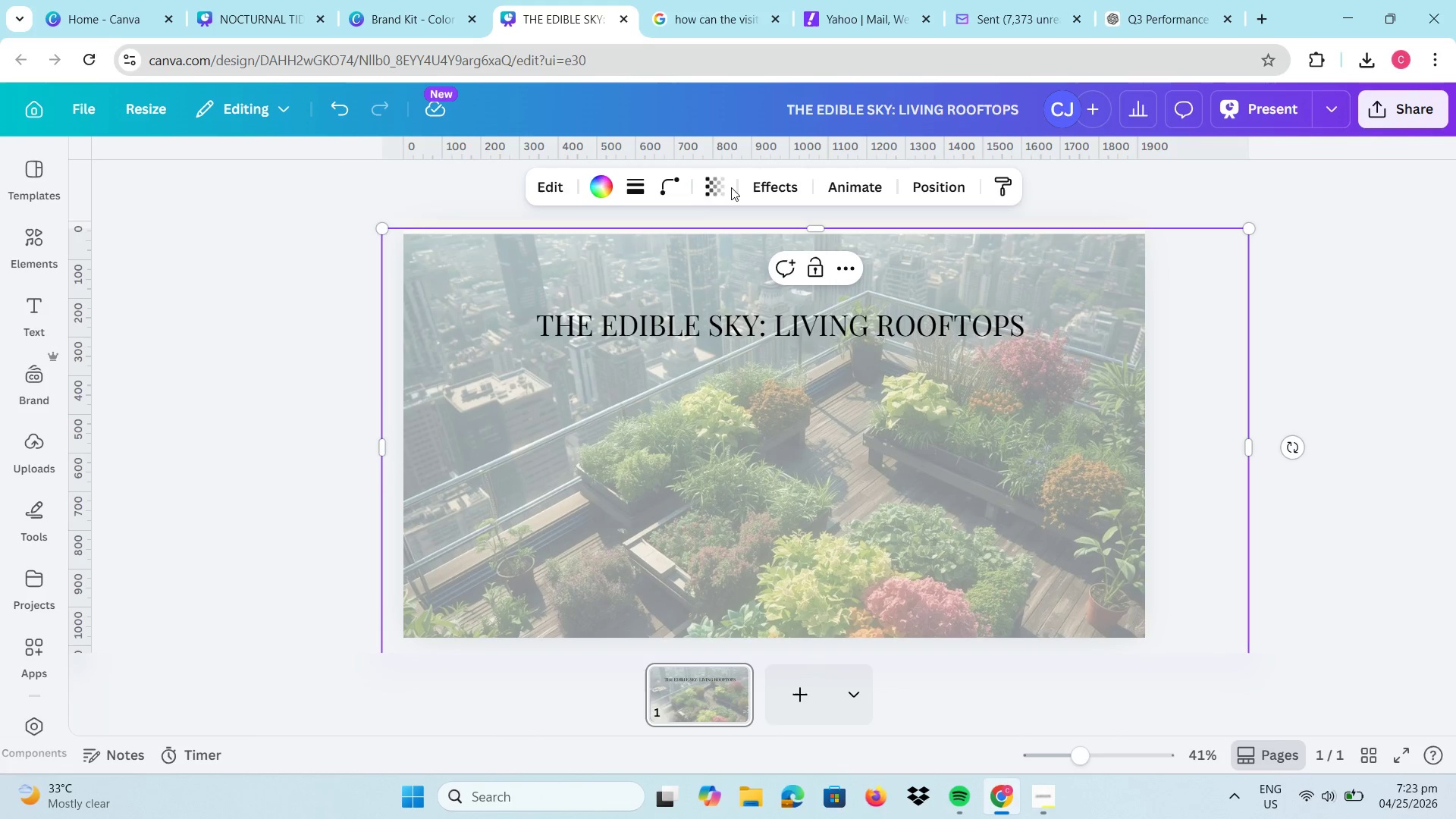 
left_click([717, 186])
 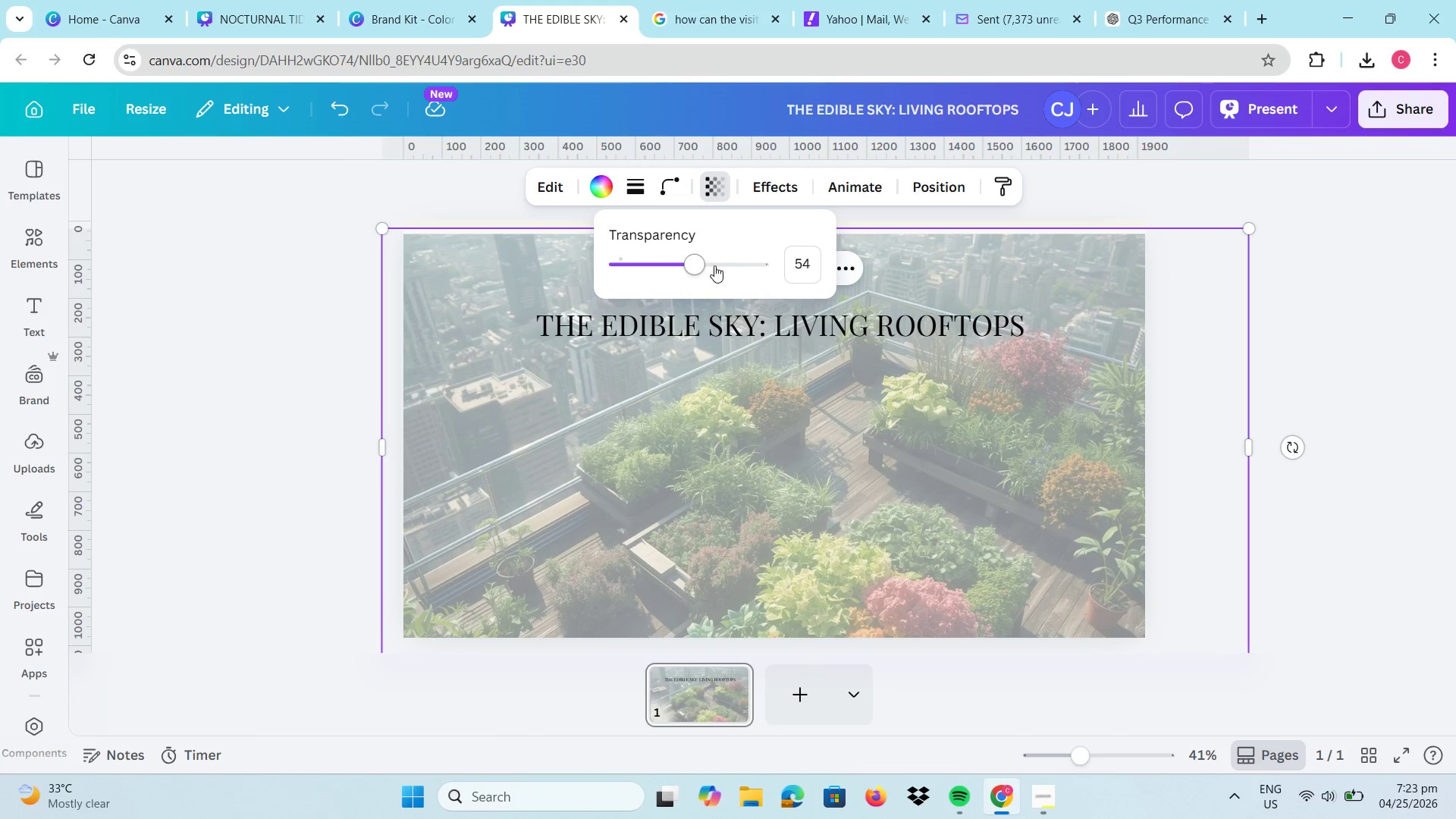 
left_click_drag(start_coordinate=[702, 265], to_coordinate=[653, 267])
 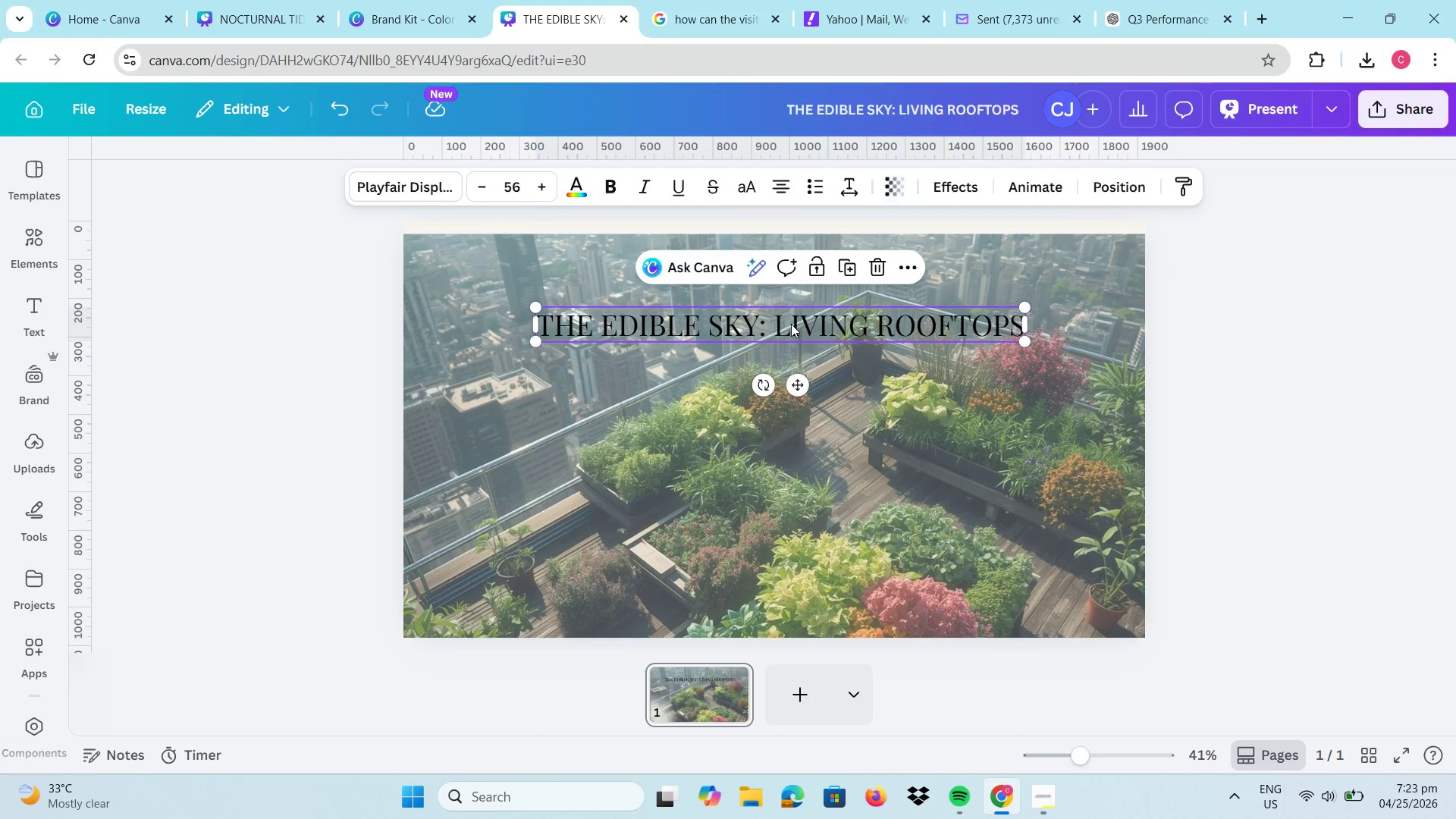 
double_click([791, 324])
 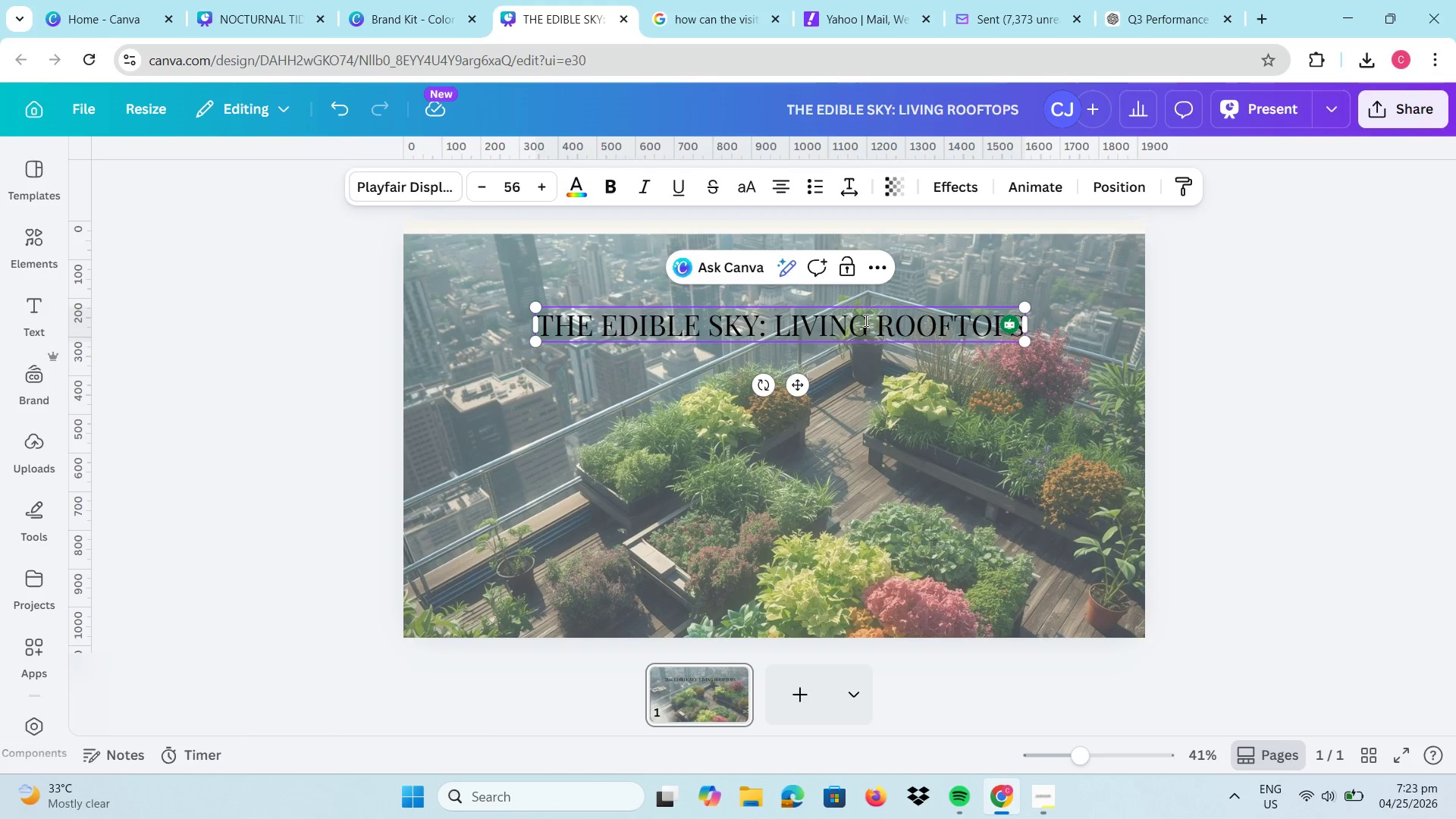 
left_click([864, 320])
 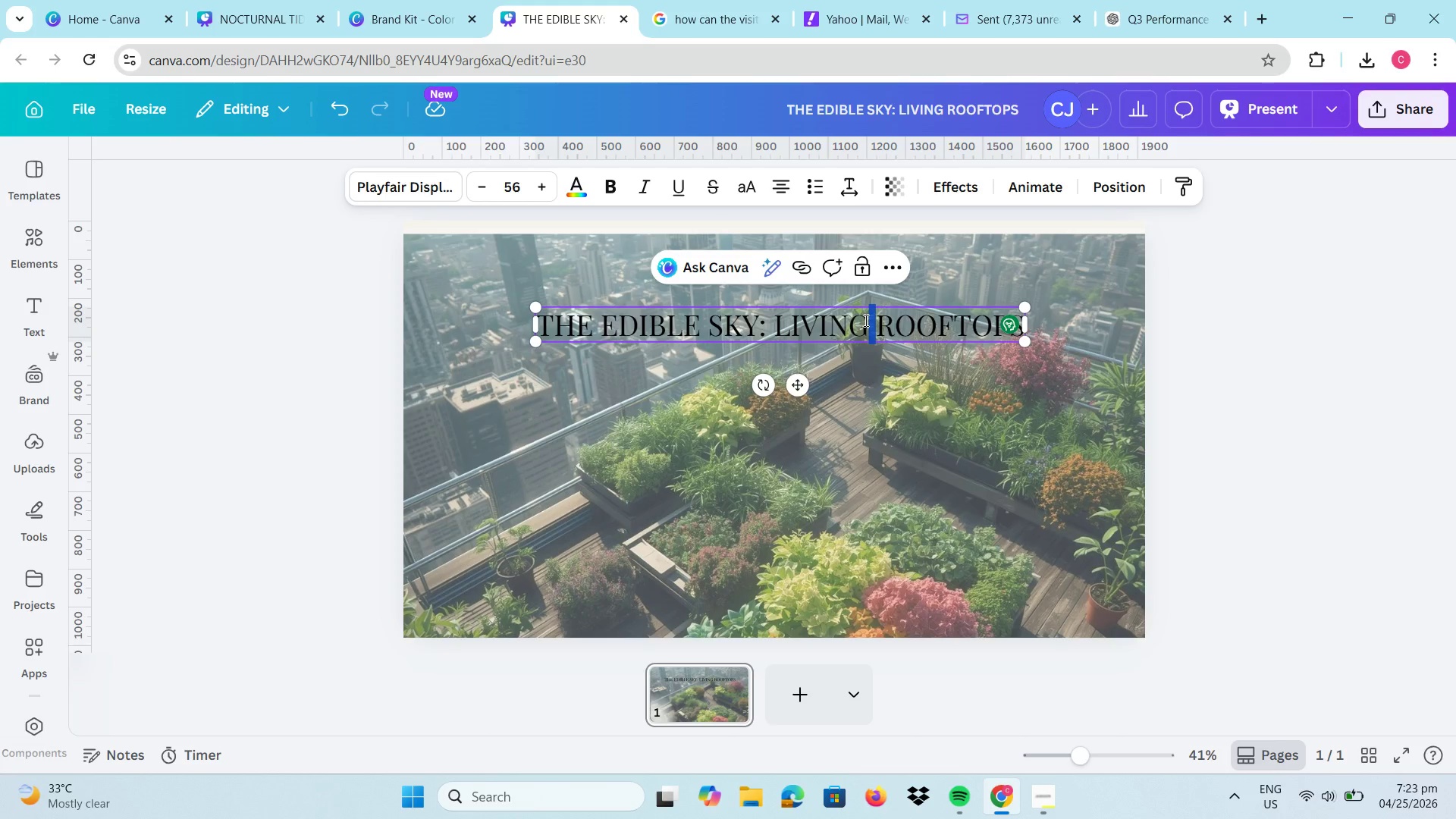 
double_click([864, 320])
 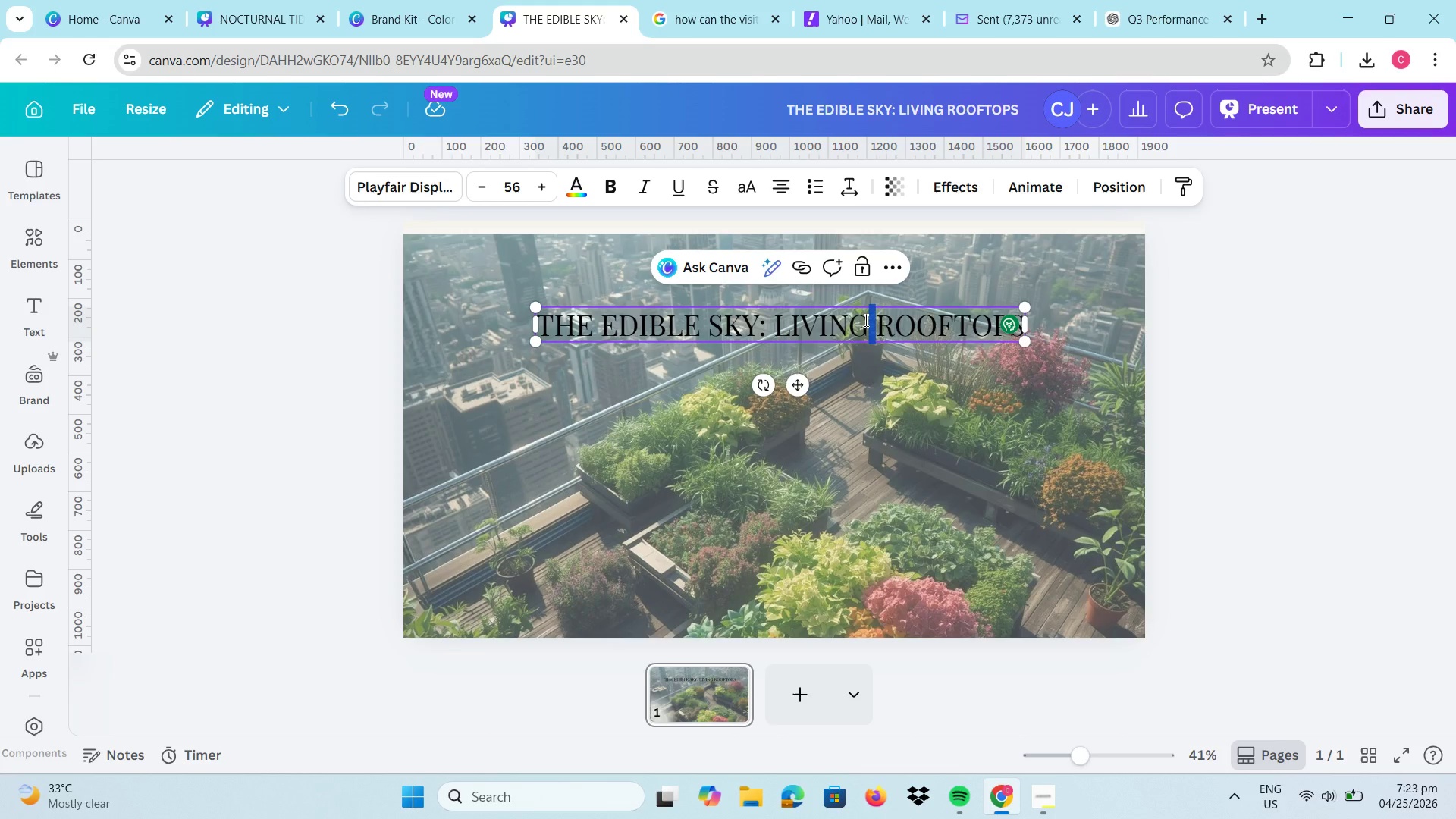 
key(Control+Z)
 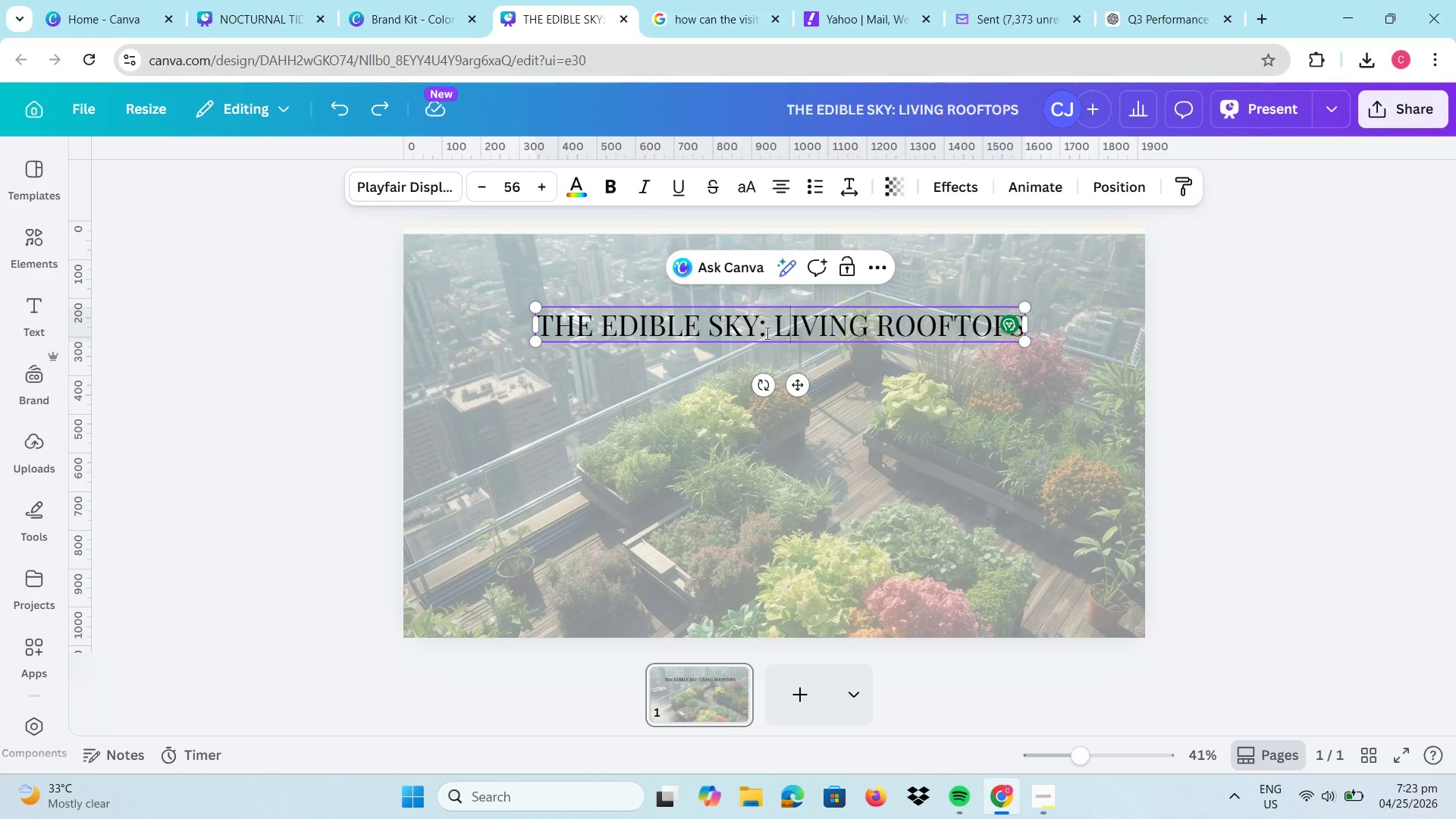 
left_click([752, 332])
 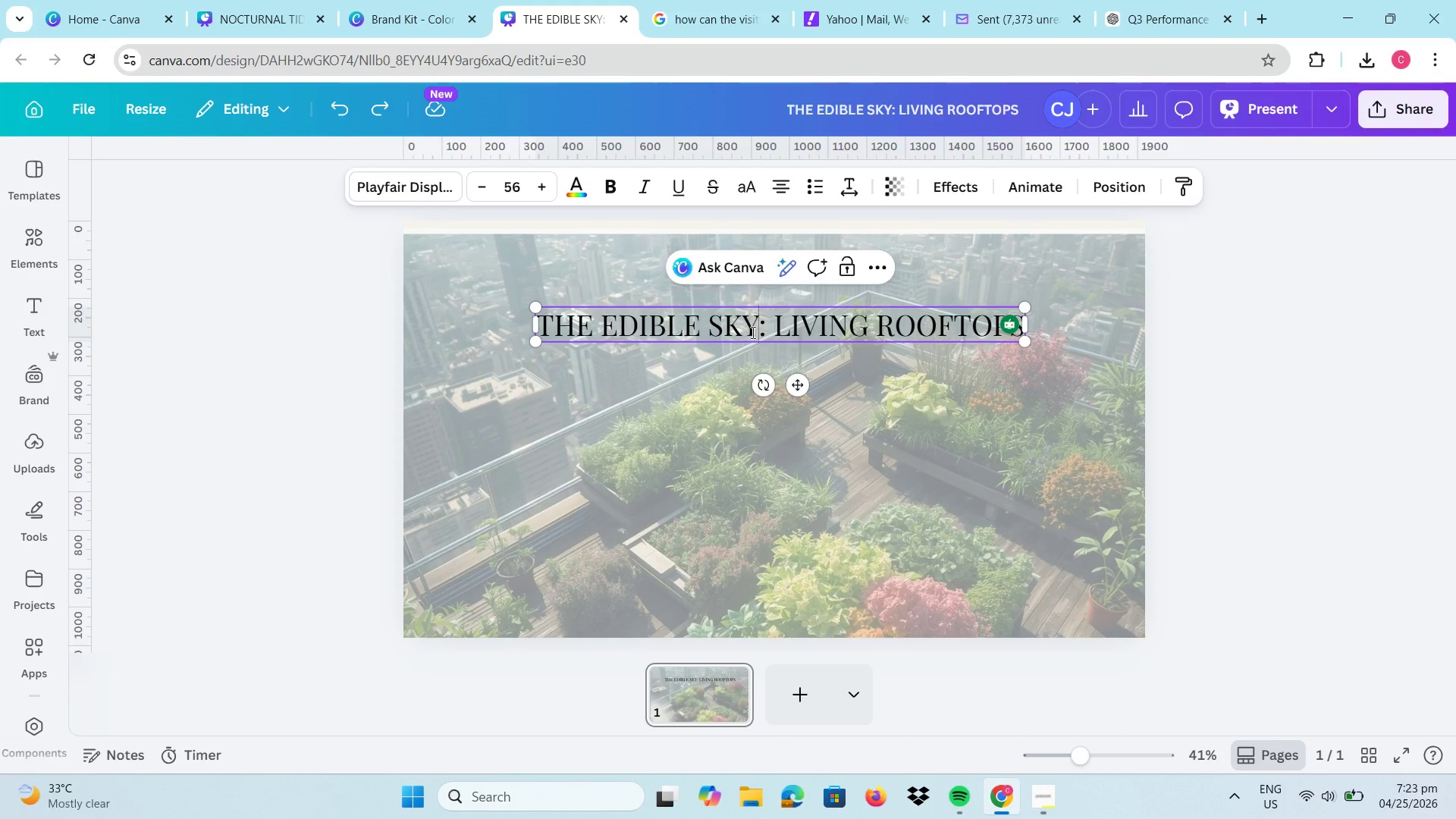 
key(Control+A)
 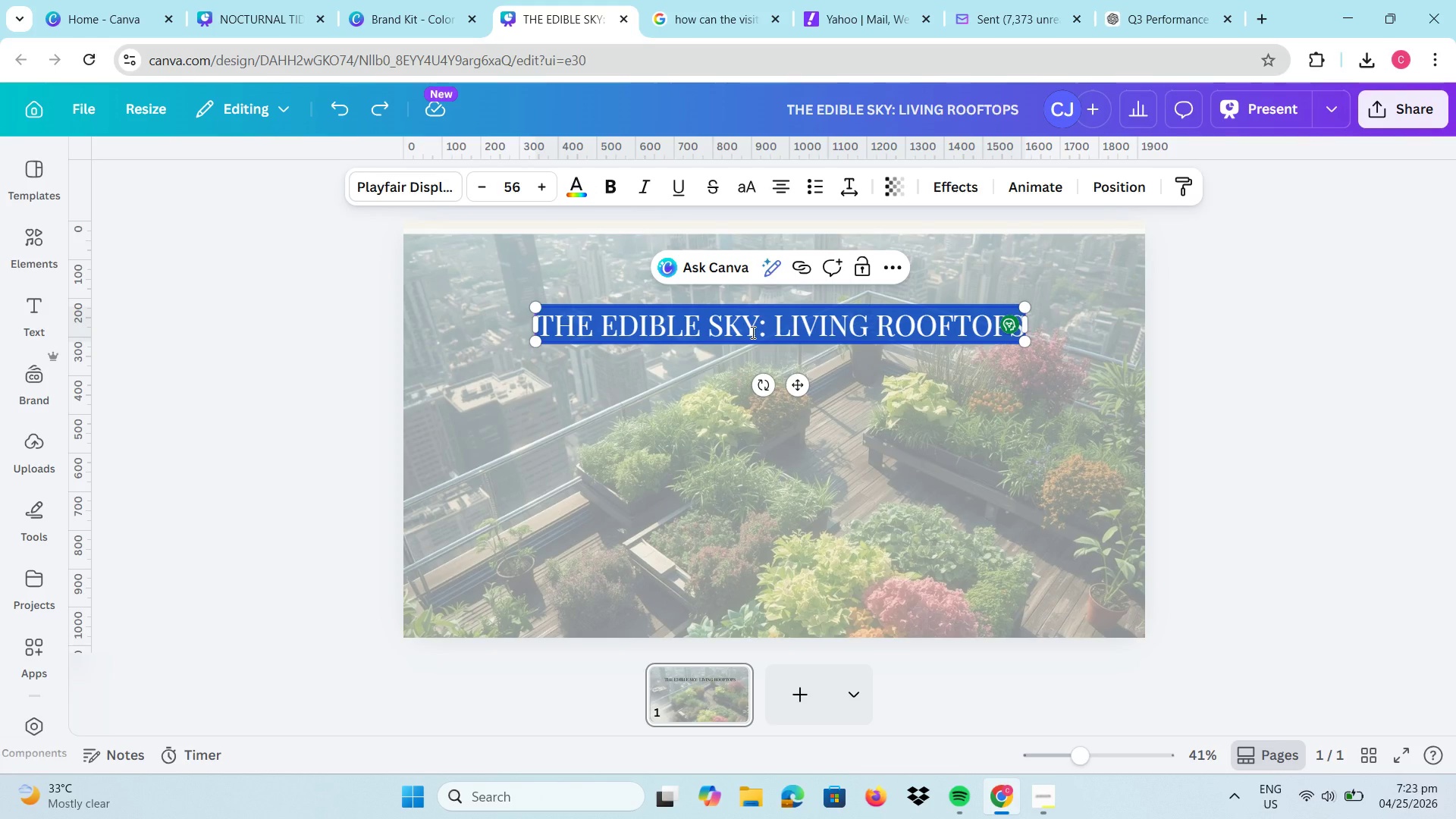 
wait(9.48)
 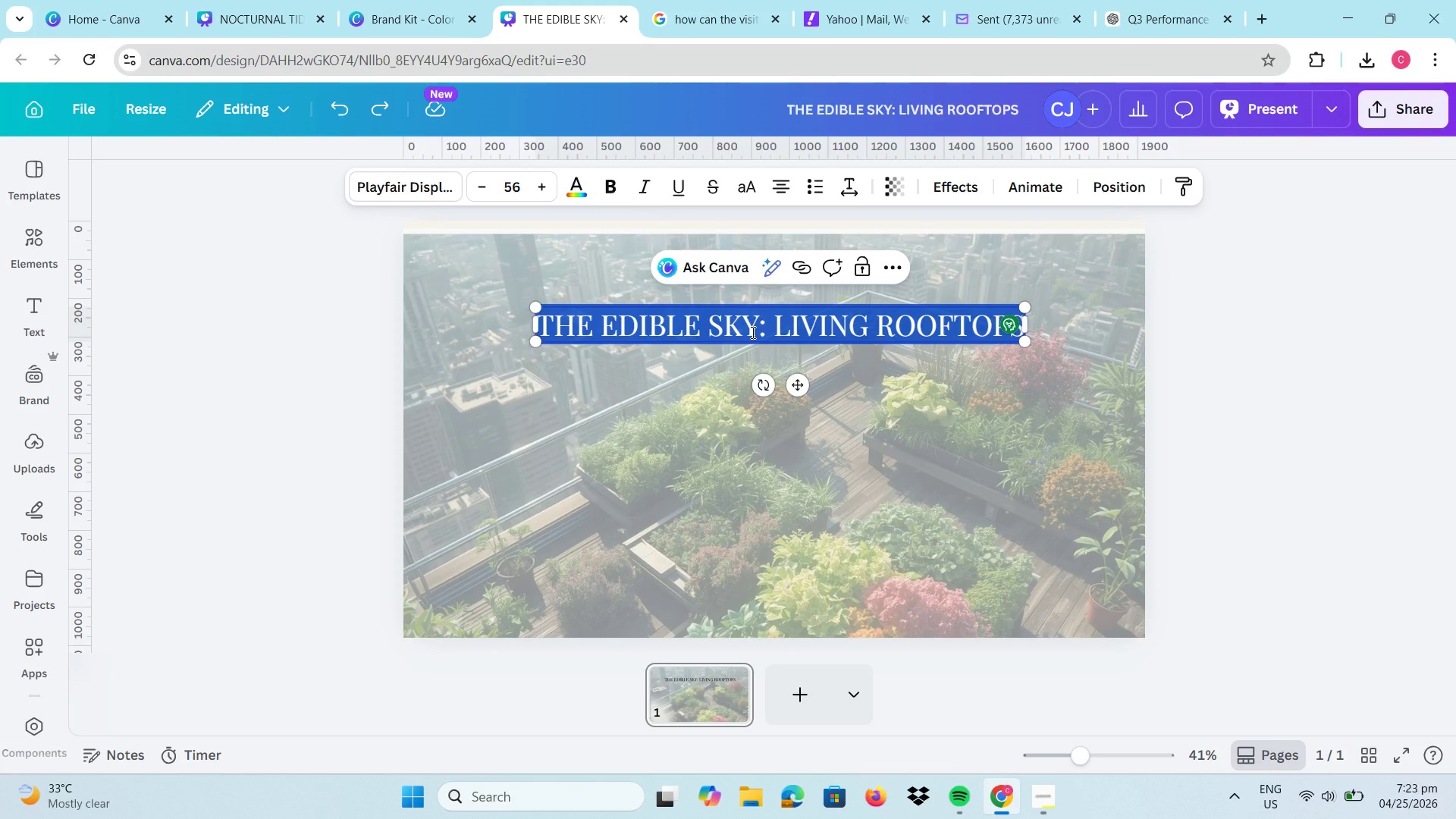 
left_click([583, 194])
 